 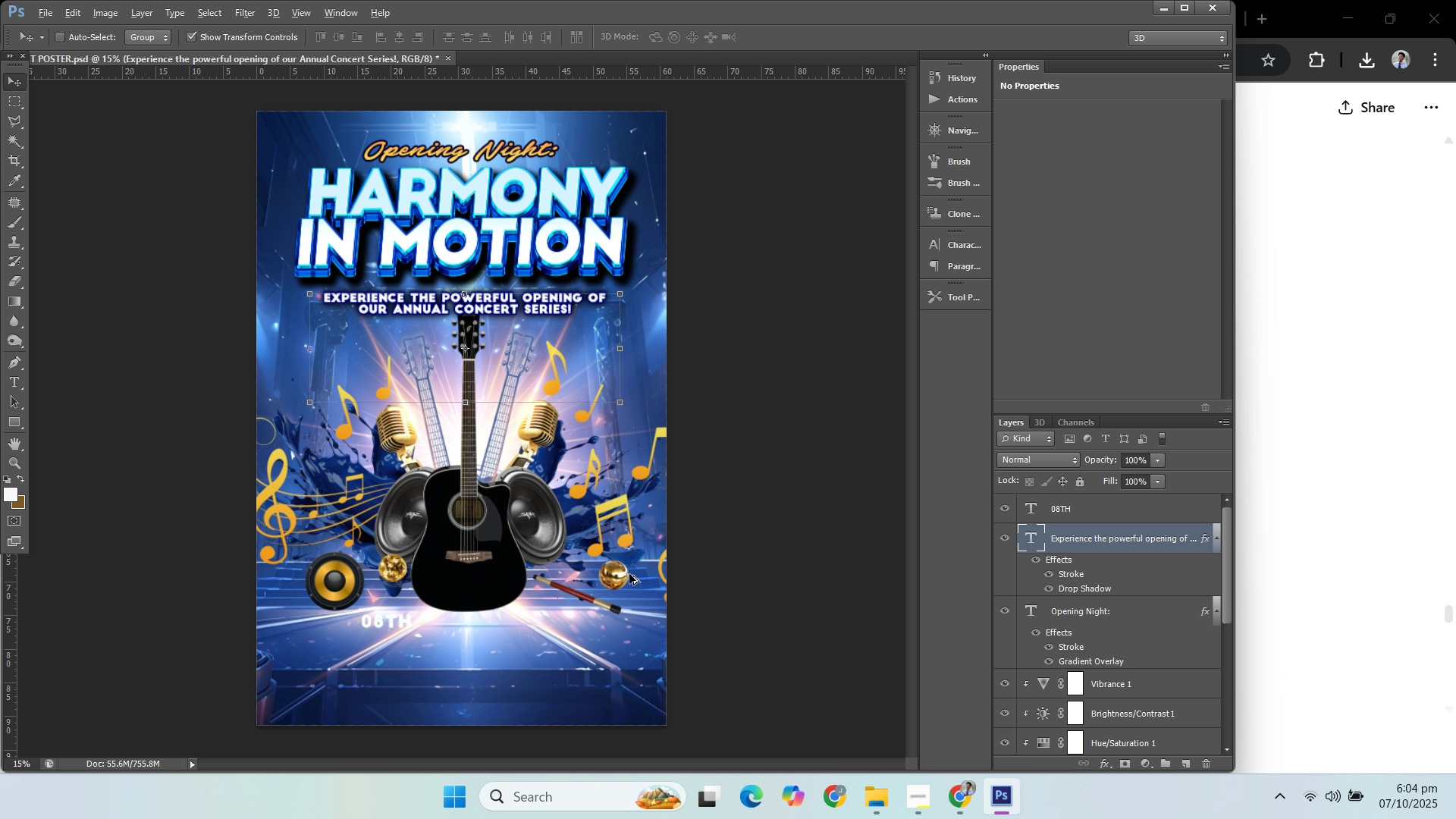 
hold_key(key=AltLeft, duration=1.02)
scroll: coordinate [427, 685], scroll_direction: none, amount: 0.0
 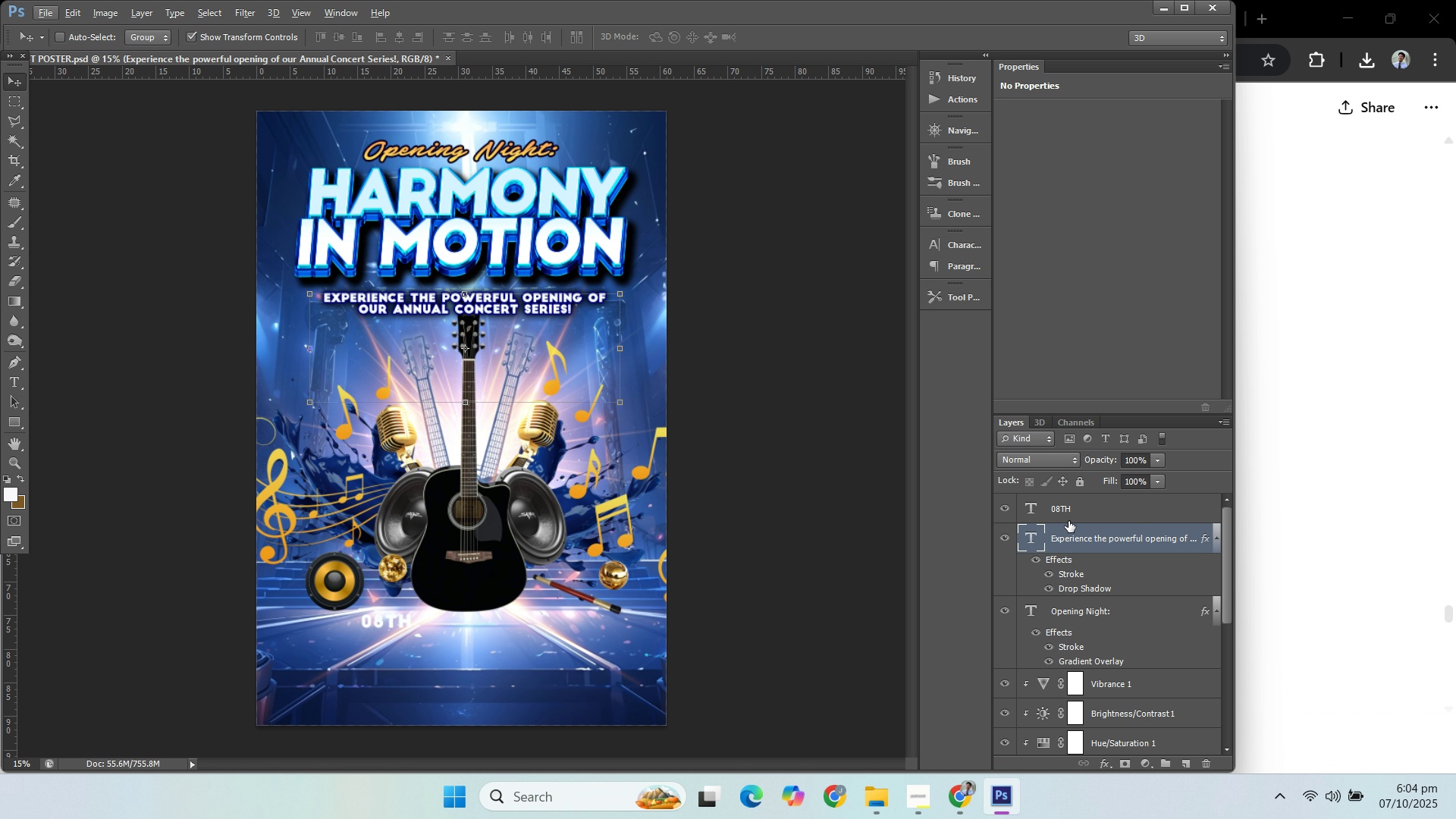 
left_click([1071, 519])
 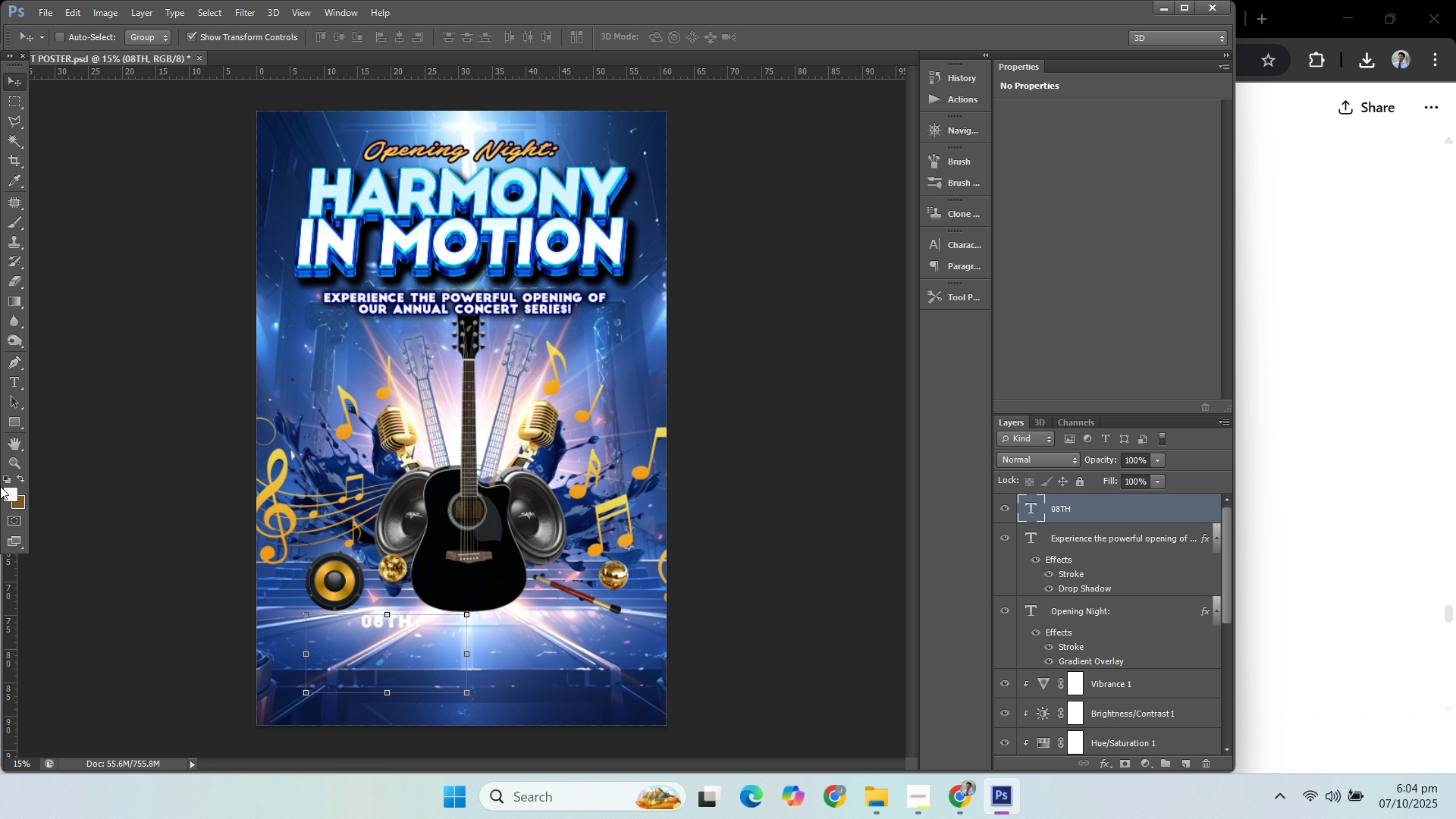 
left_click([20, 376])
 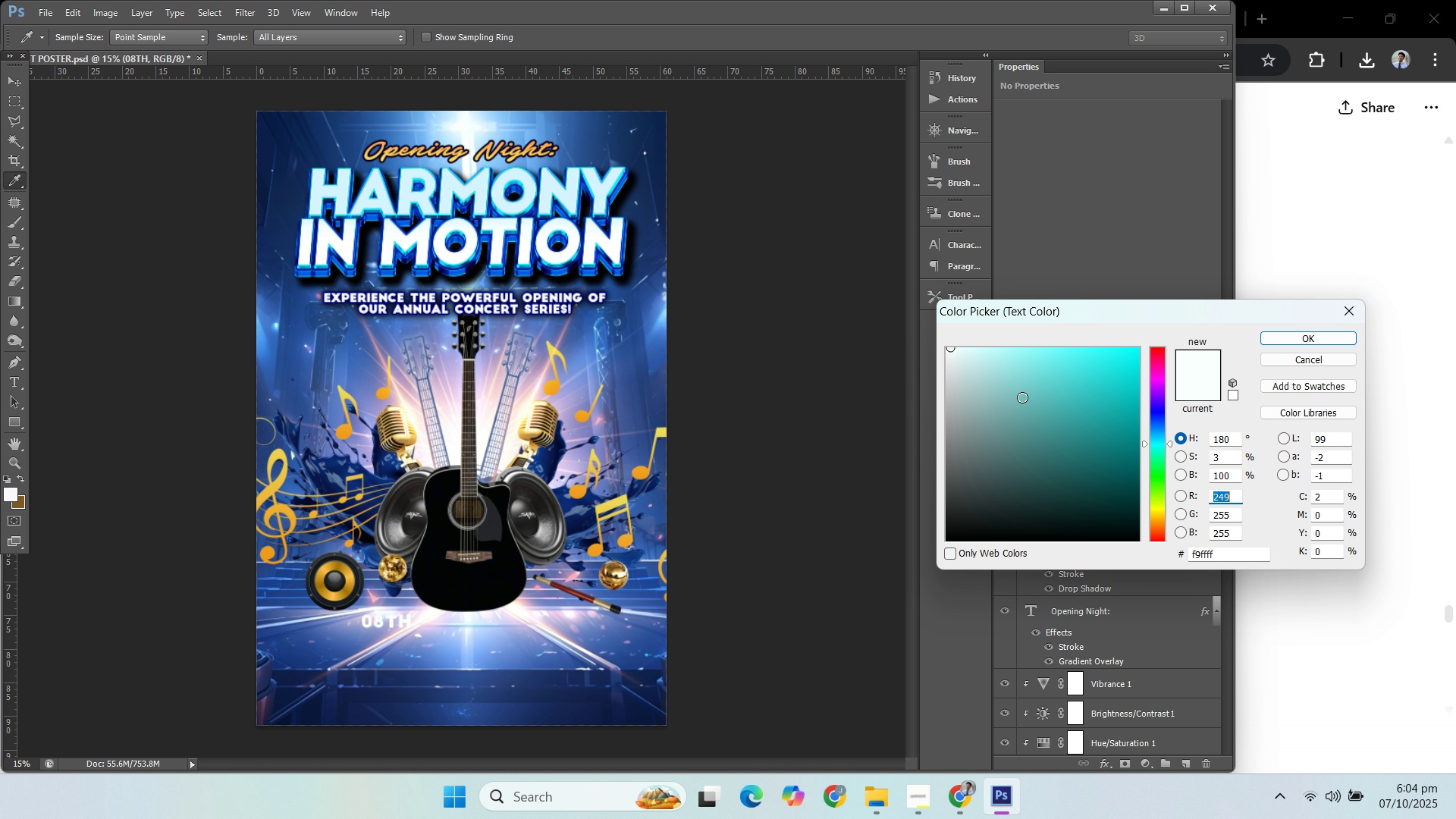 
wait(5.57)
 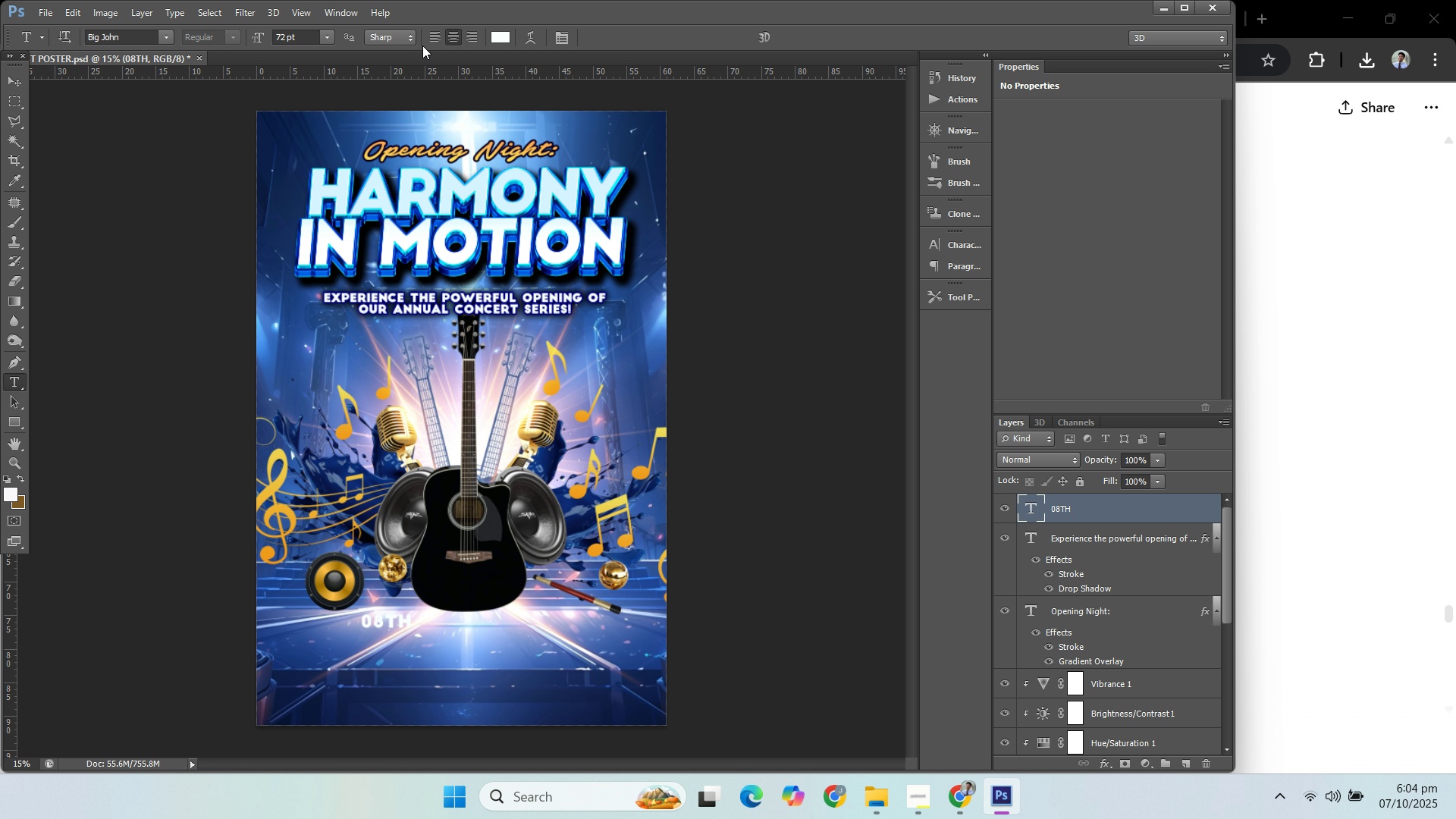 
key(Control+V)
 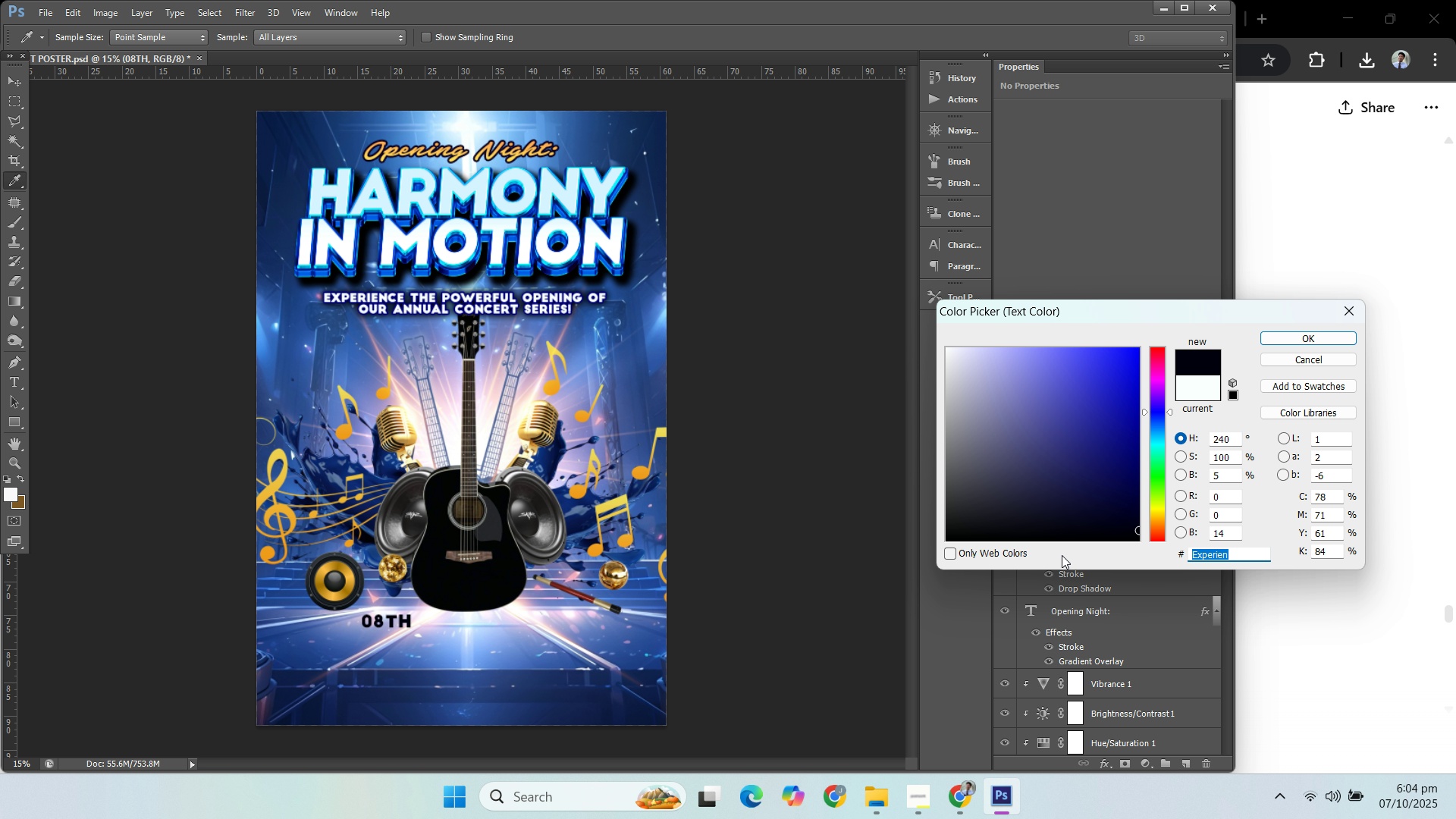 
type(000080)
 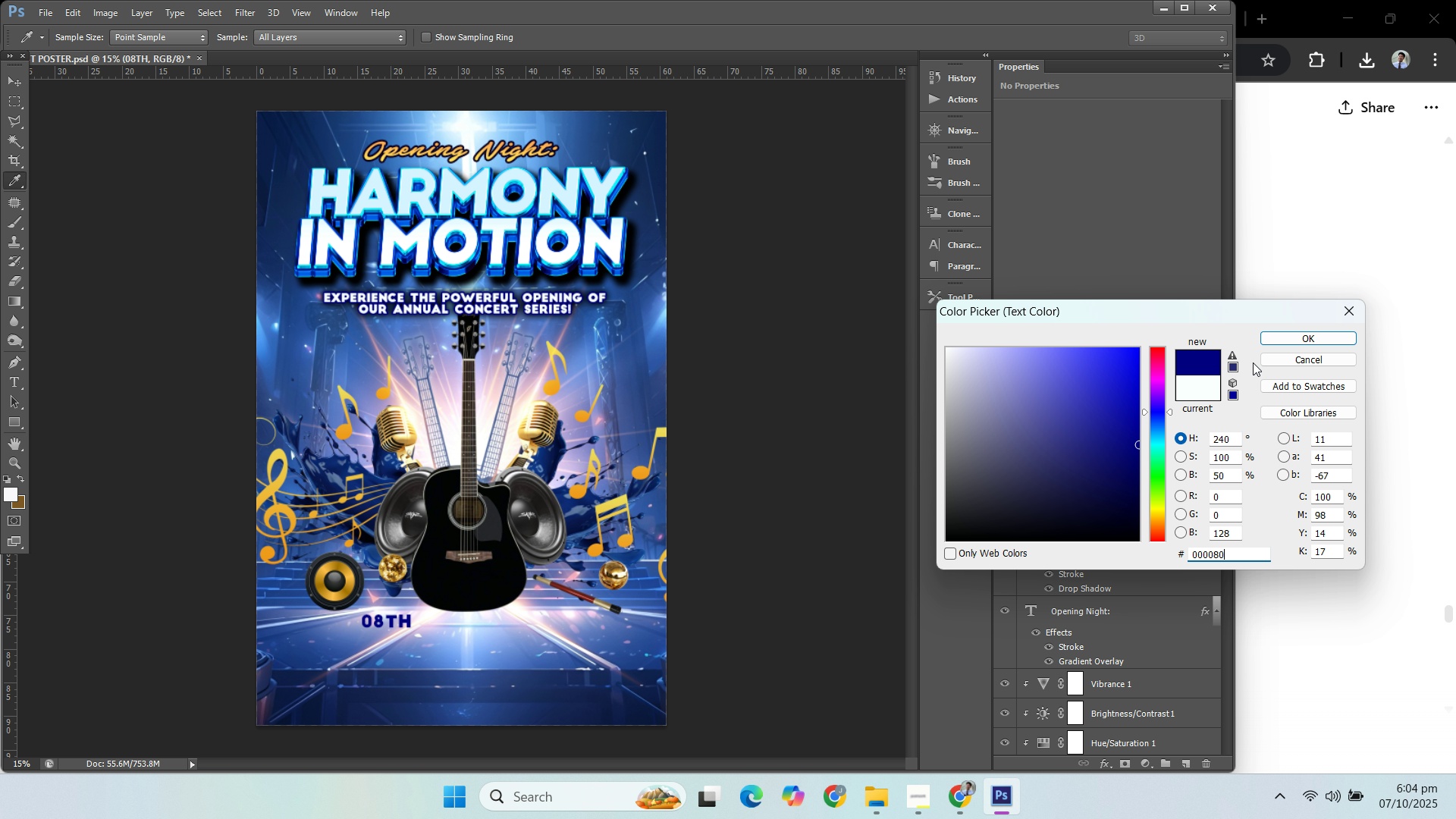 
left_click([1285, 335])
 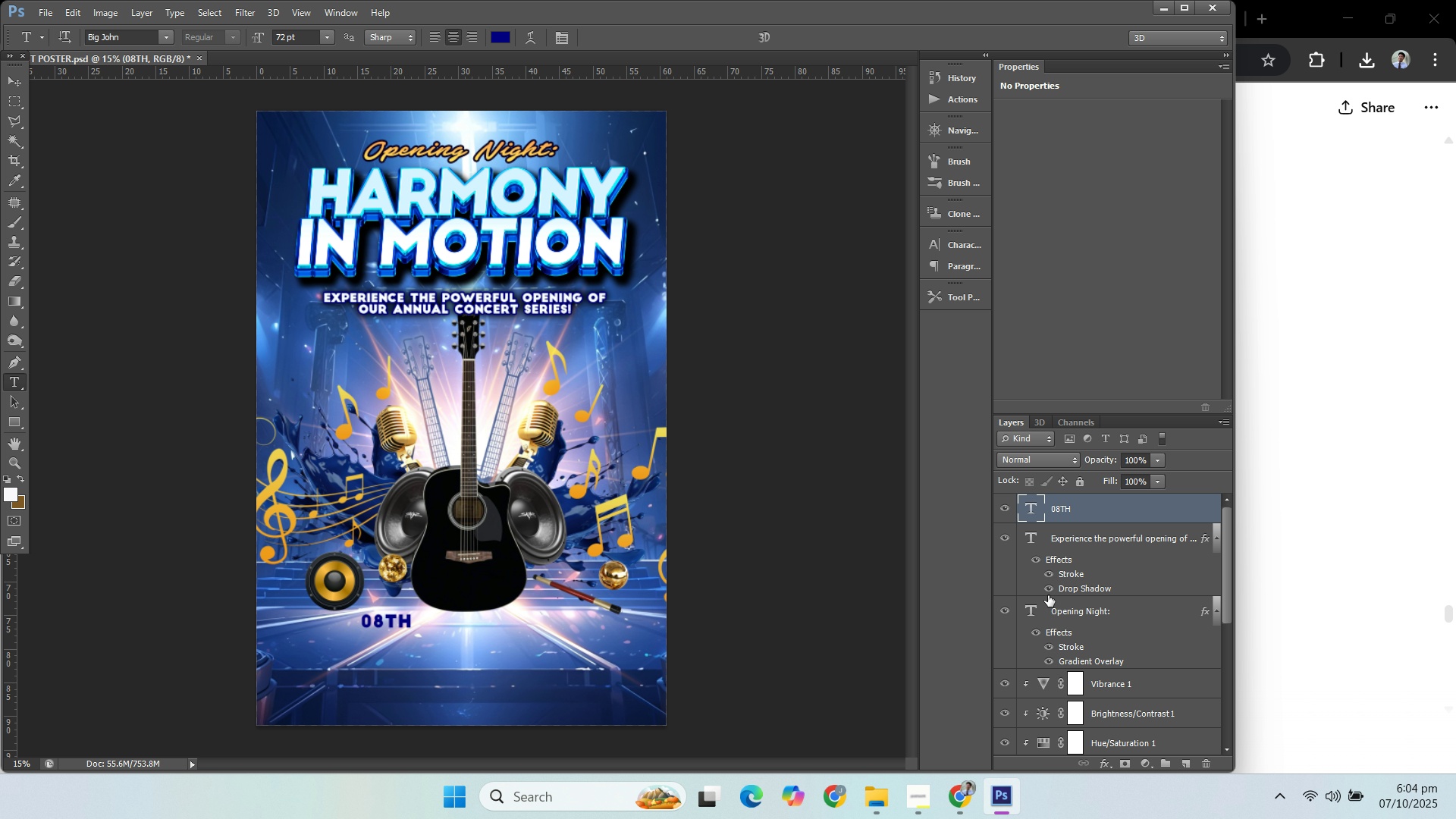 
mouse_move([1043, 604])
 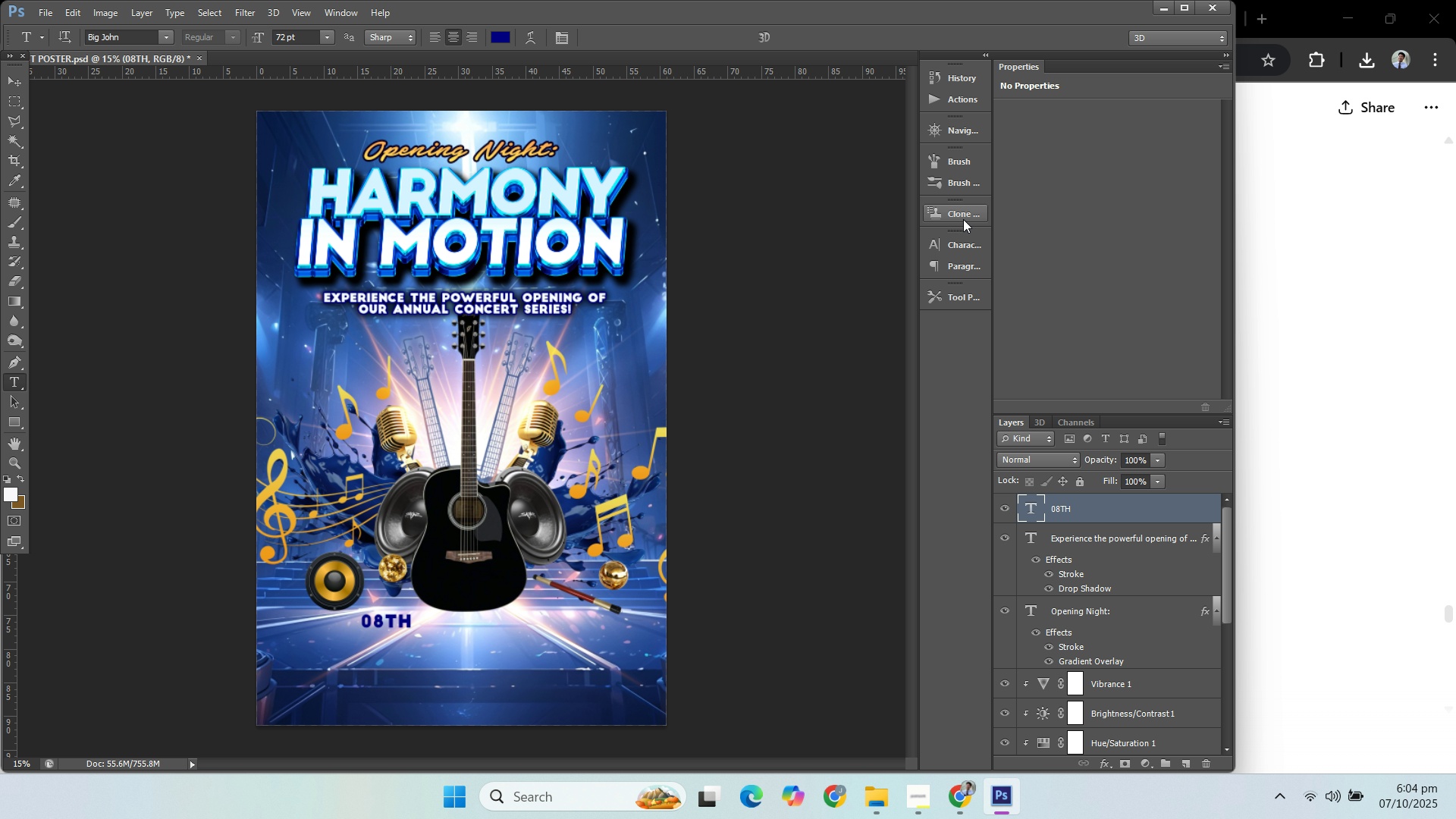 
left_click([959, 241])
 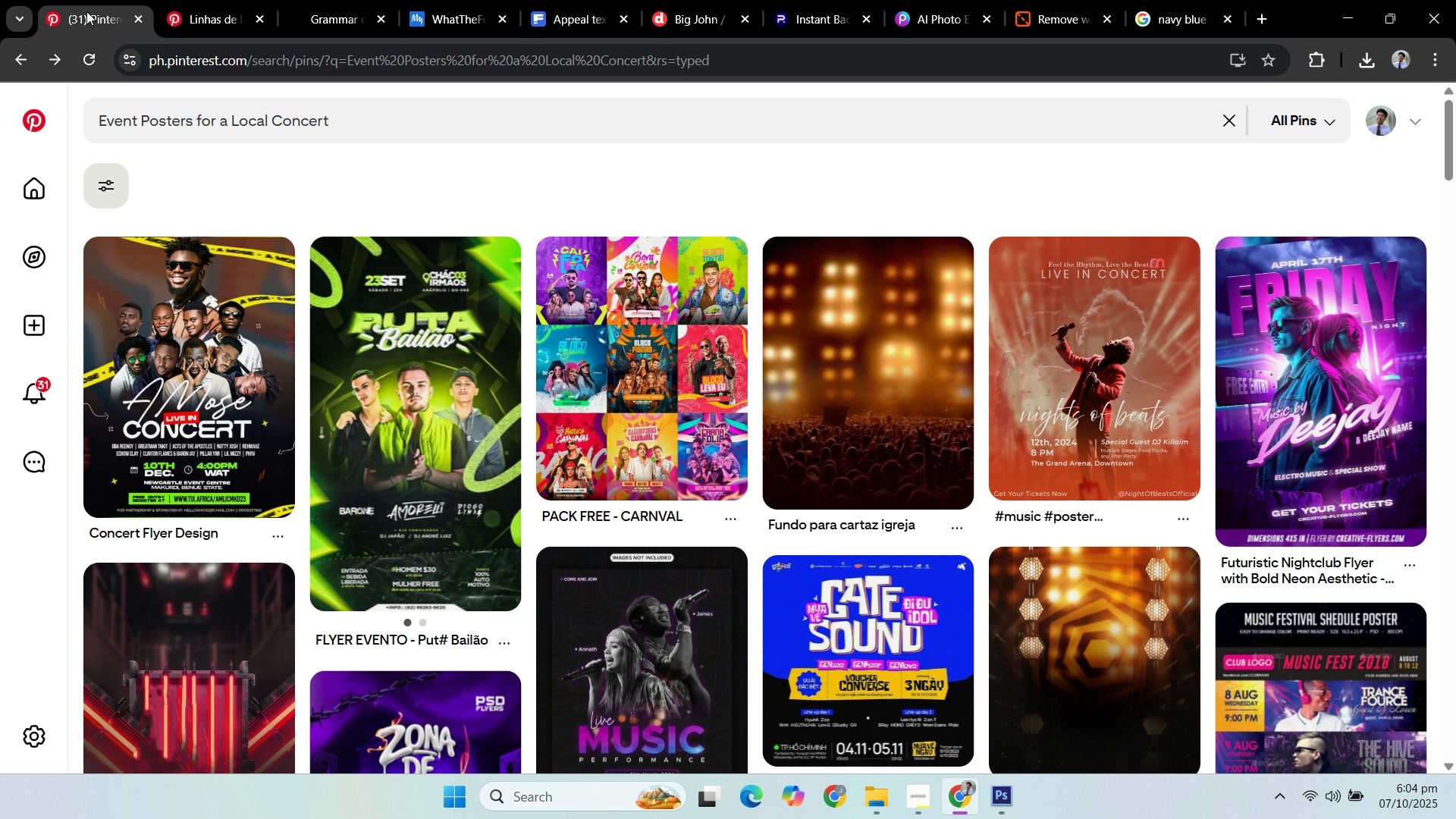 
wait(14.56)
 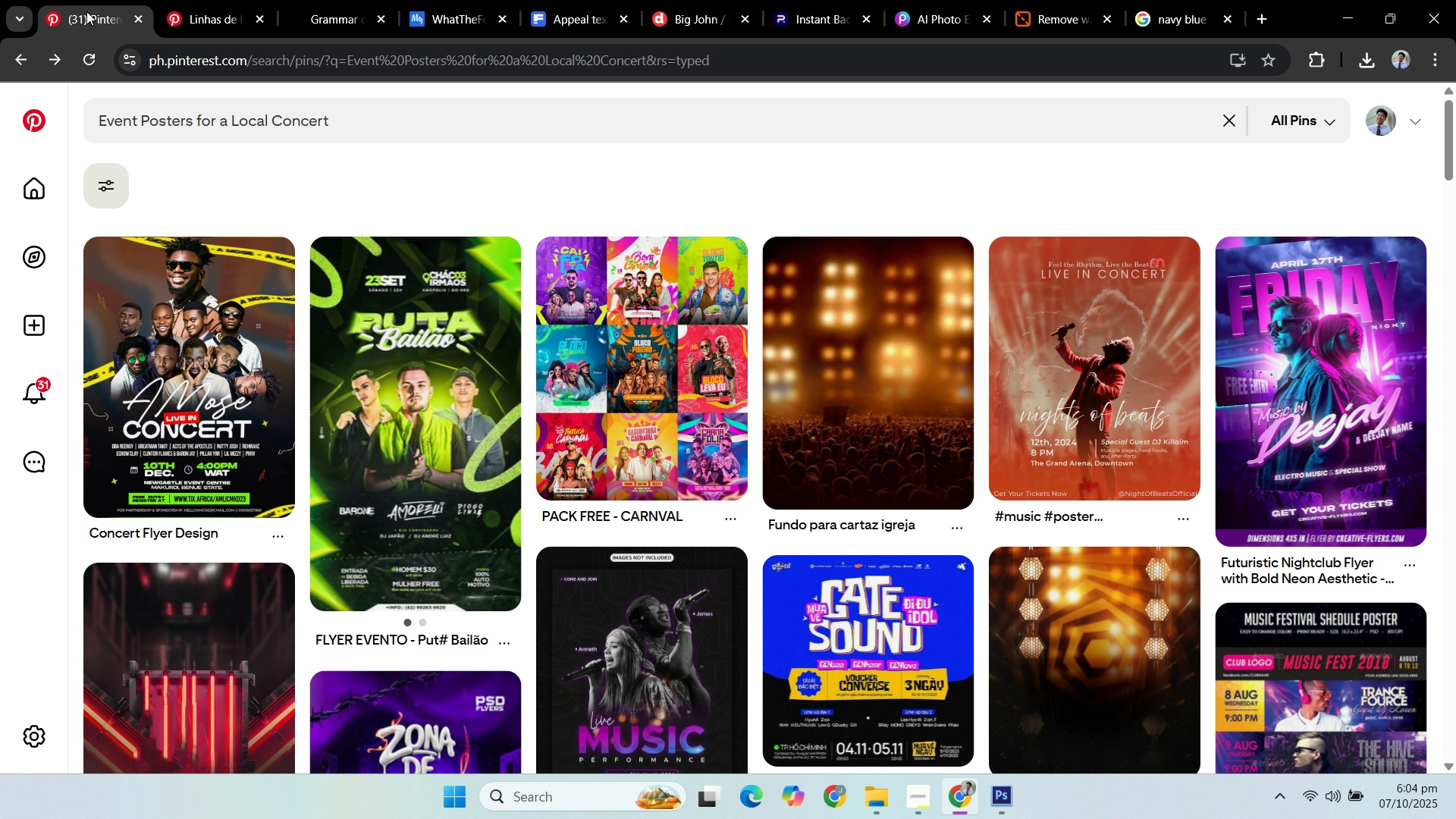 
left_click([330, 14])
 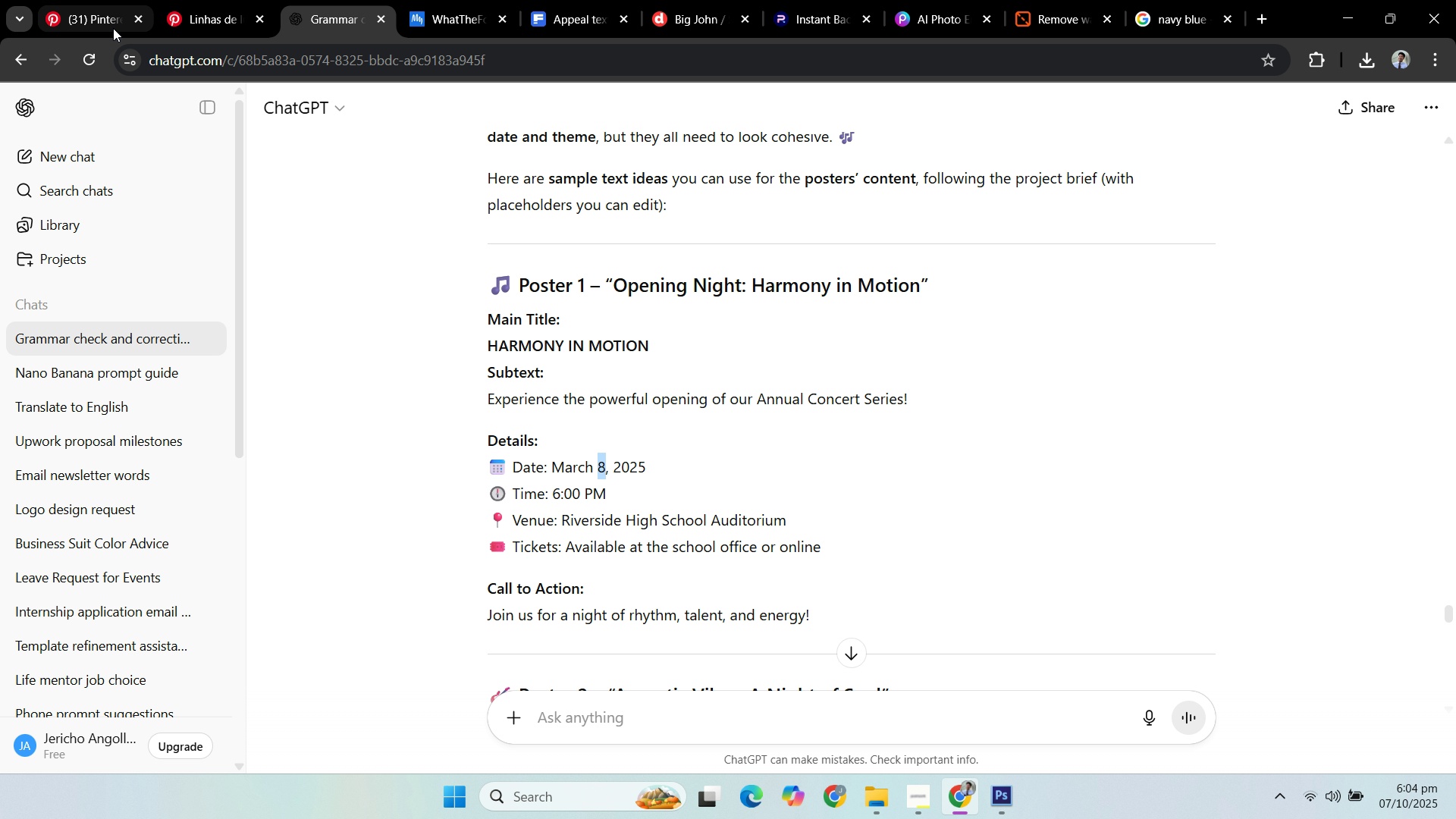 
left_click([93, 21])
 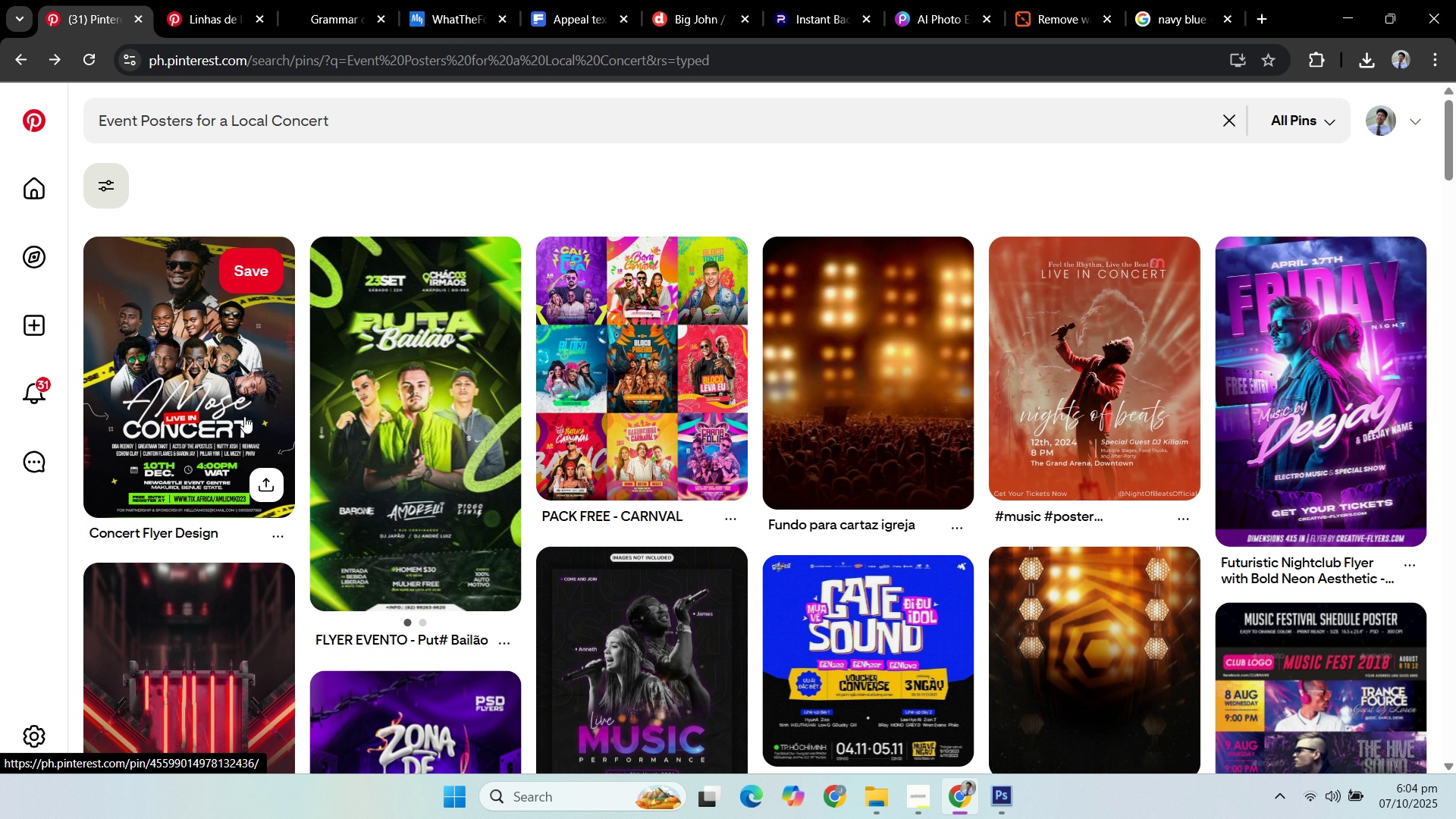 
wait(8.39)
 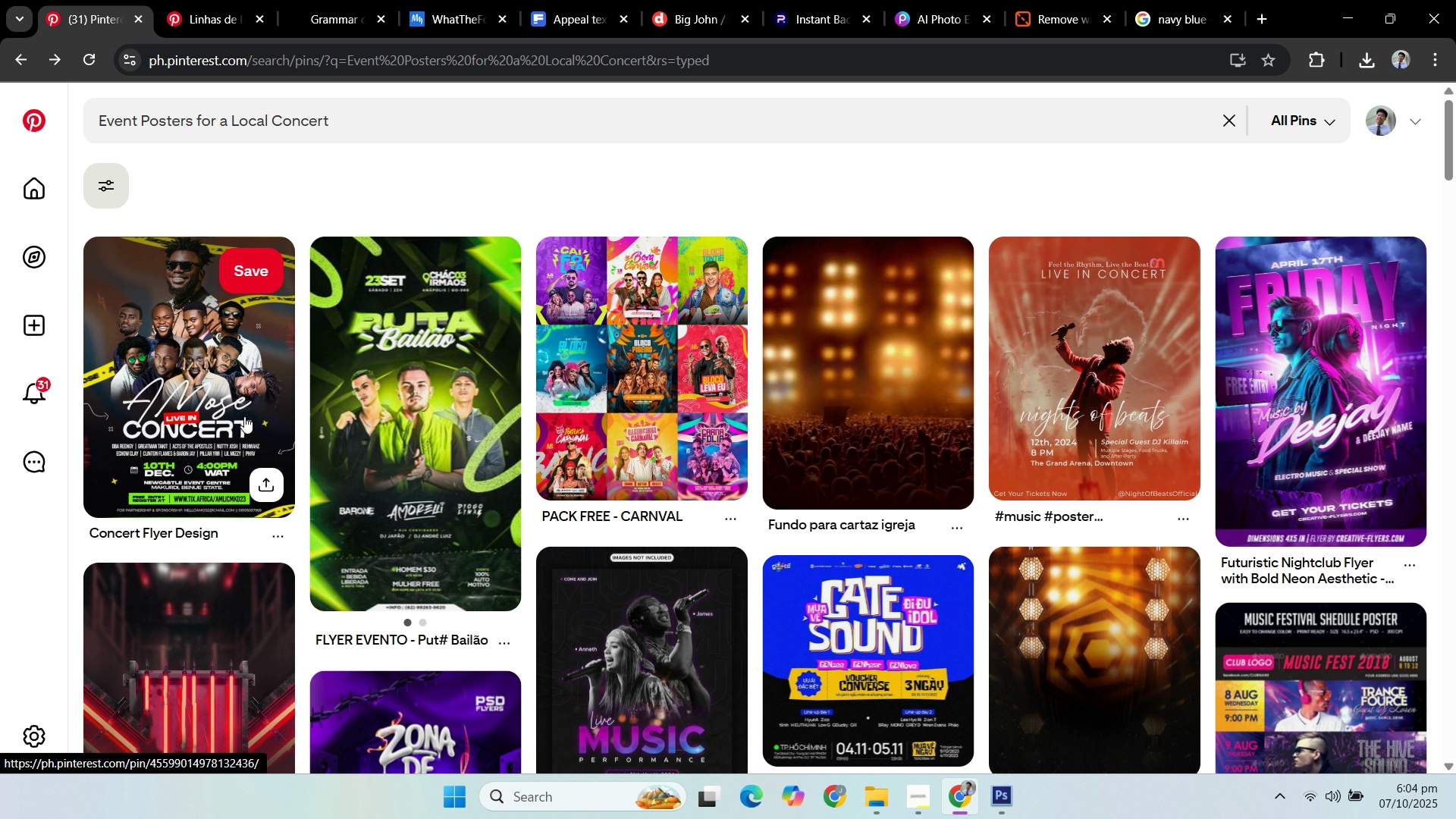 
left_click([353, 12])
 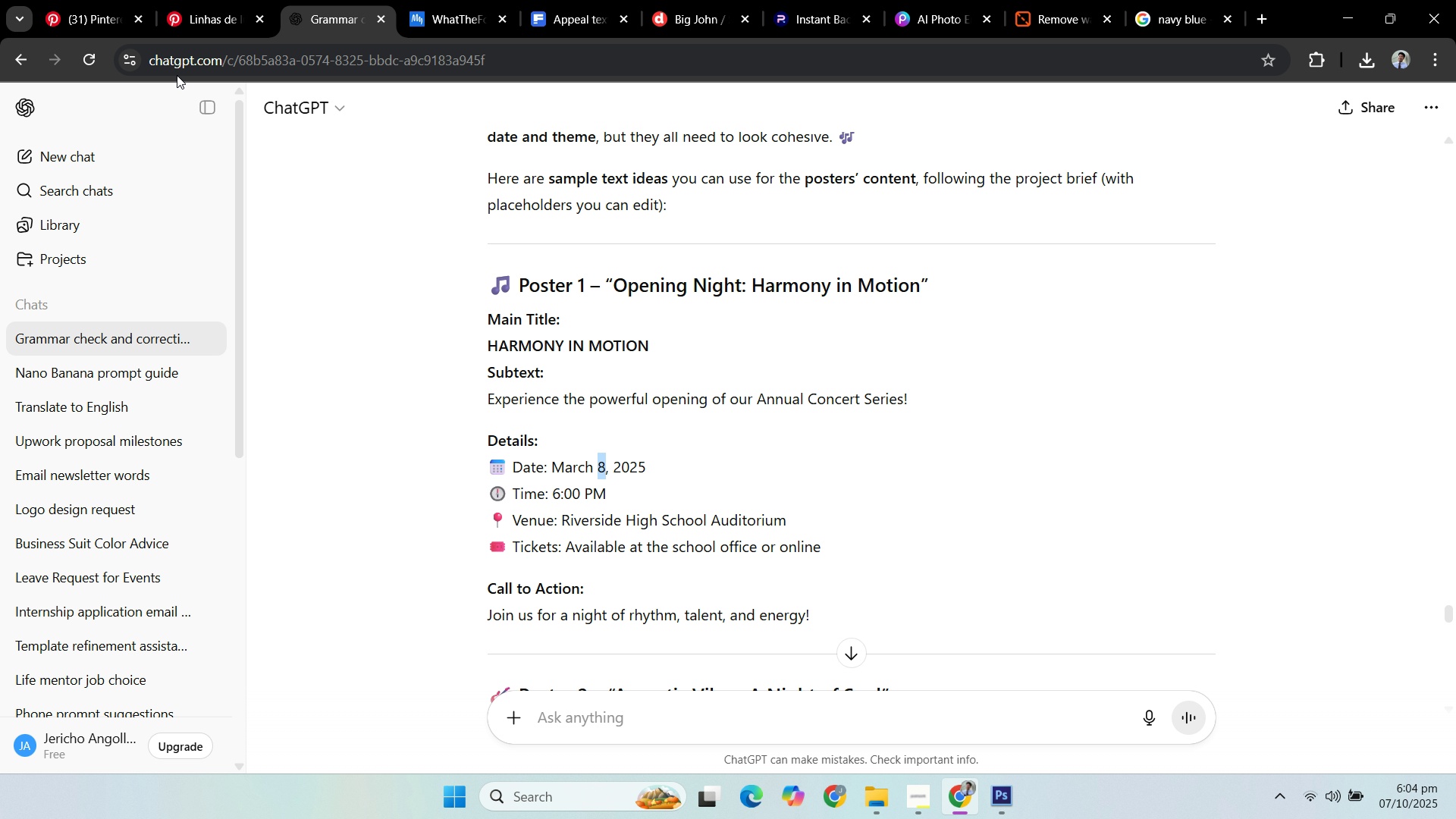 
left_click([86, 27])
 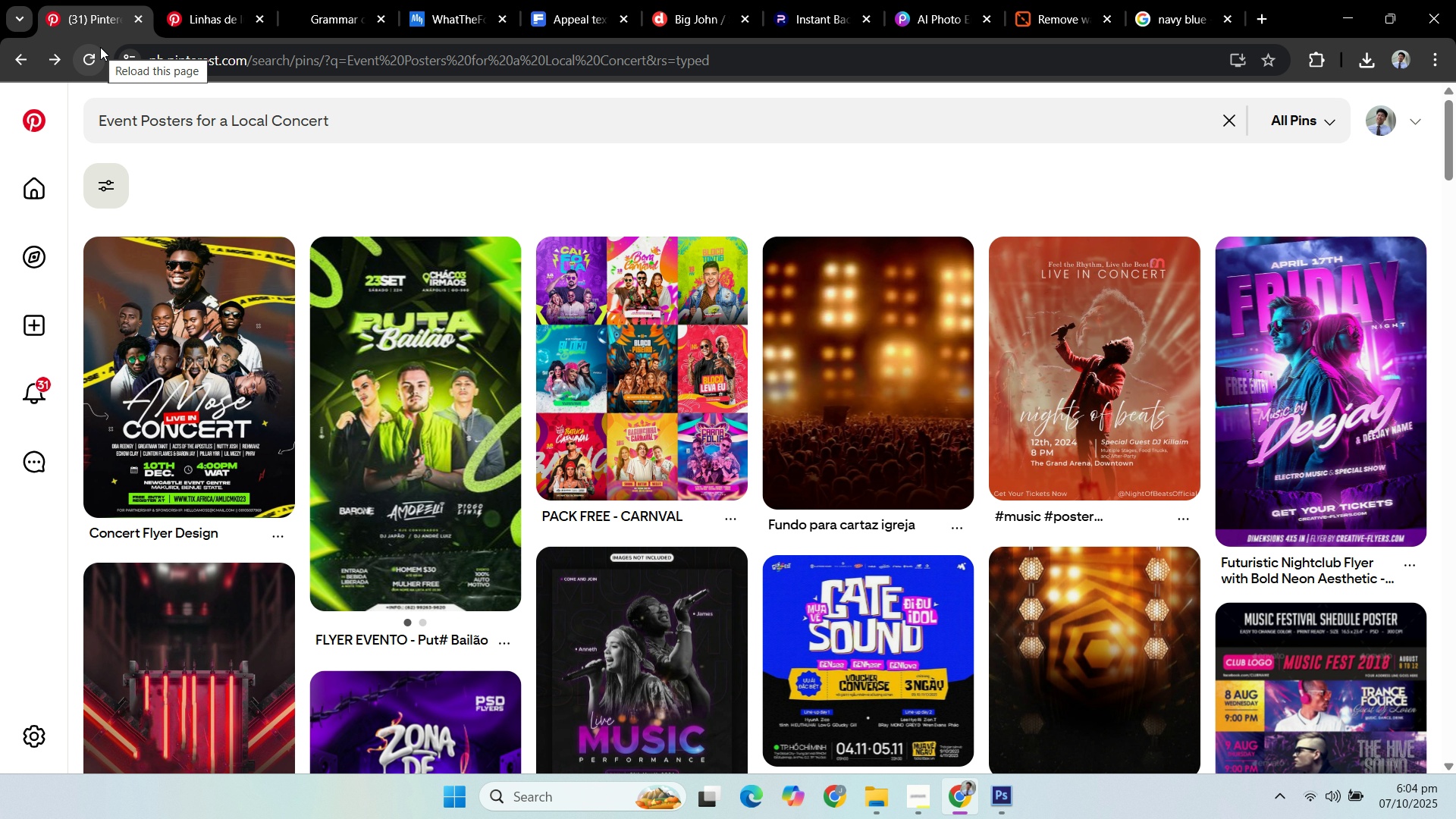 
wait(10.18)
 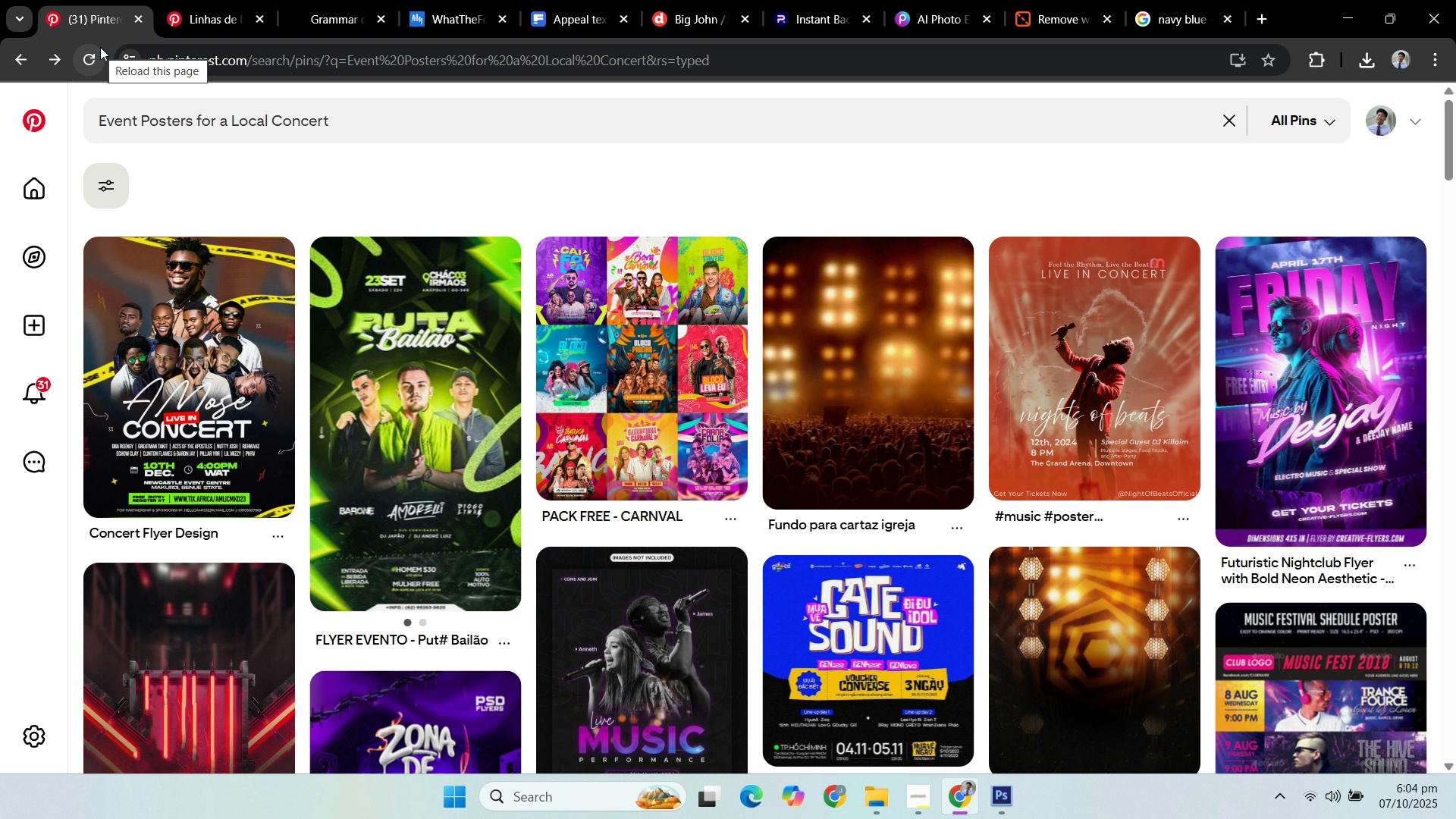 
left_click([1006, 793])
 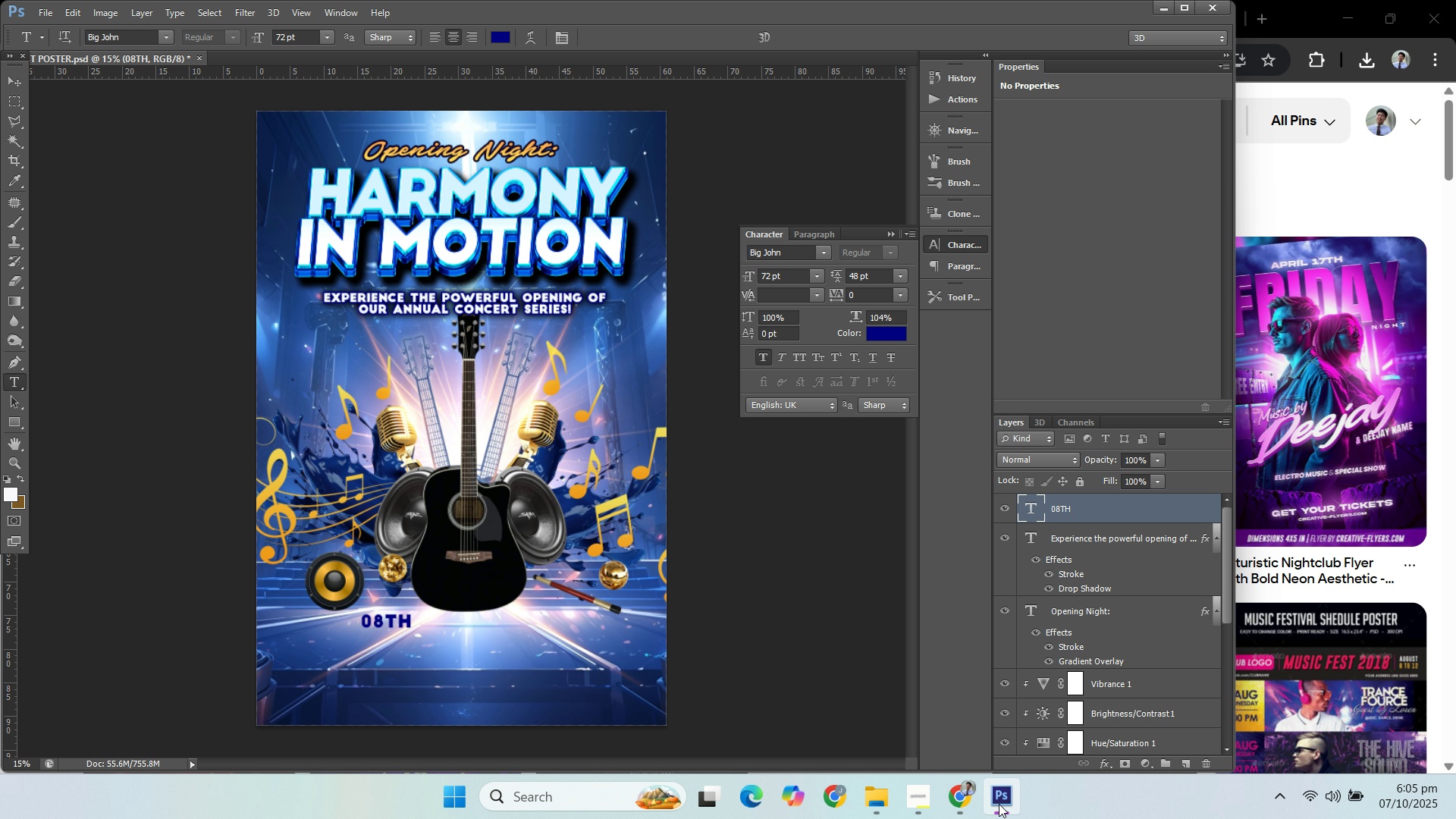 
wait(5.01)
 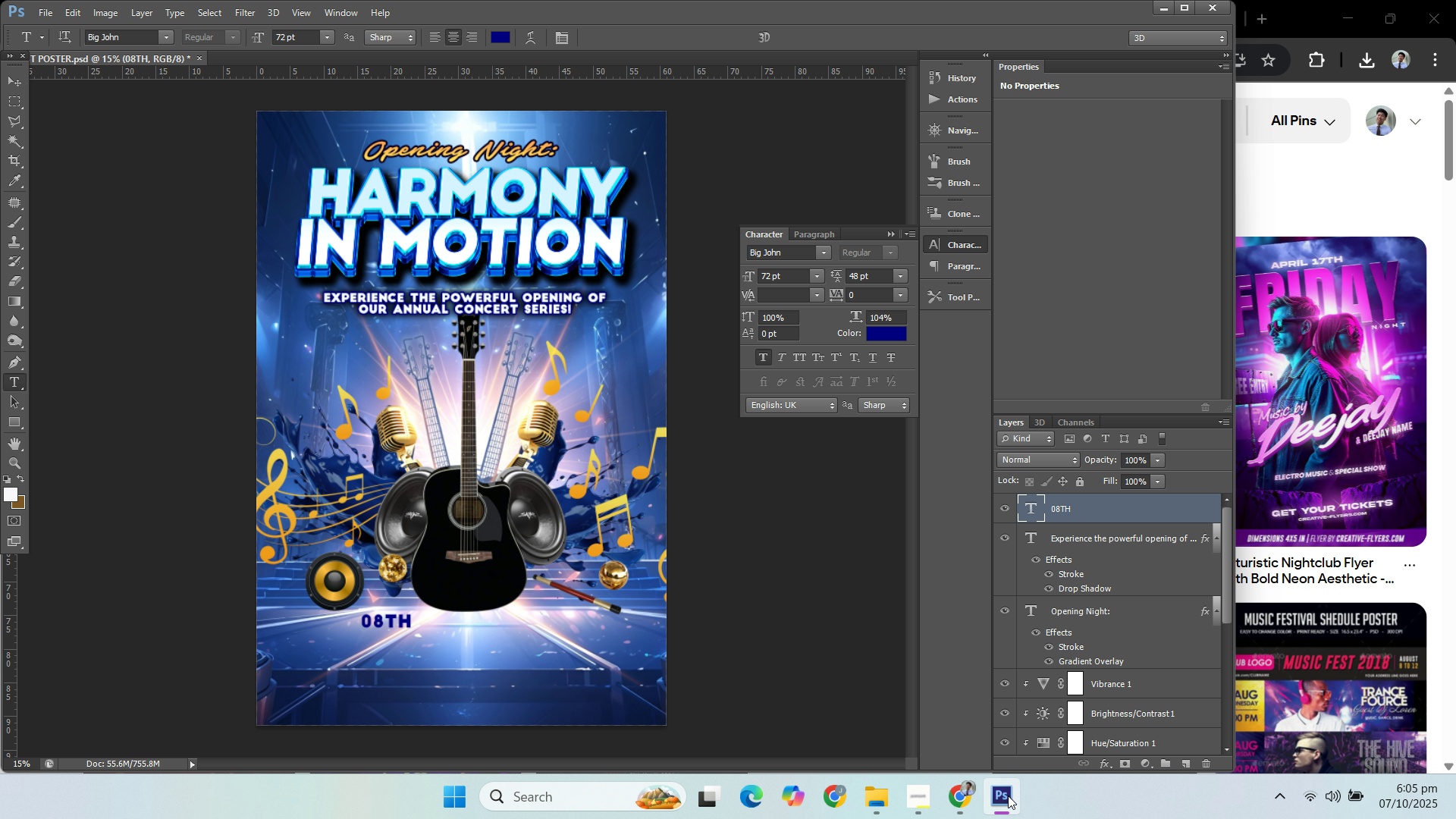 
left_click([999, 803])
 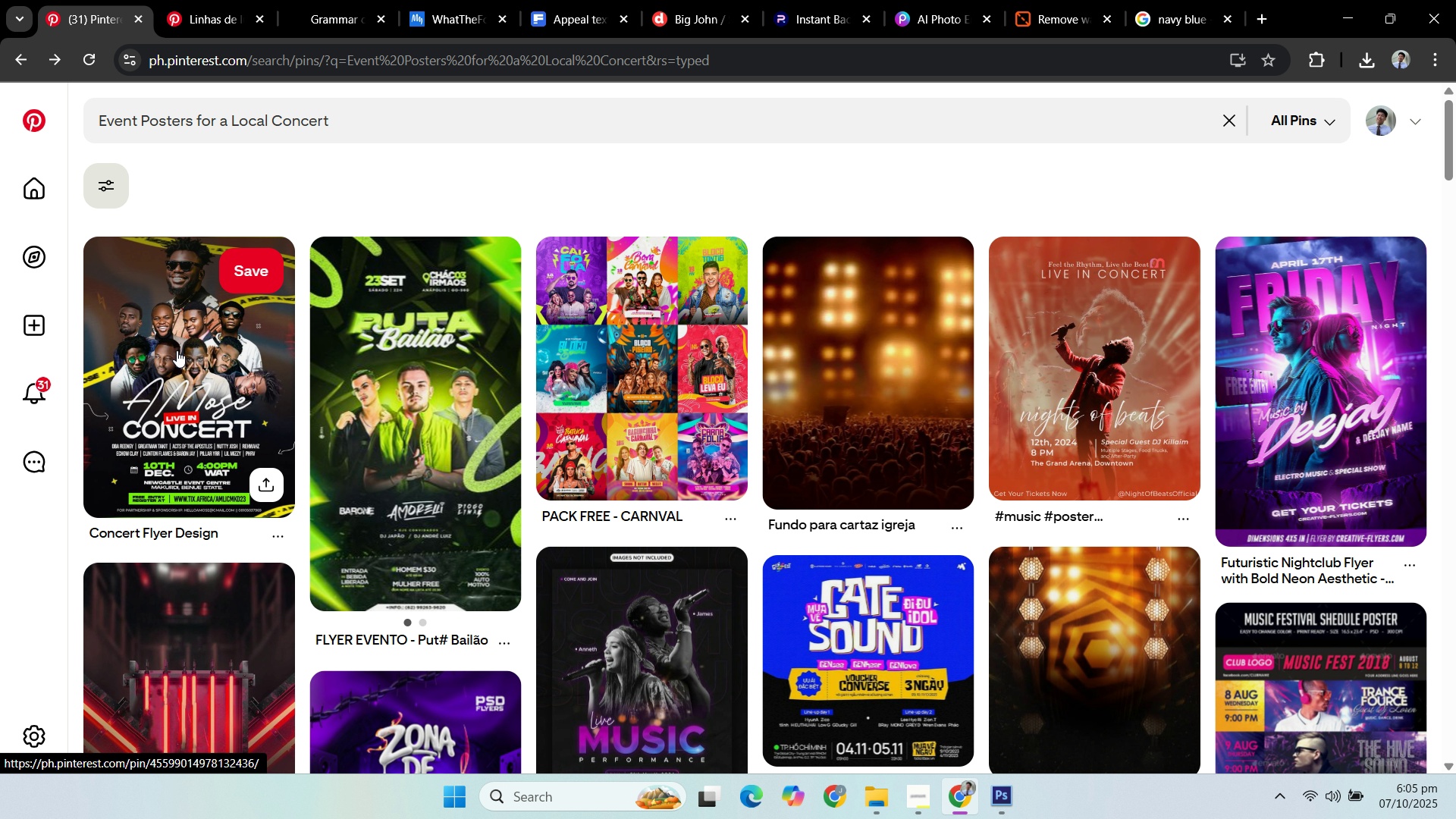 
left_click([177, 350])
 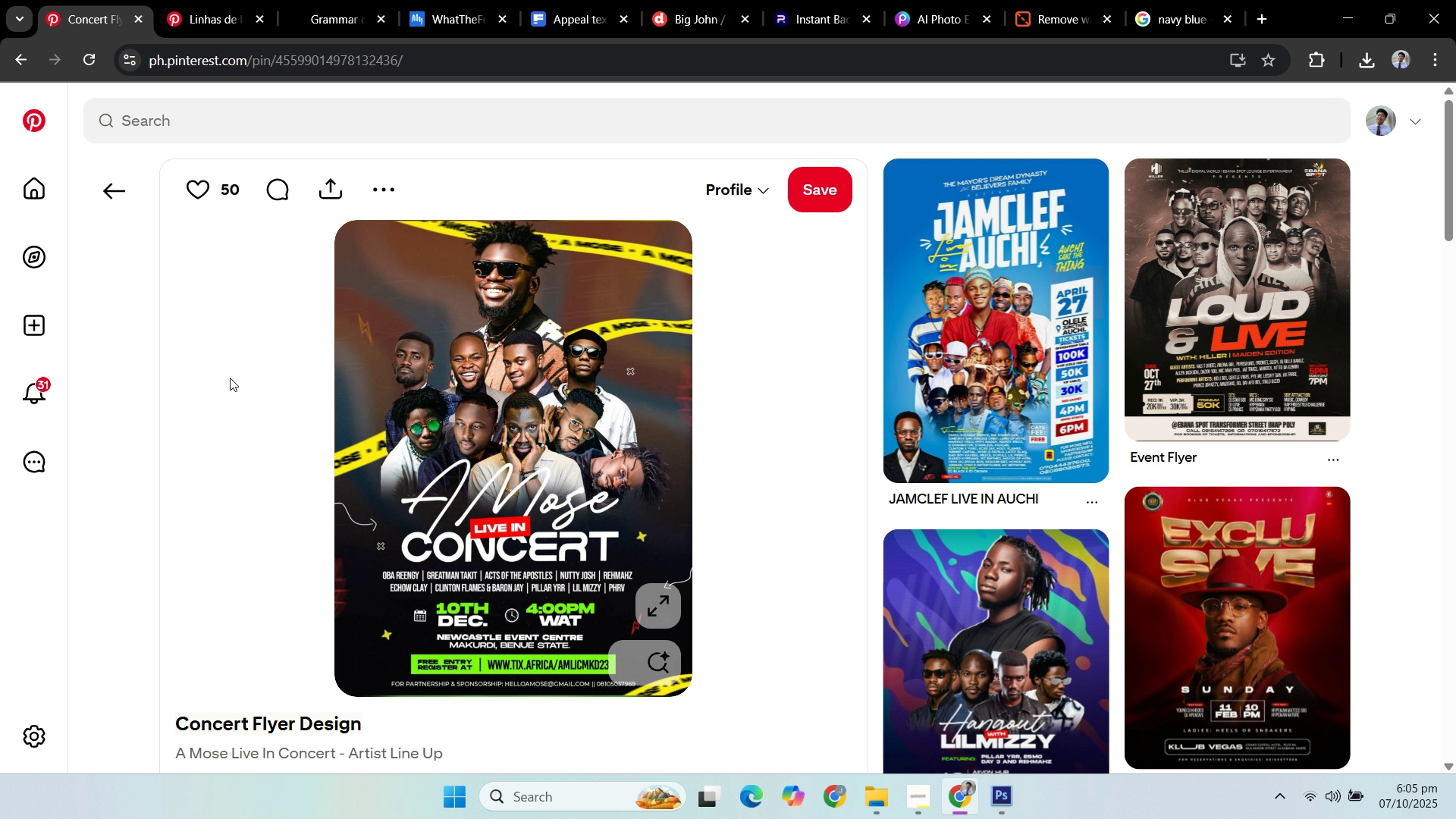 
wait(5.69)
 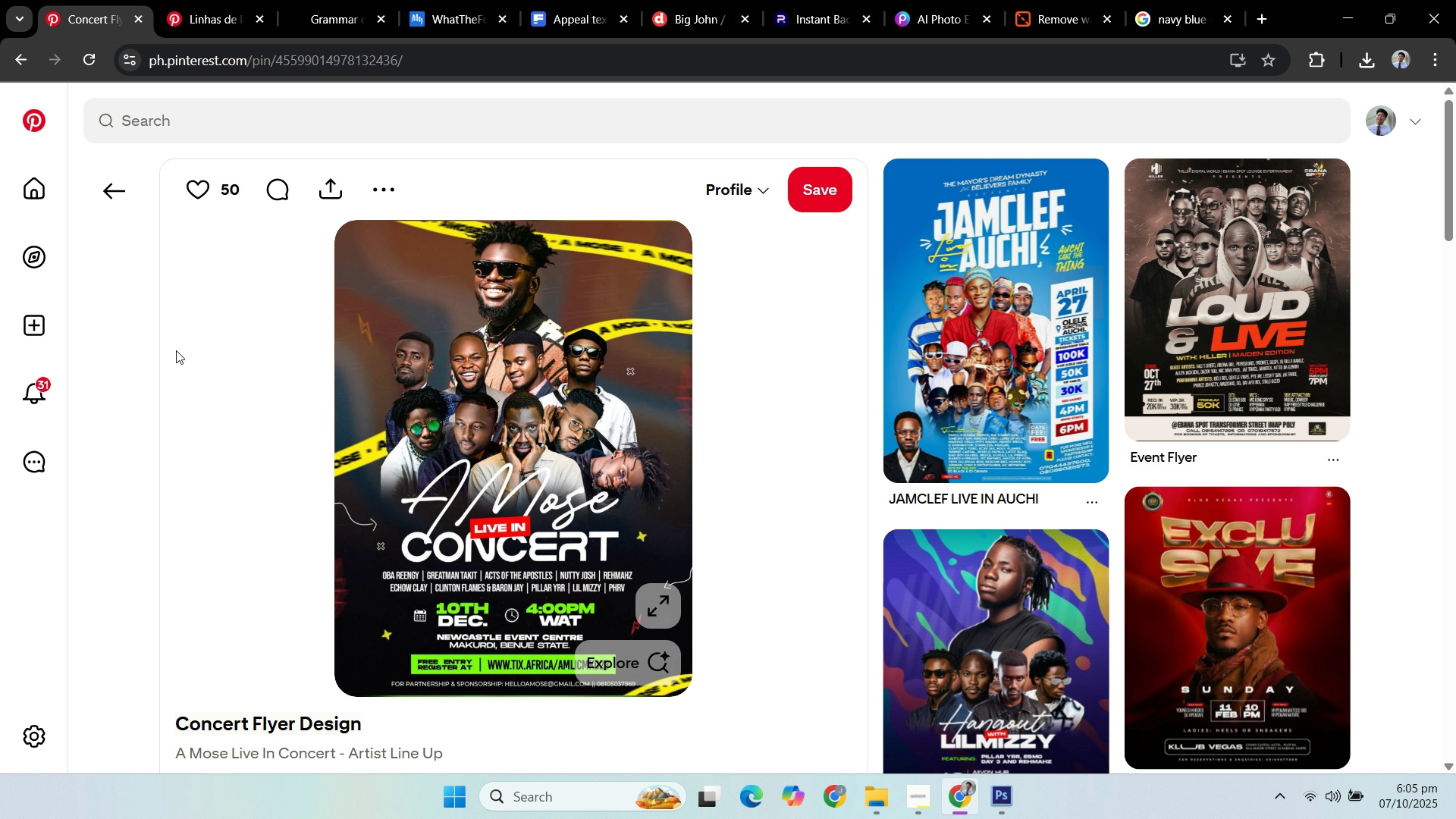 
left_click([381, 184])
 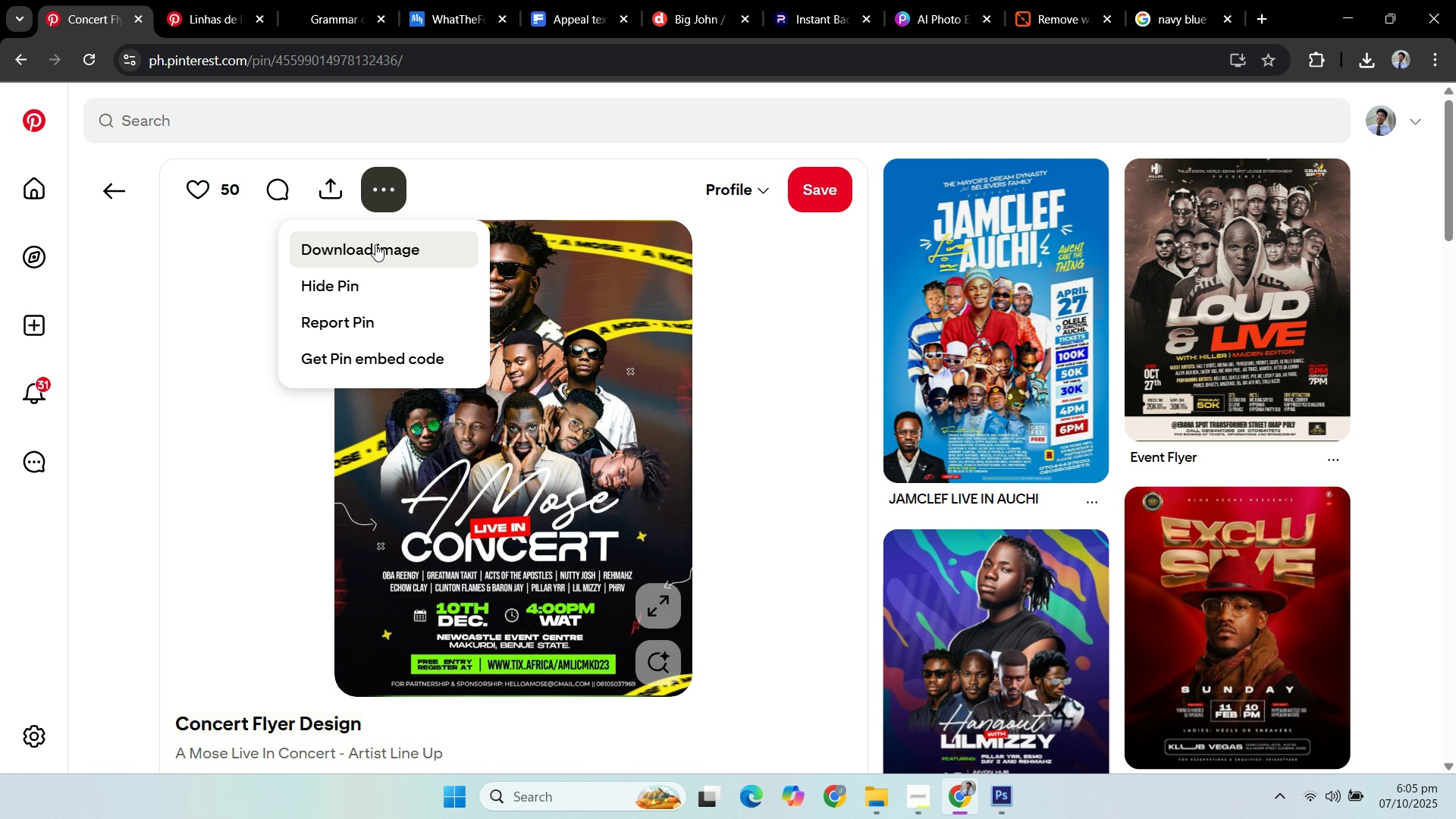 
left_click([375, 244])
 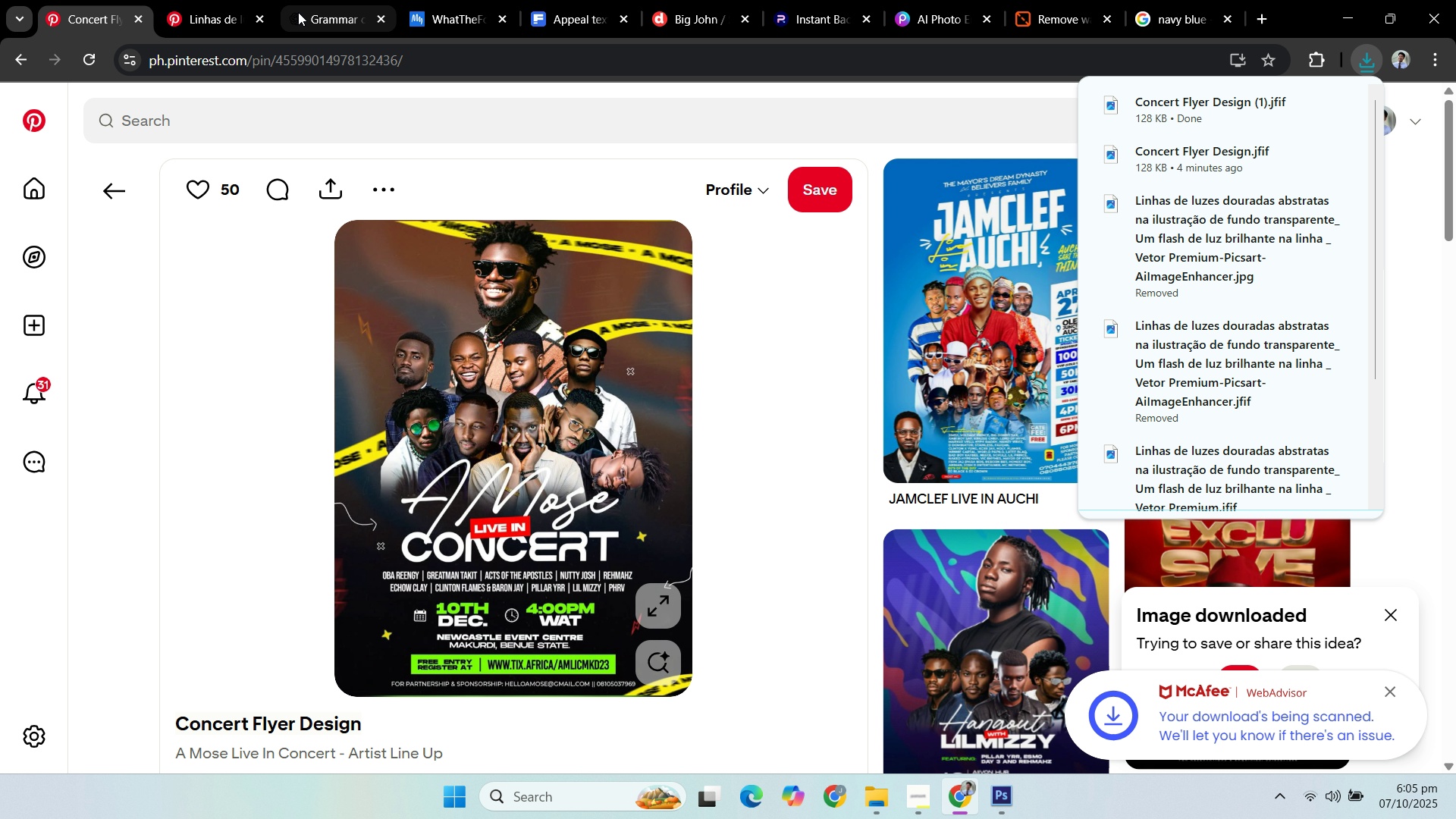 
left_click([226, 17])
 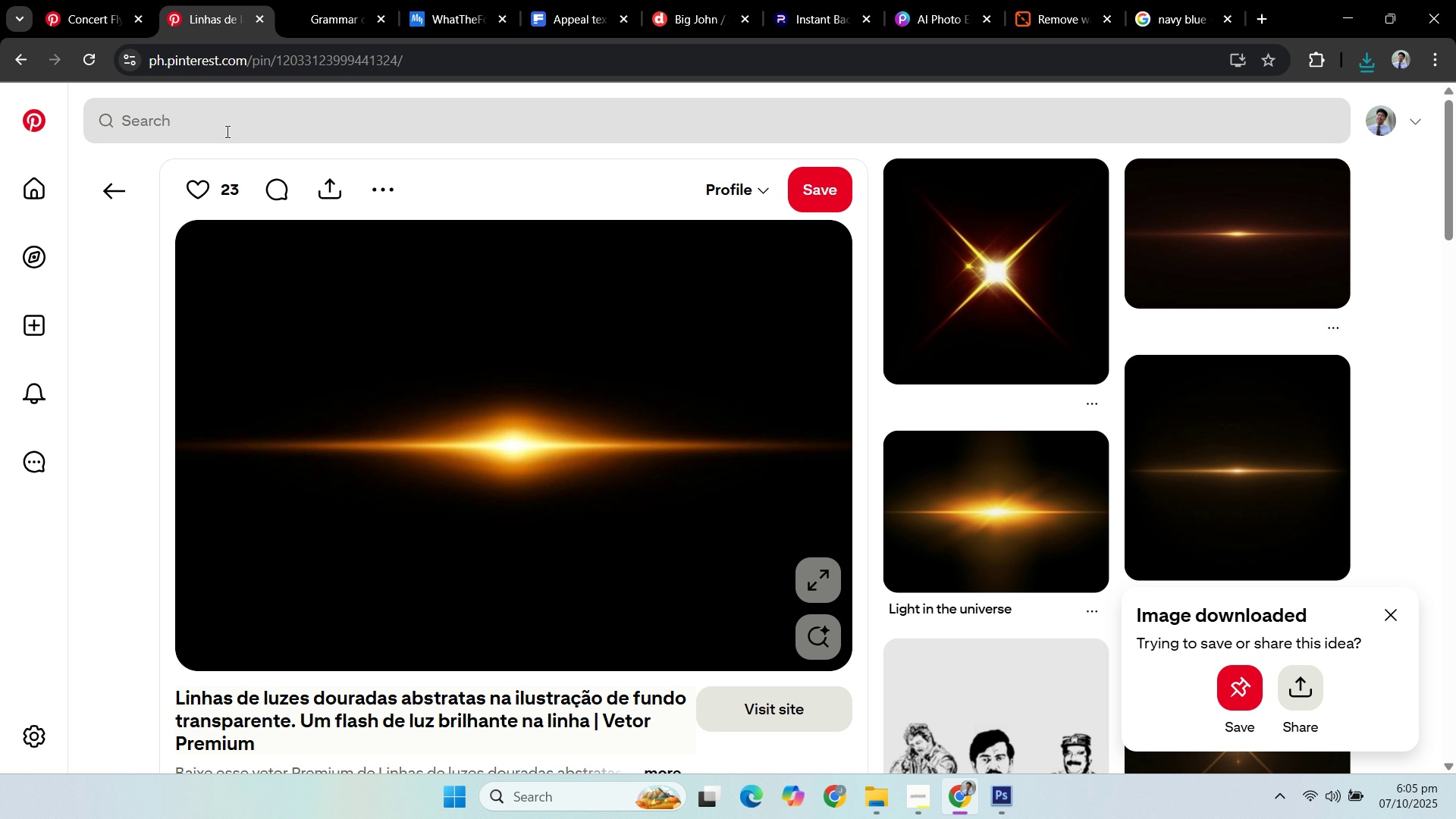 
left_click([215, 127])
 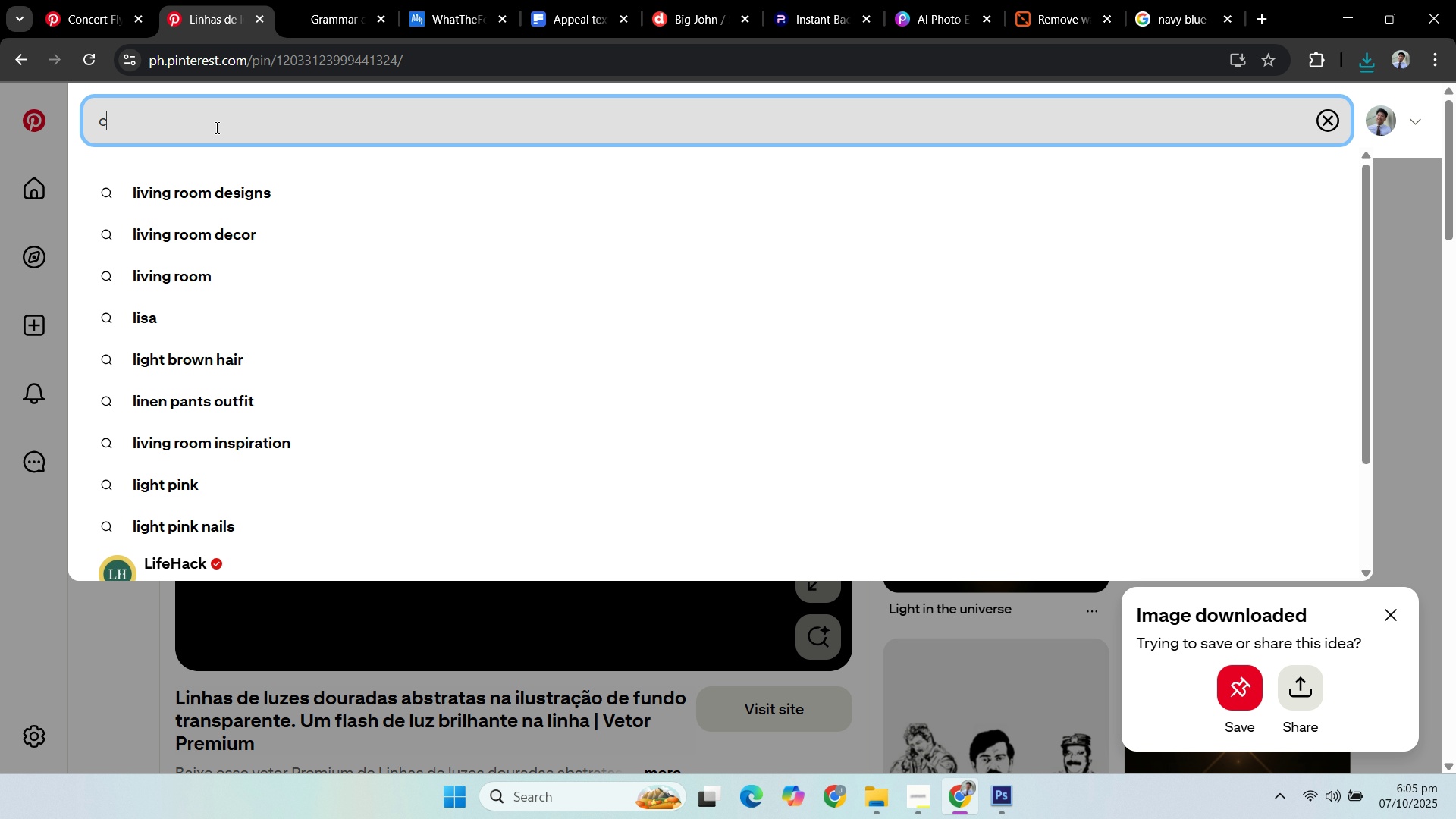 
type(calnder )
key(Backspace)
key(Backspace)
key(Backspace)
key(Backspace)
key(Backspace)
type(endar logo)
 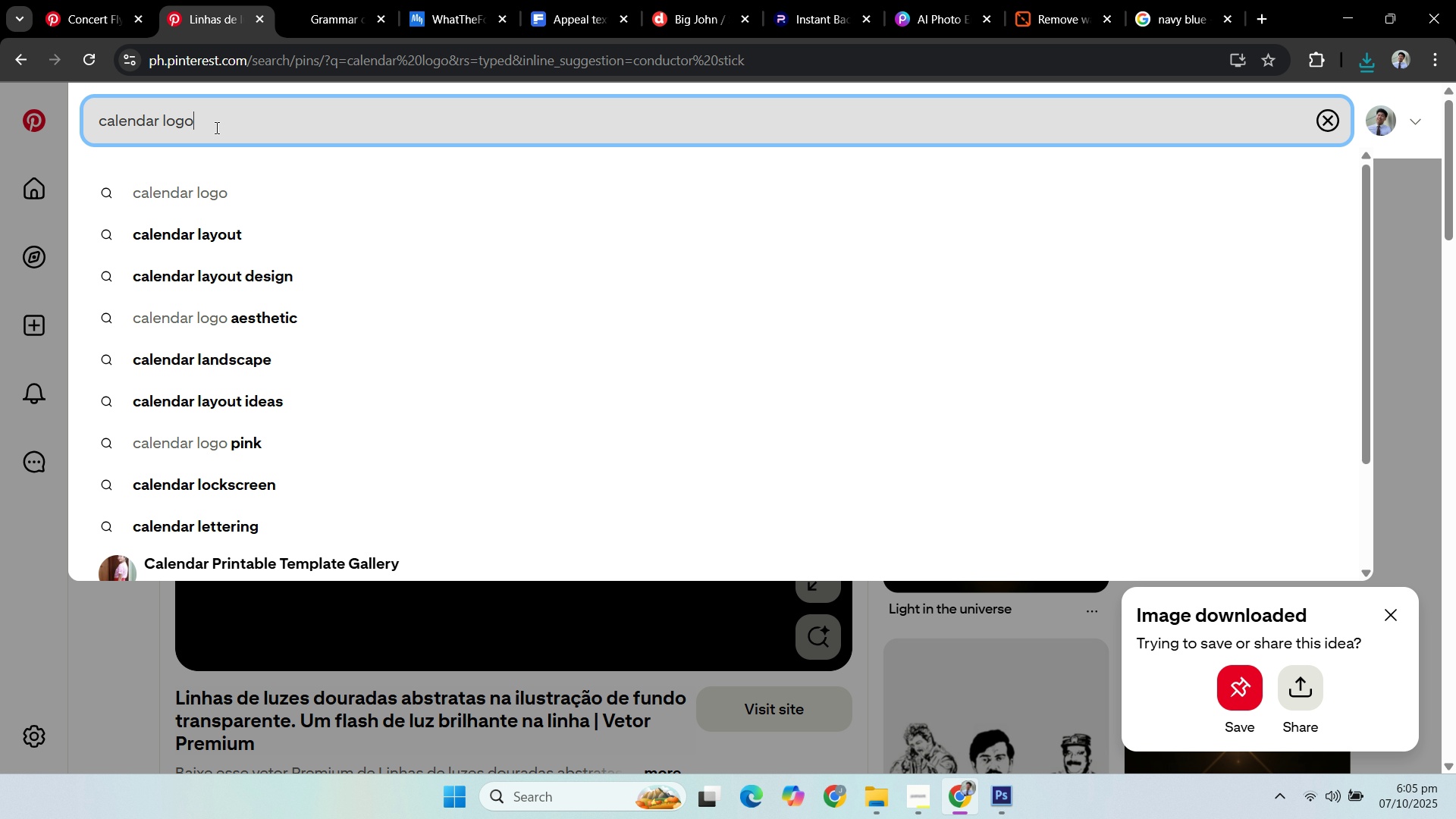 
key(Enter)
 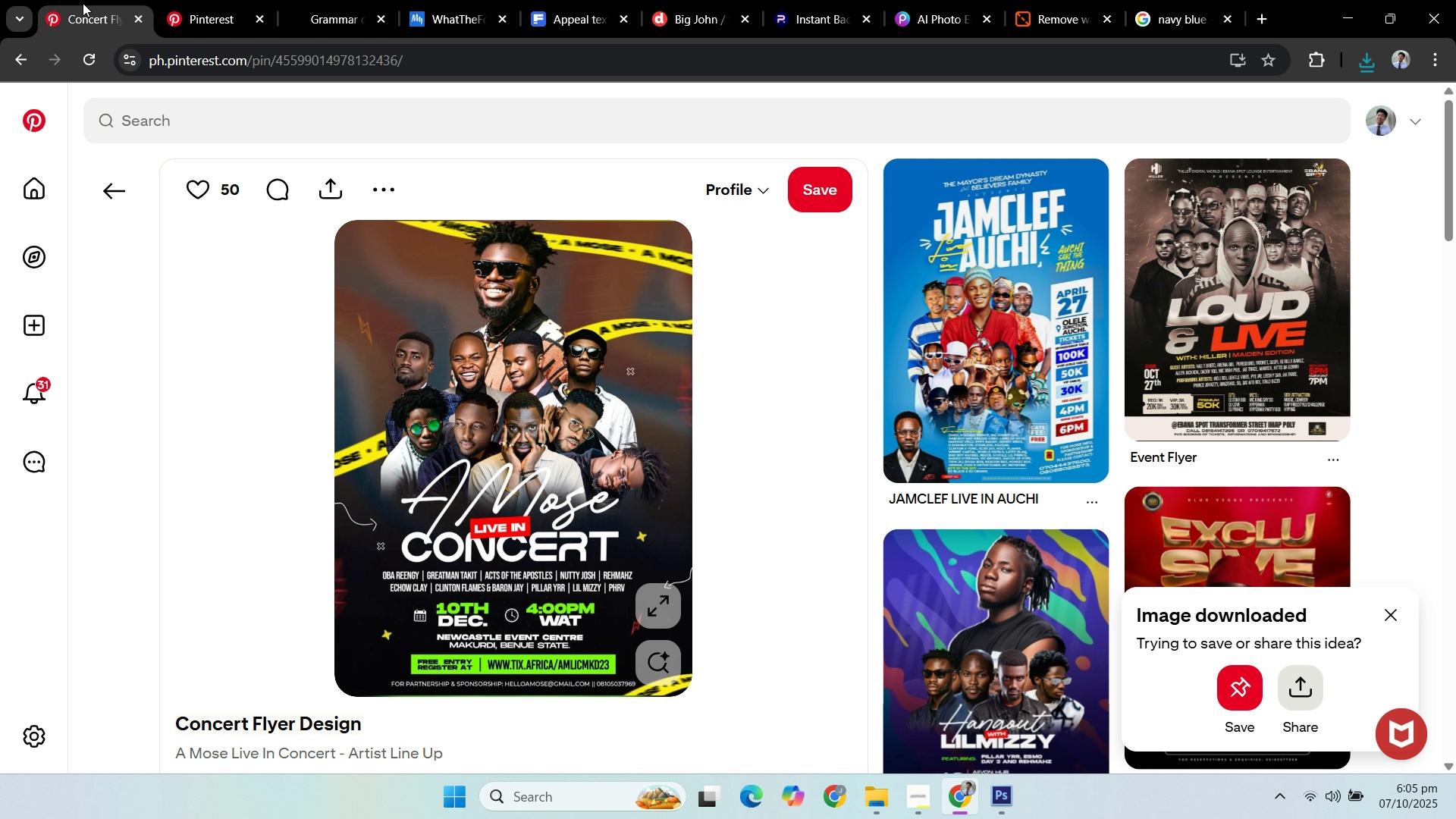 
wait(5.43)
 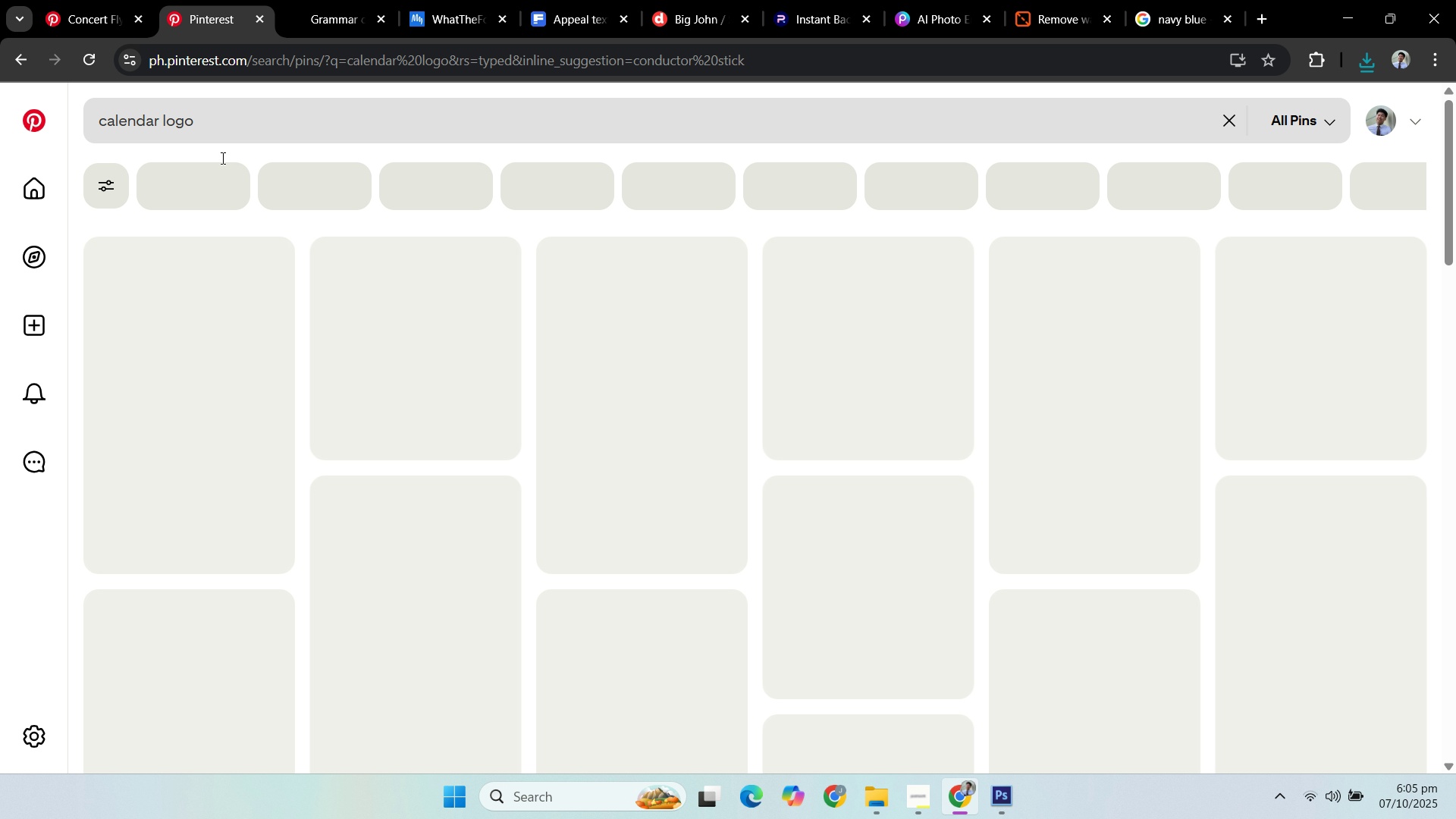 
left_click([197, 9])
 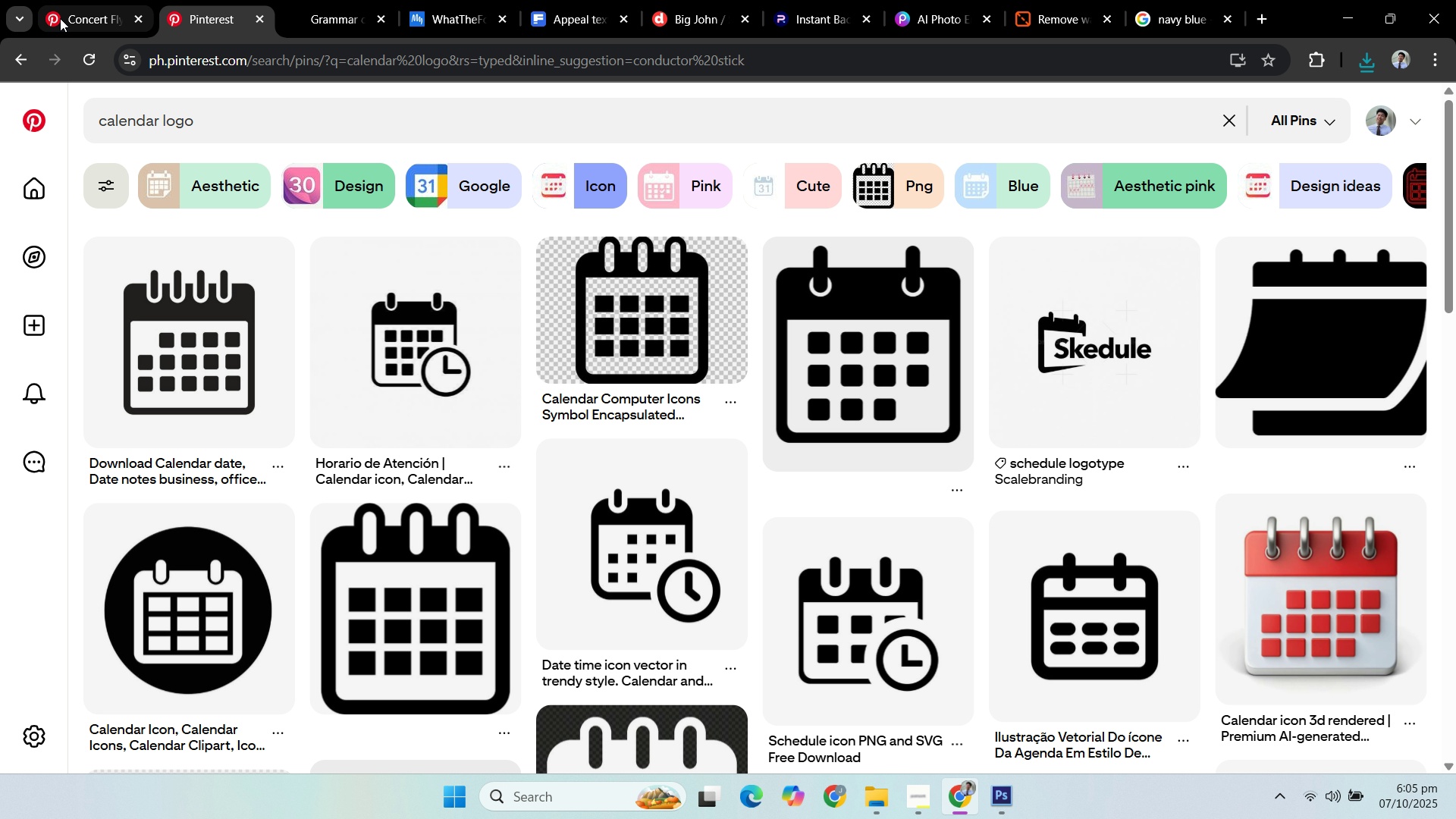 
left_click([60, 17])
 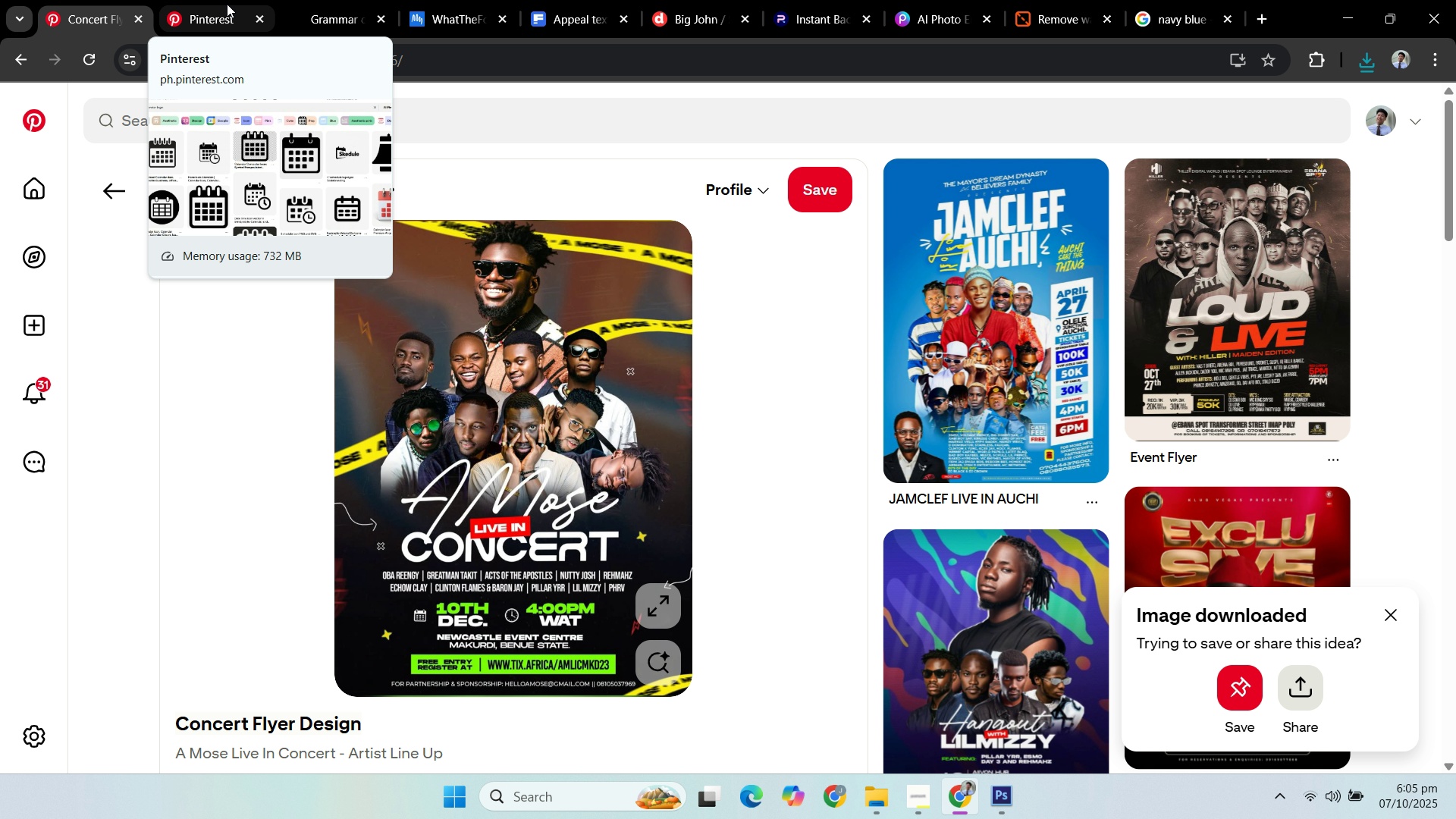 
left_click([229, 4])
 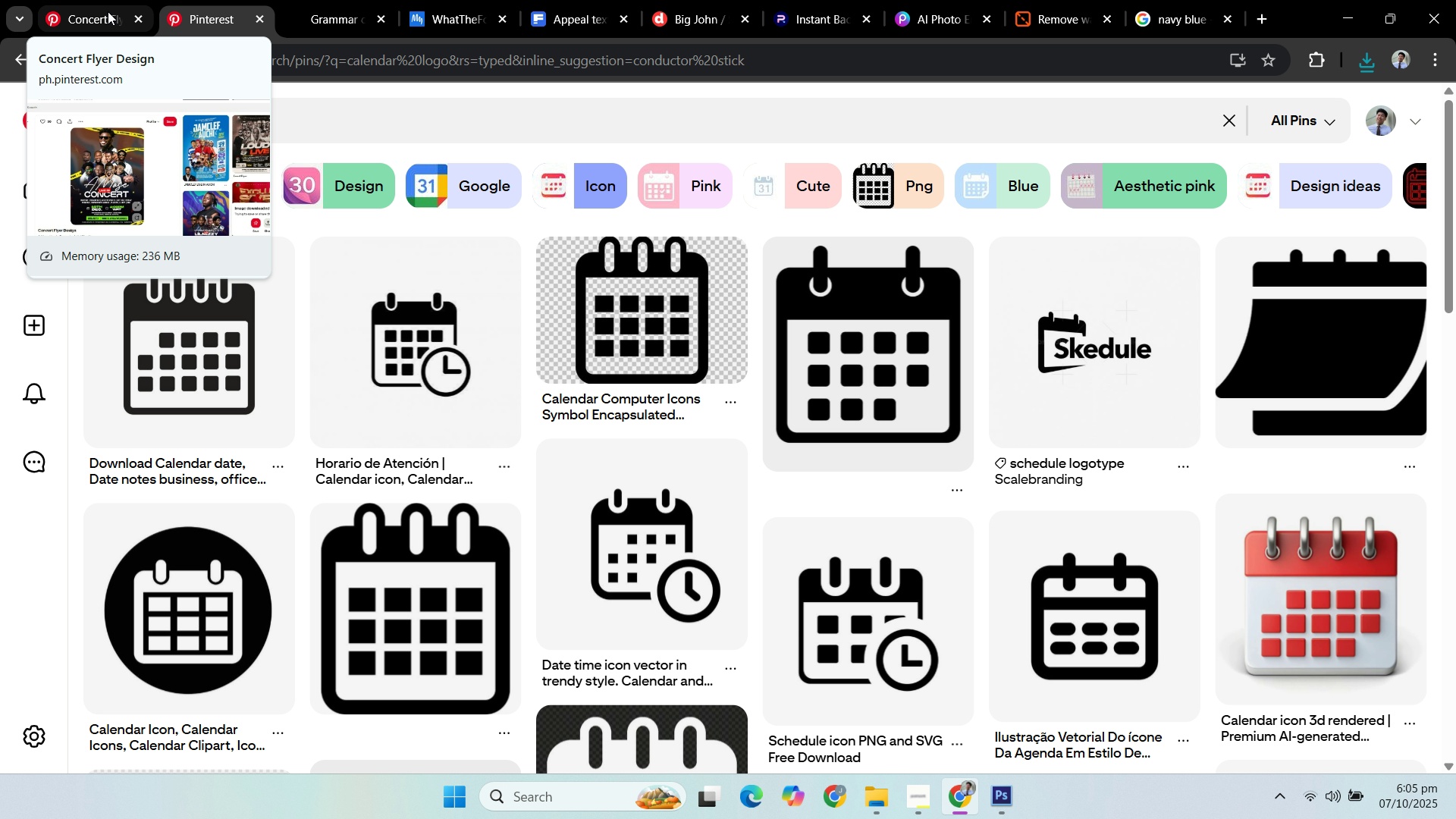 
left_click([108, 11])
 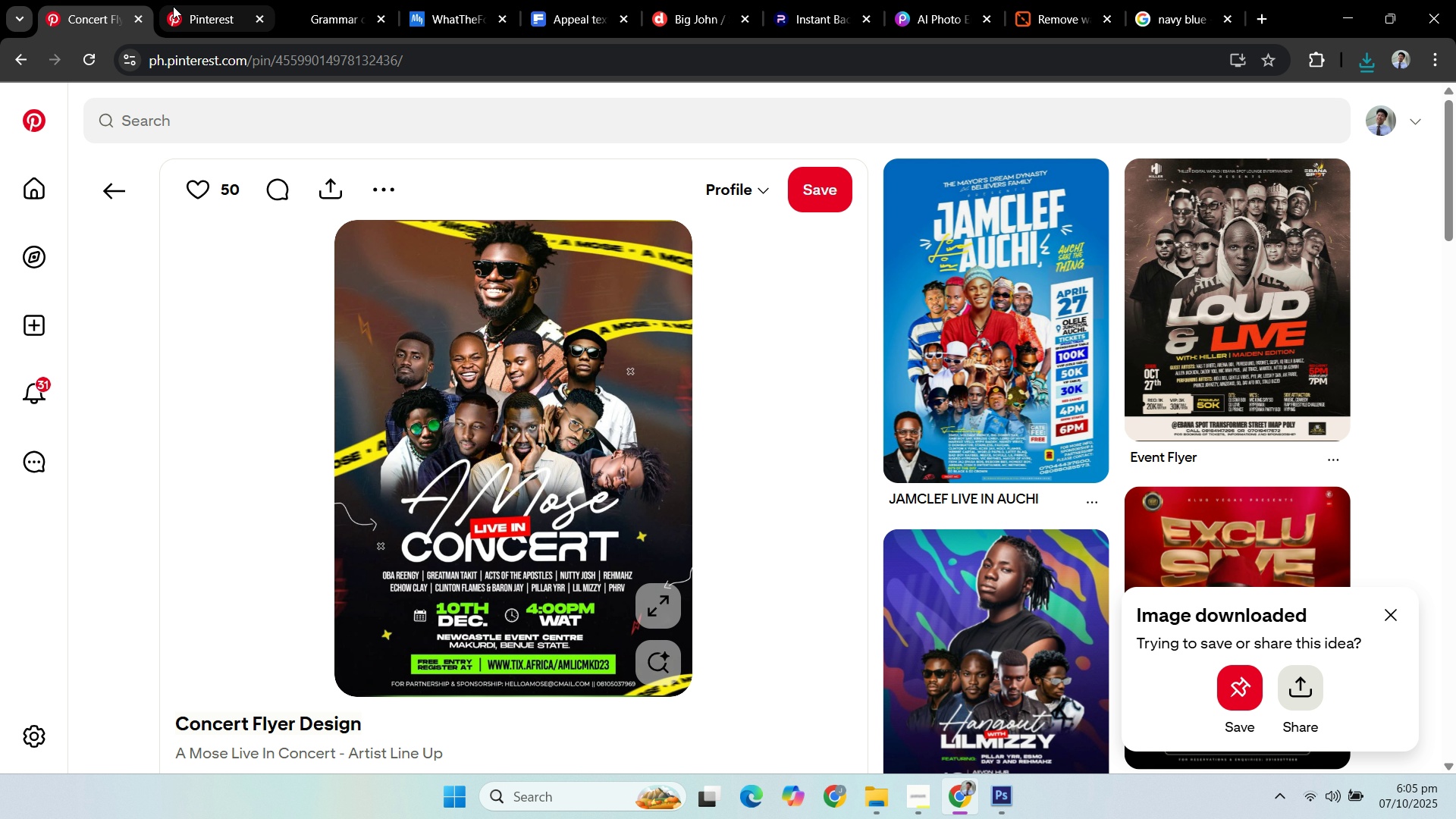 
left_click([209, 10])
 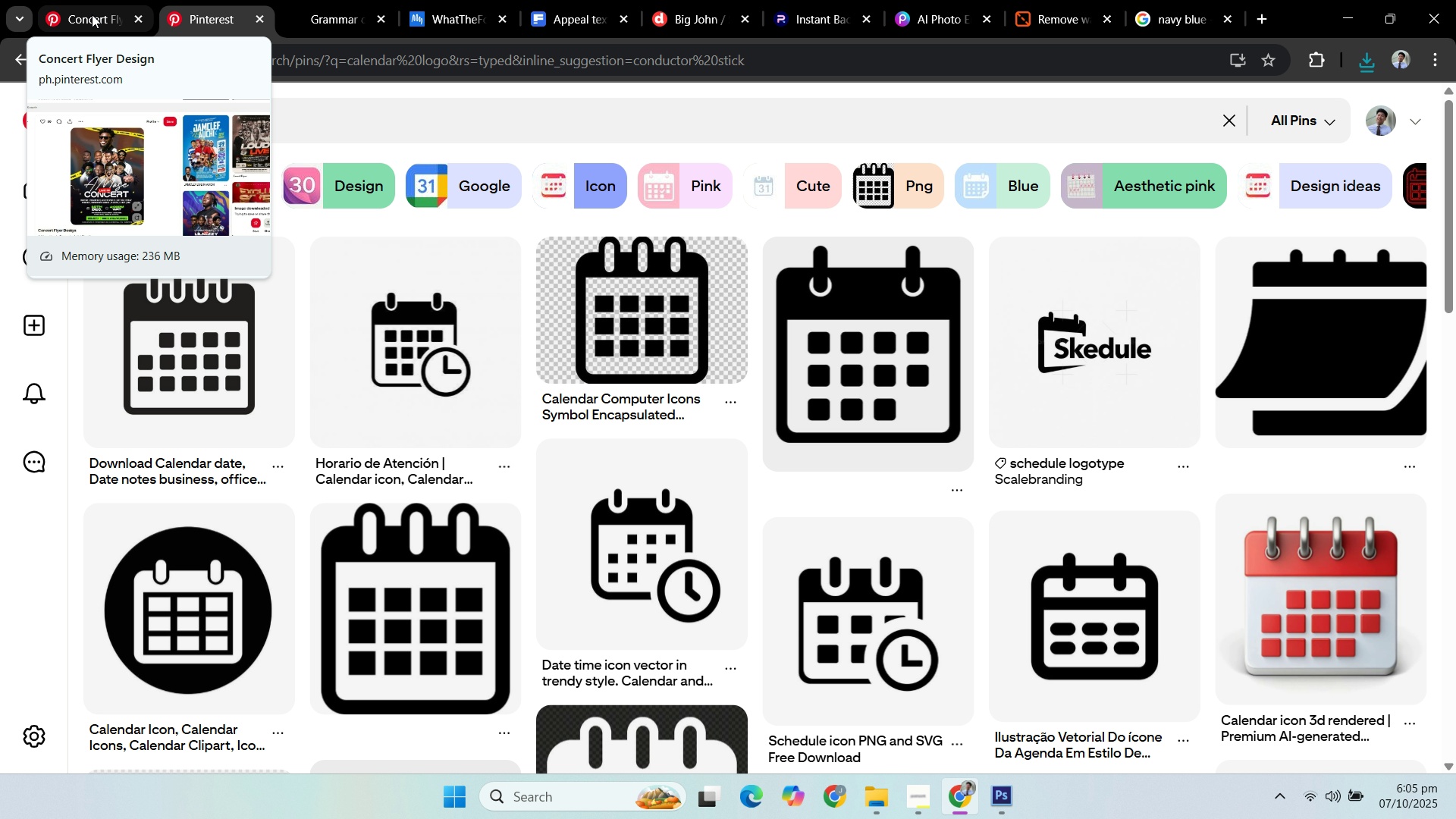 
wait(5.02)
 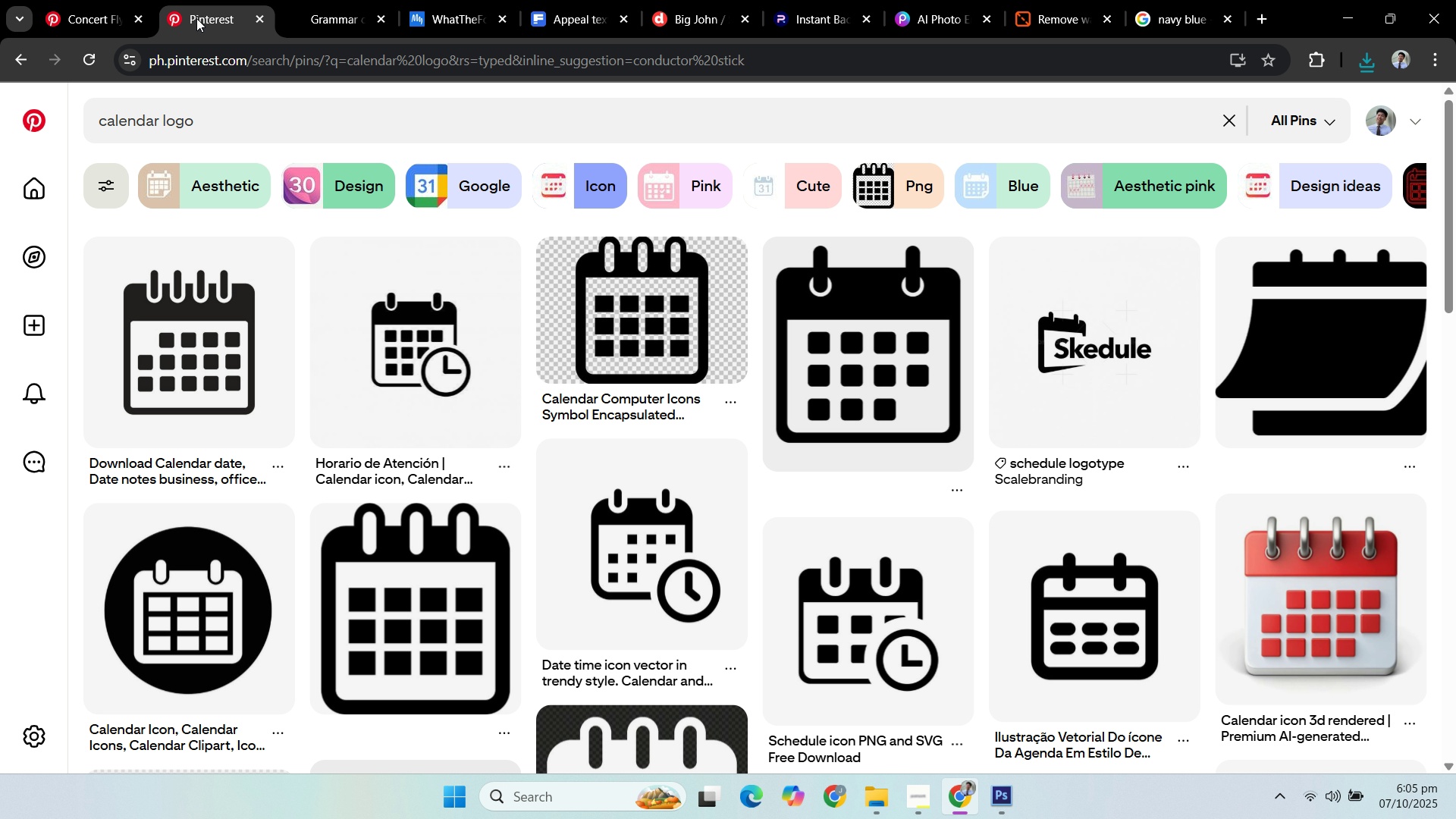 
left_click([92, 14])
 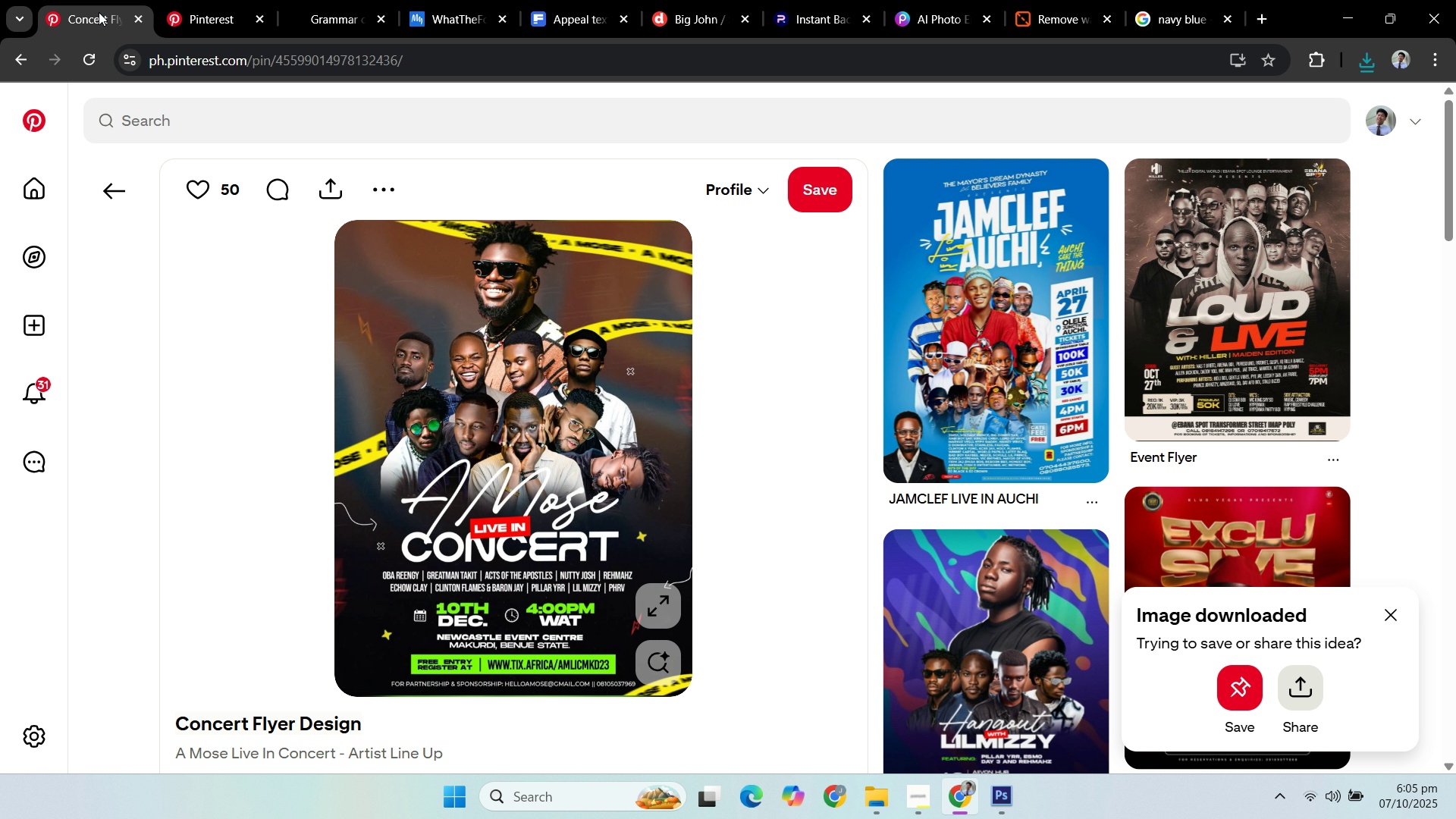 
left_click([228, 2])
 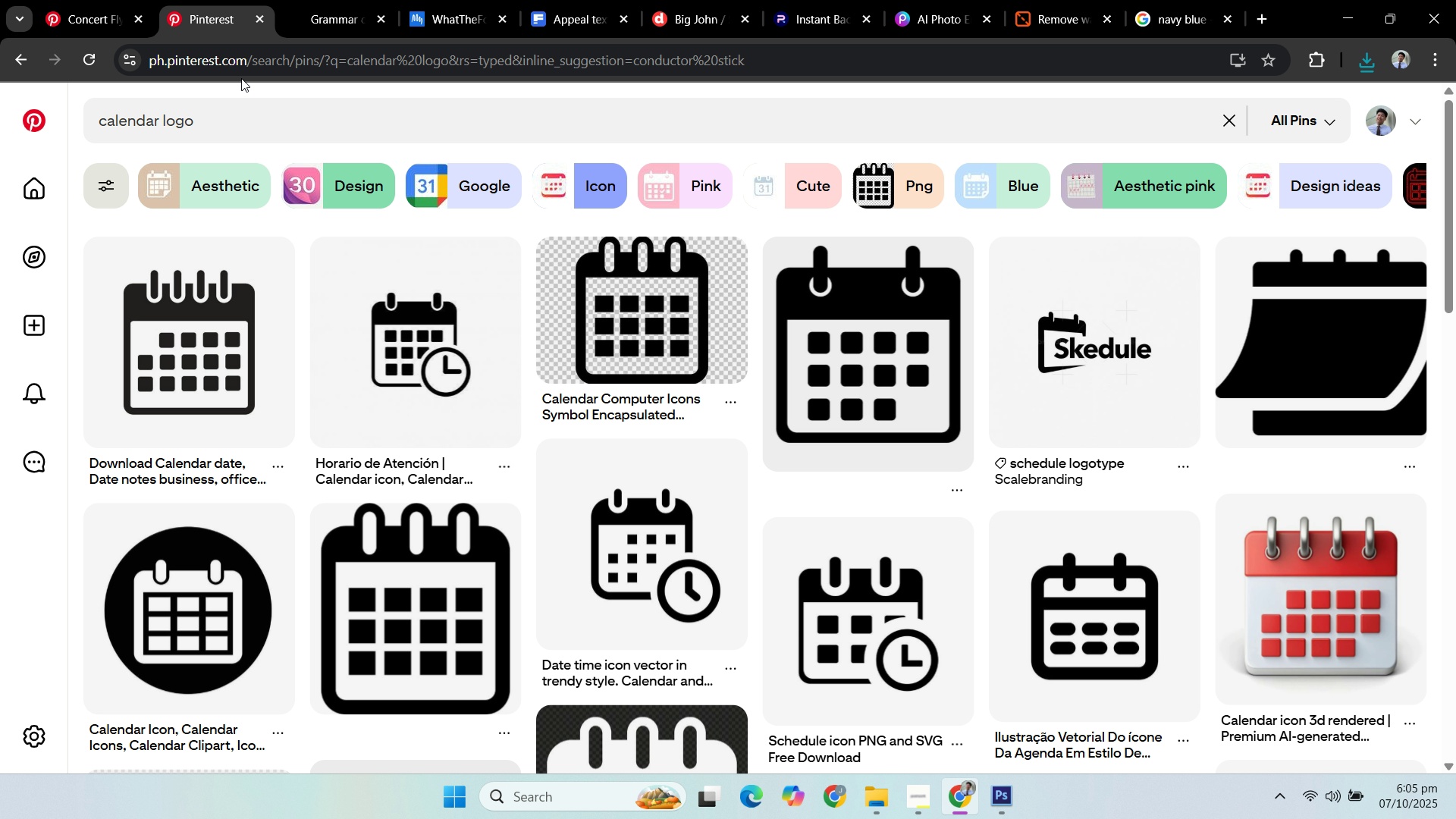 
wait(5.31)
 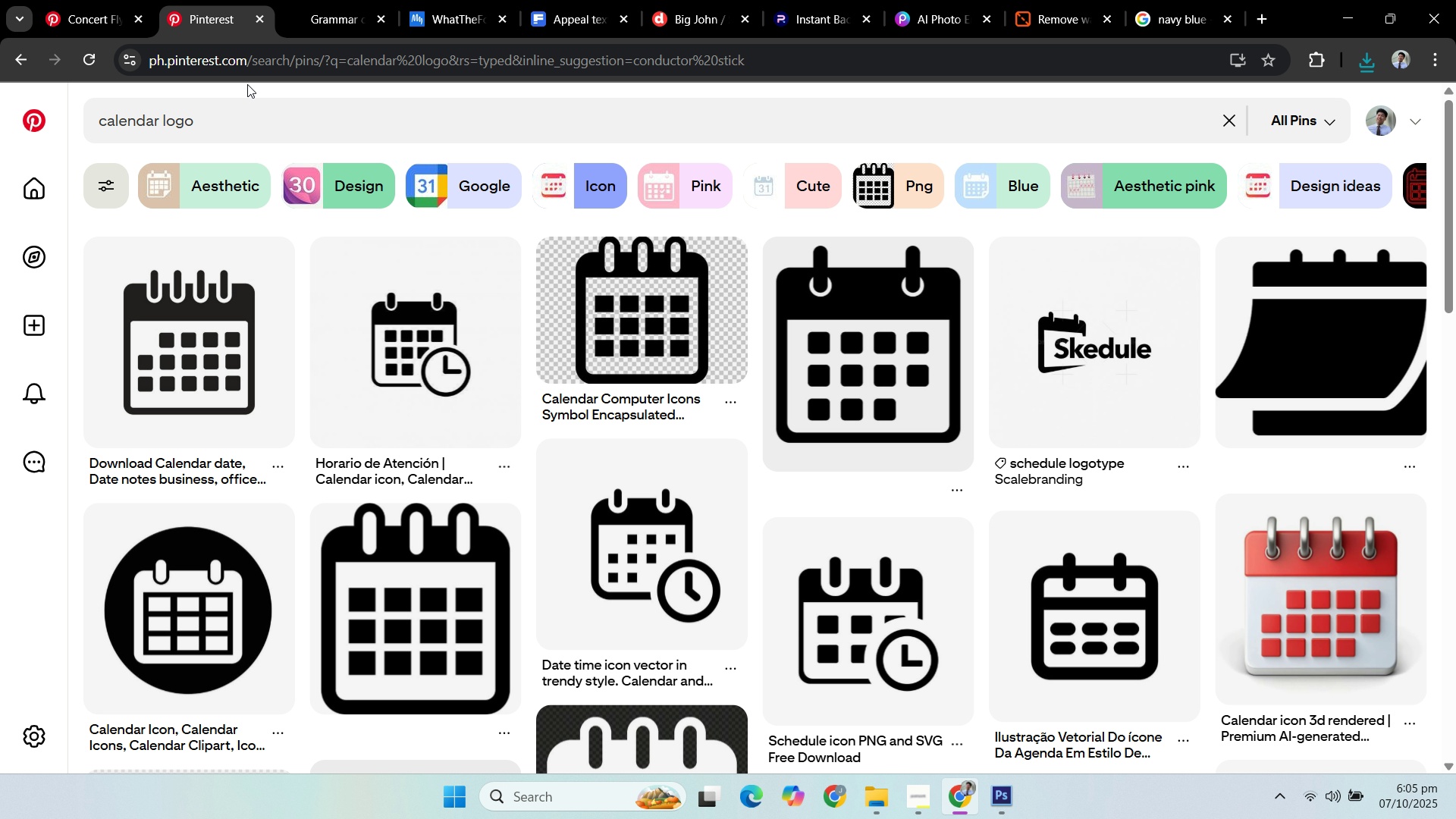 
left_click([102, 24])
 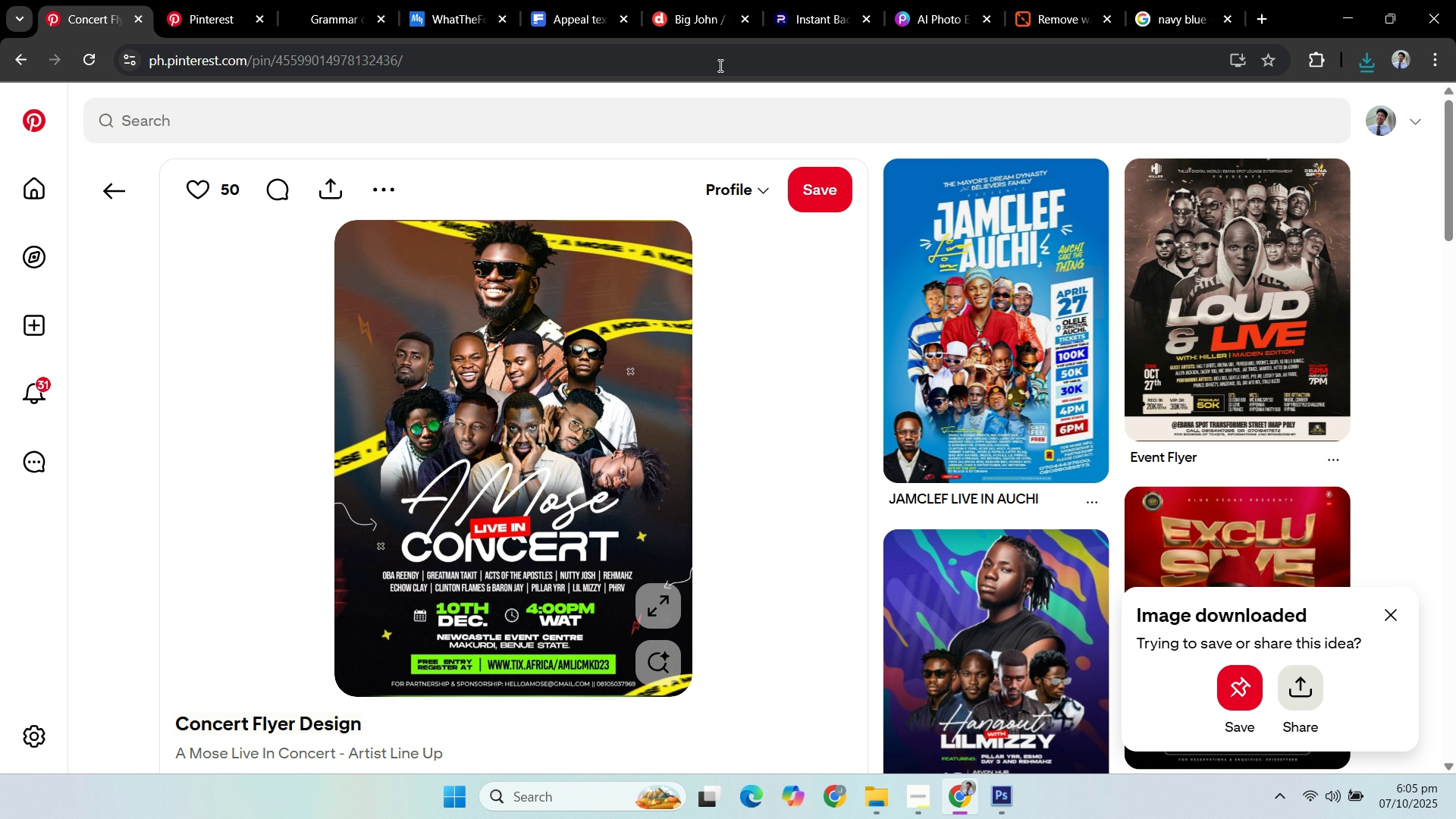 
wait(9.44)
 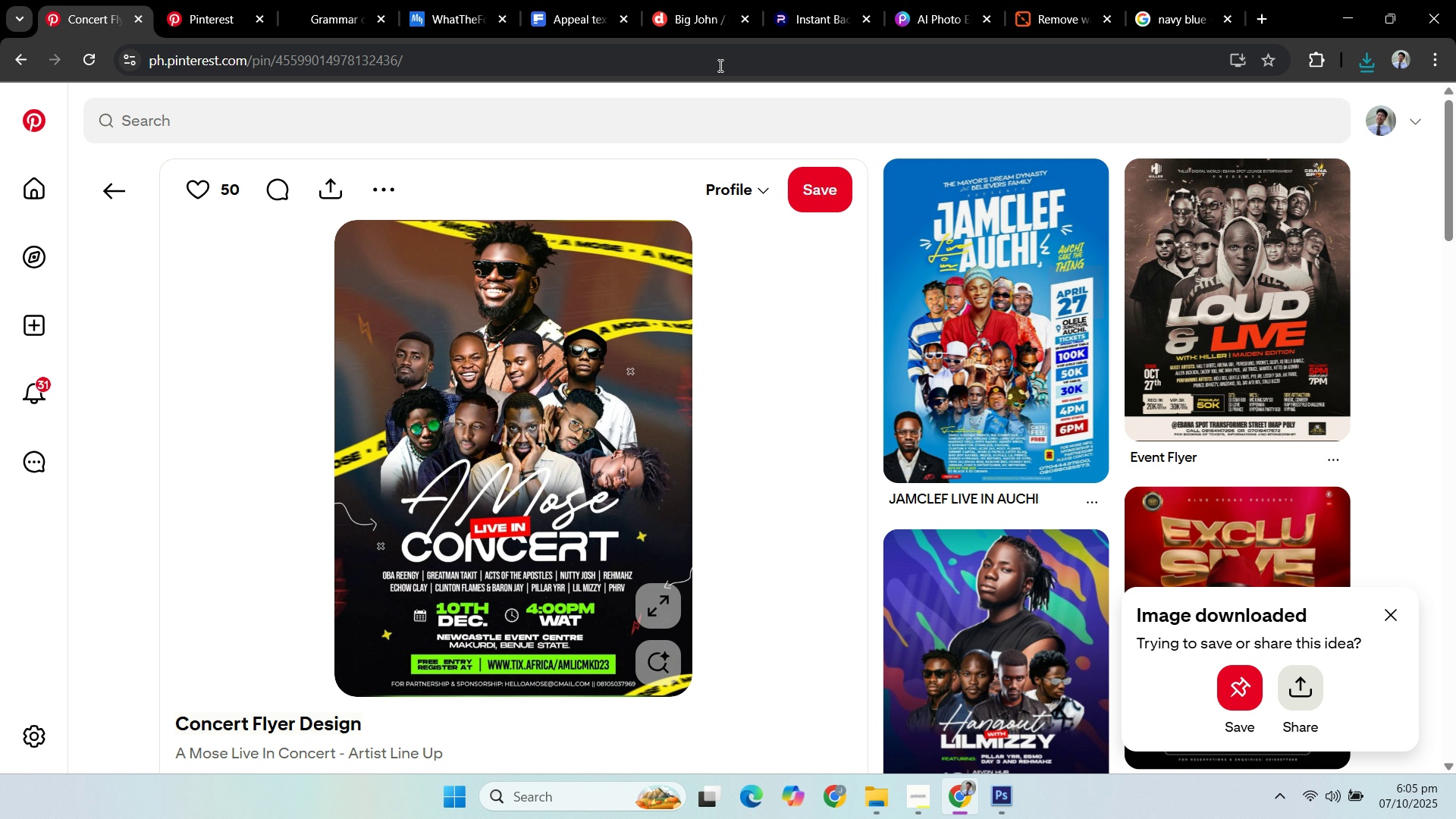 
left_click([799, 20])
 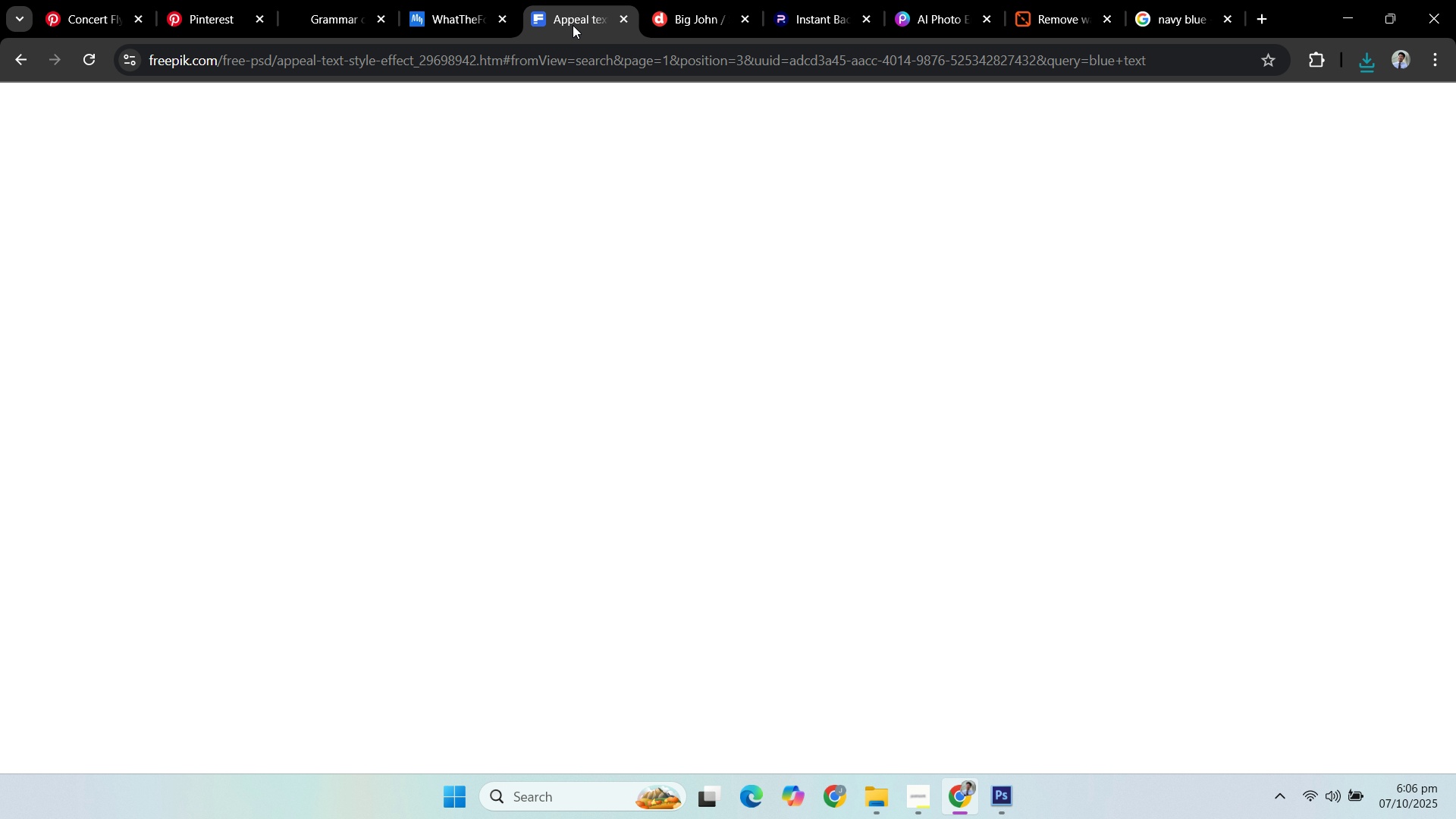 
left_click([573, 25])
 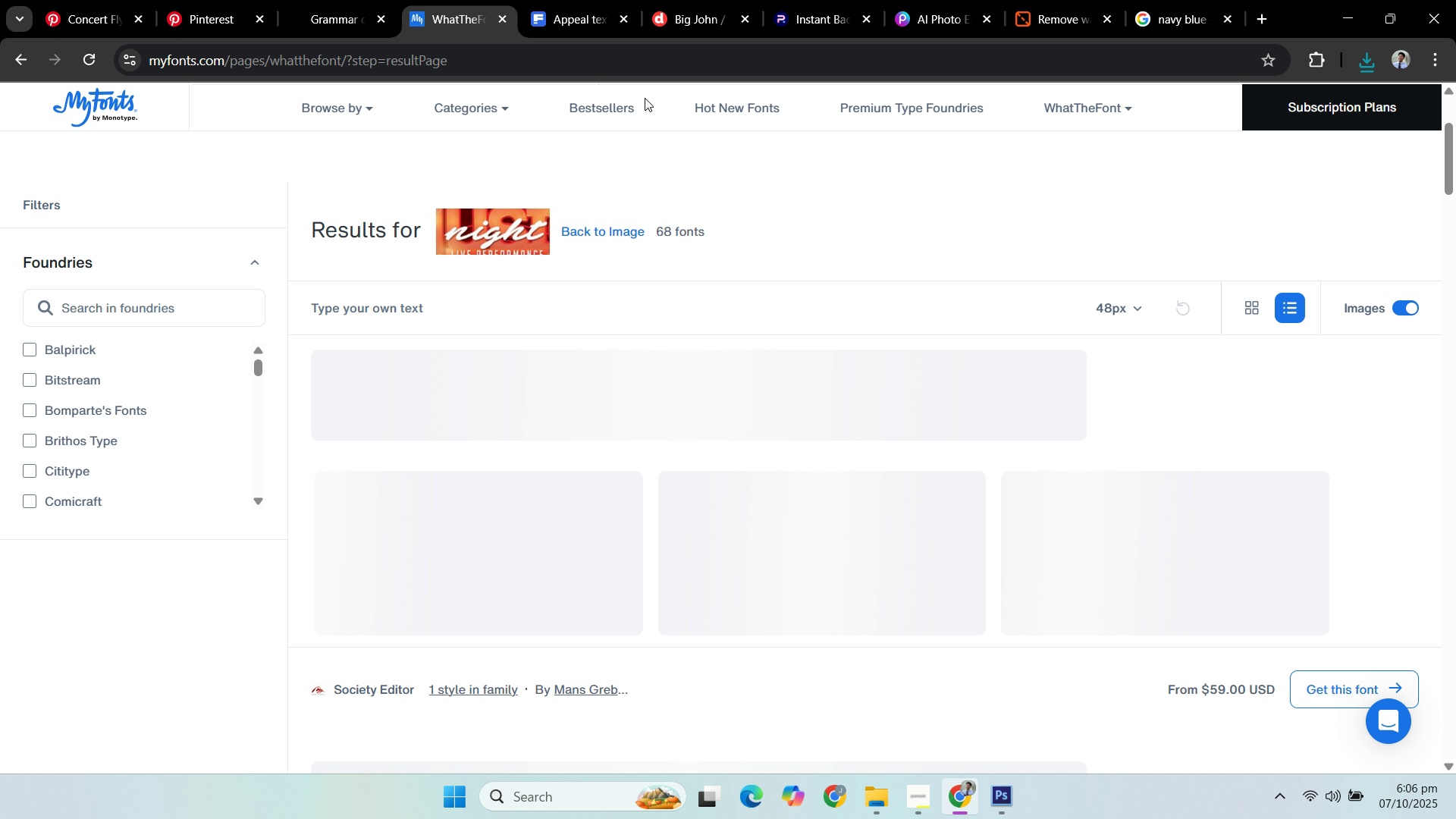 
left_click([578, 25])
 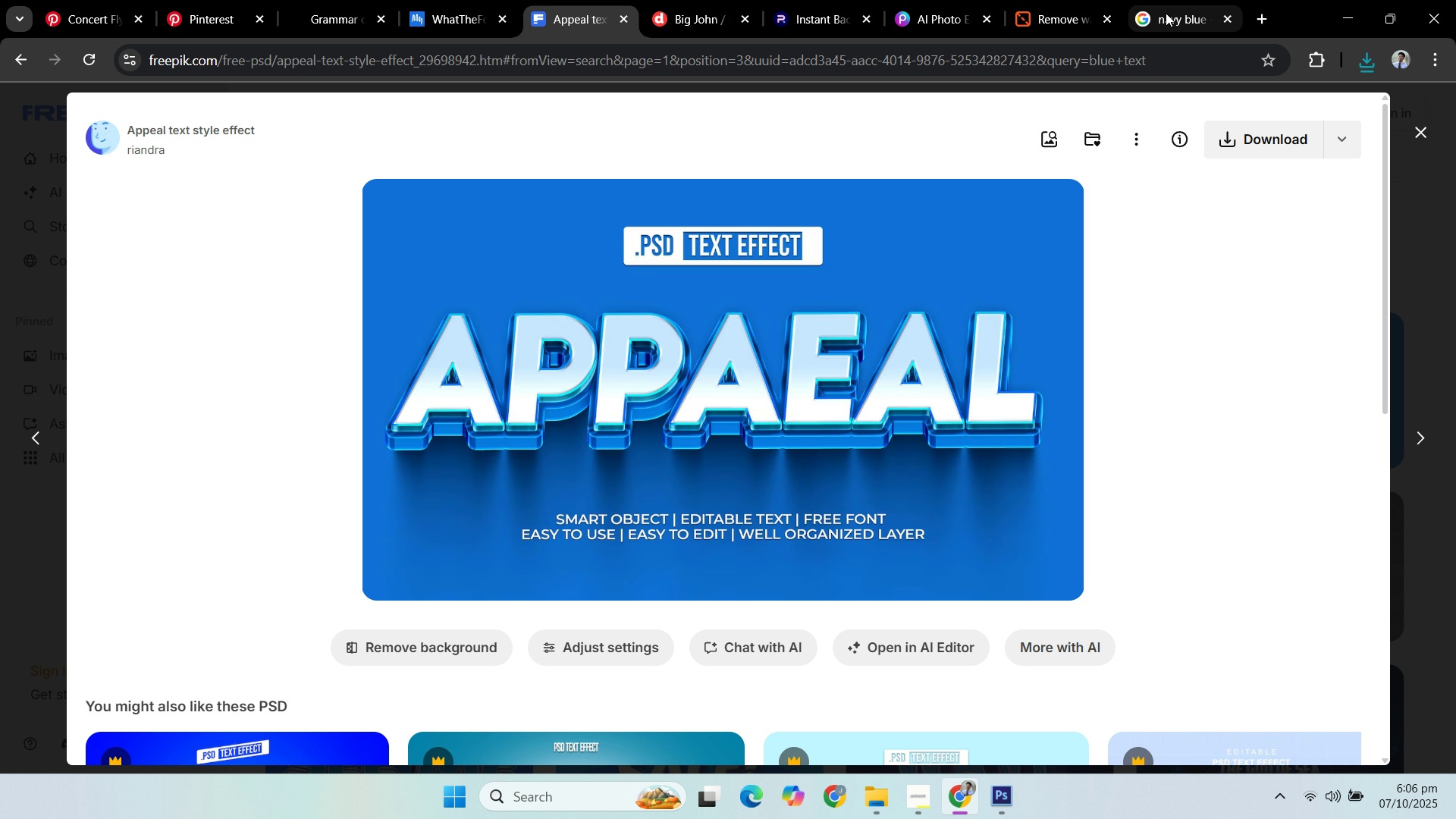 
double_click([1039, 60])
 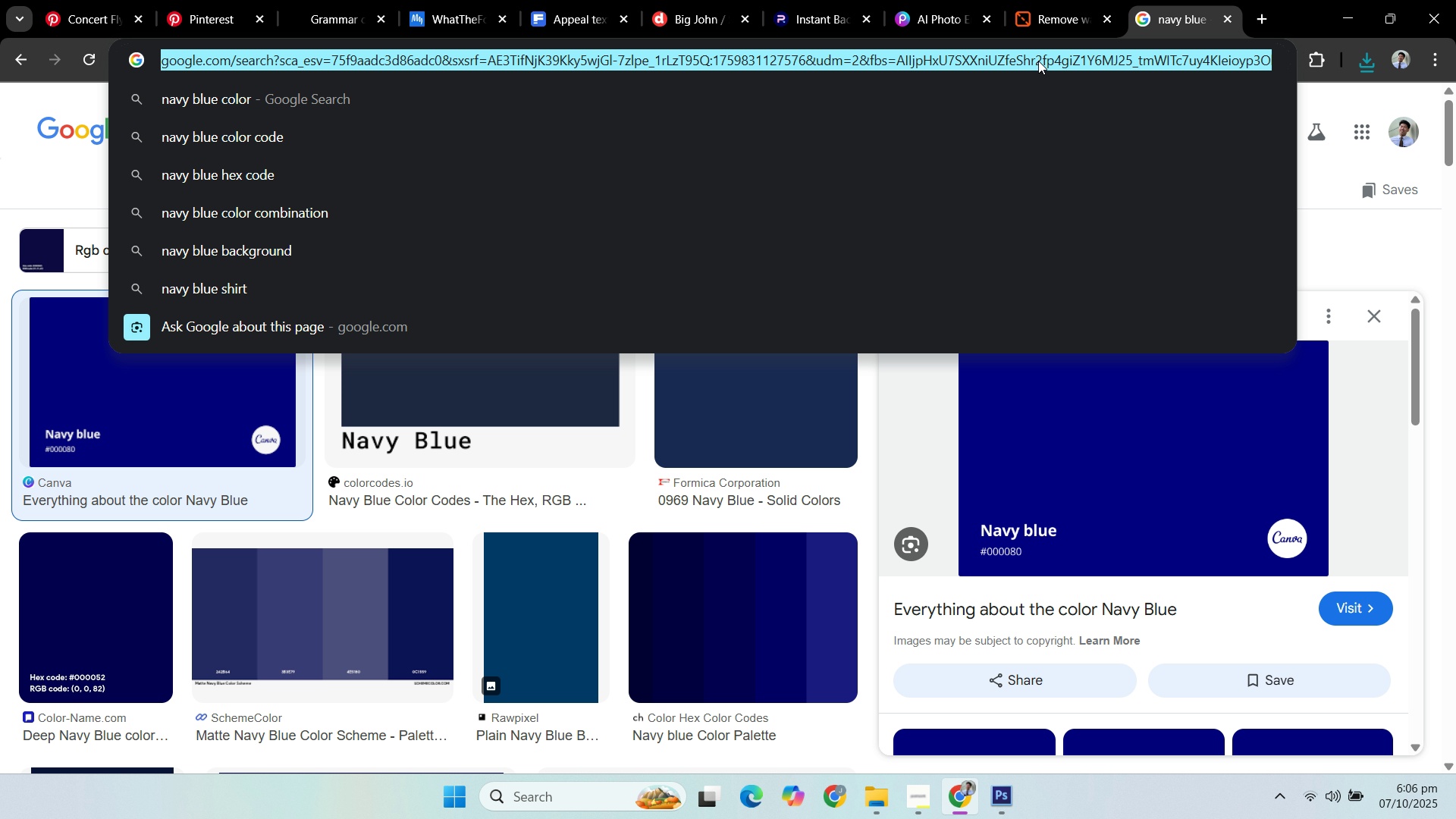 
type(jfif )
 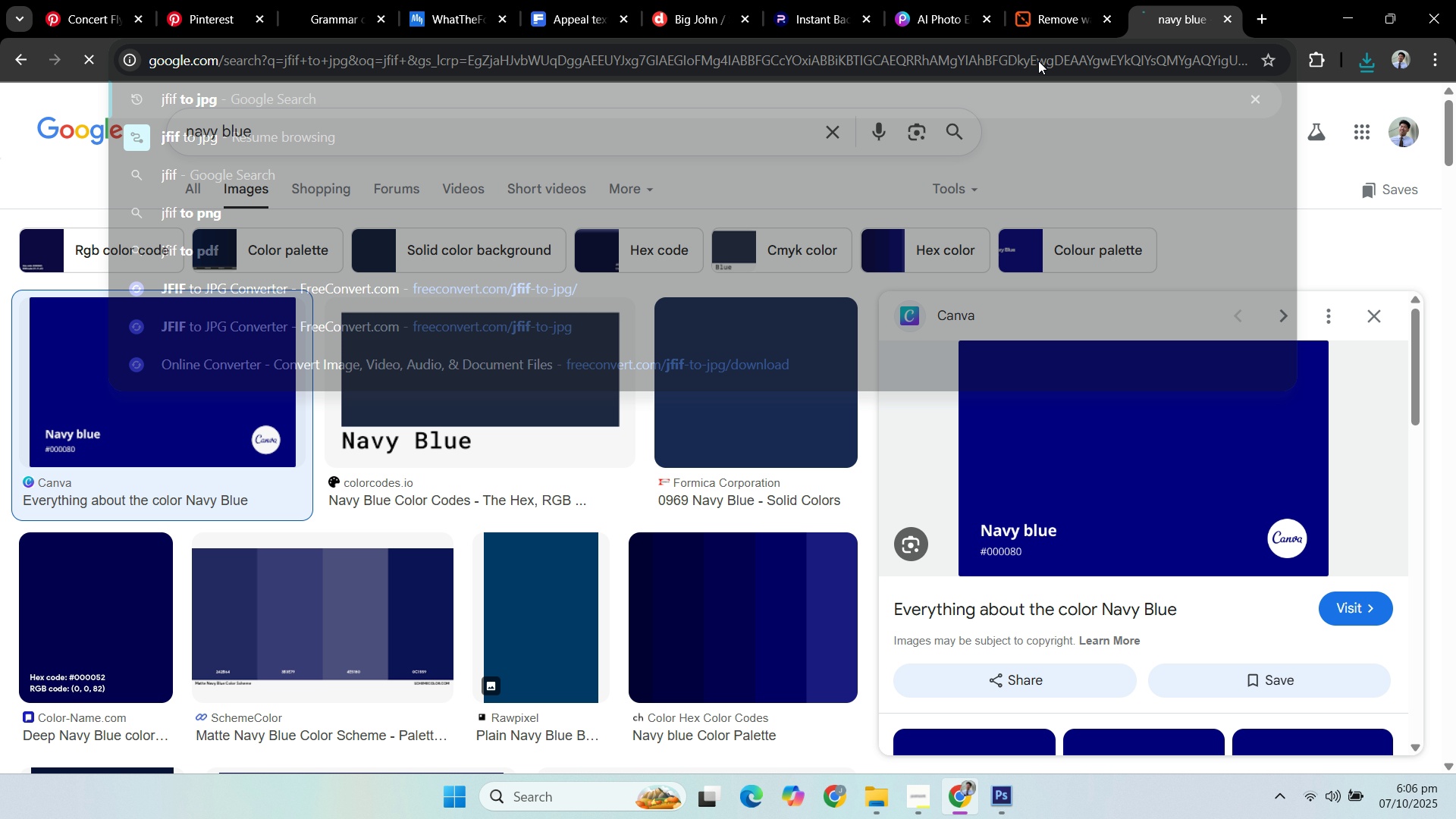 
key(Enter)
 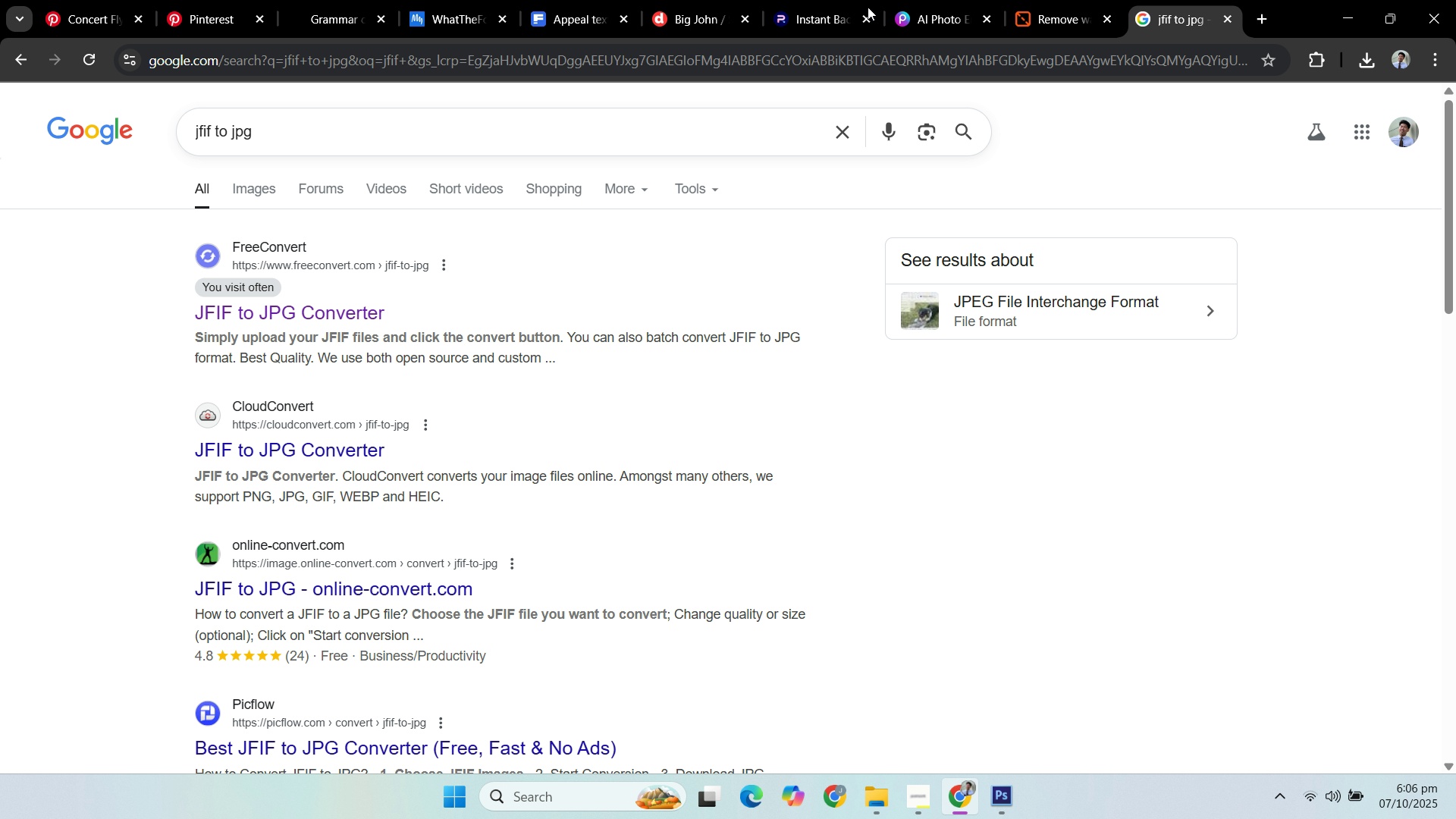 
wait(7.05)
 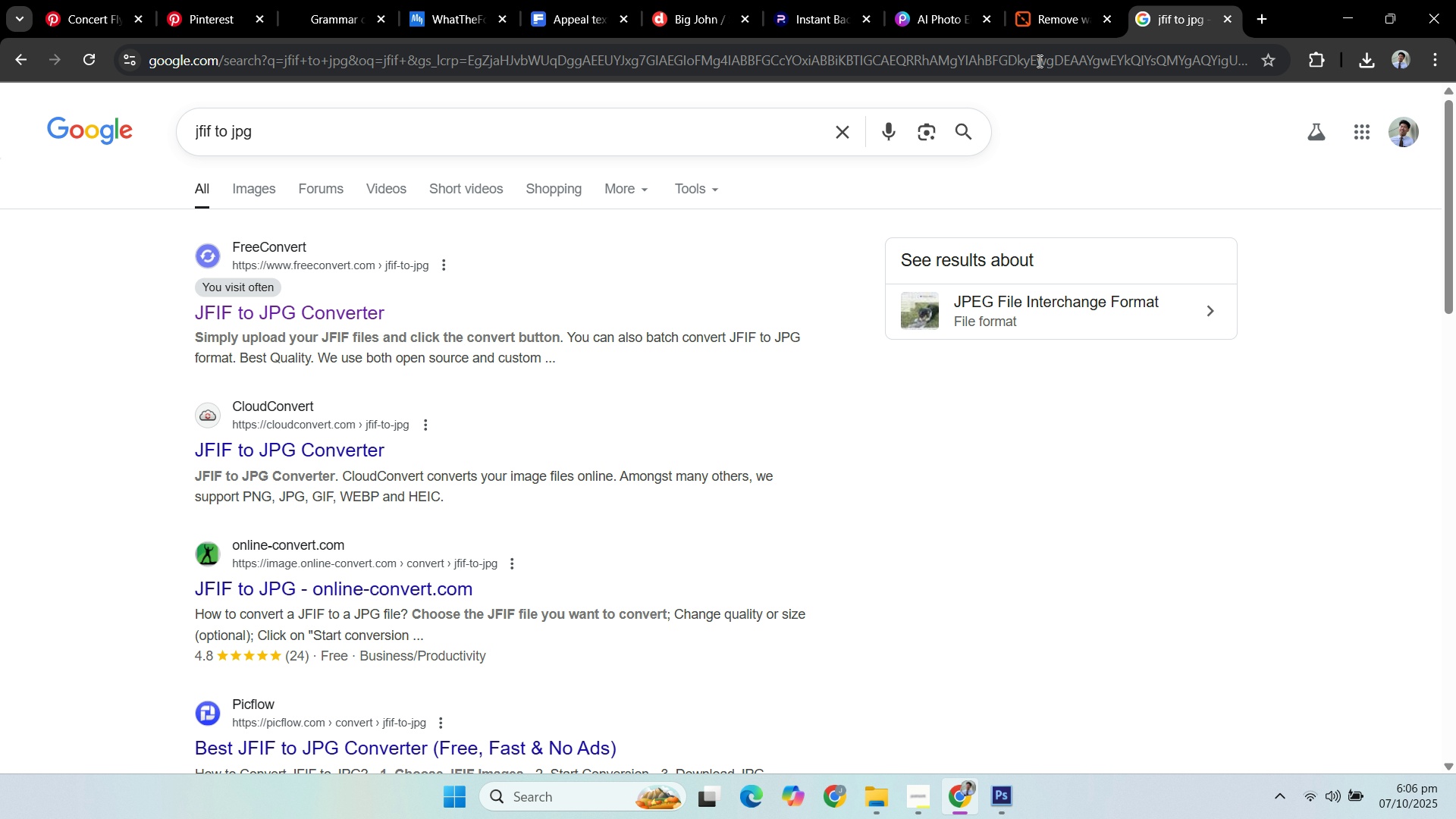 
left_click([362, 308])
 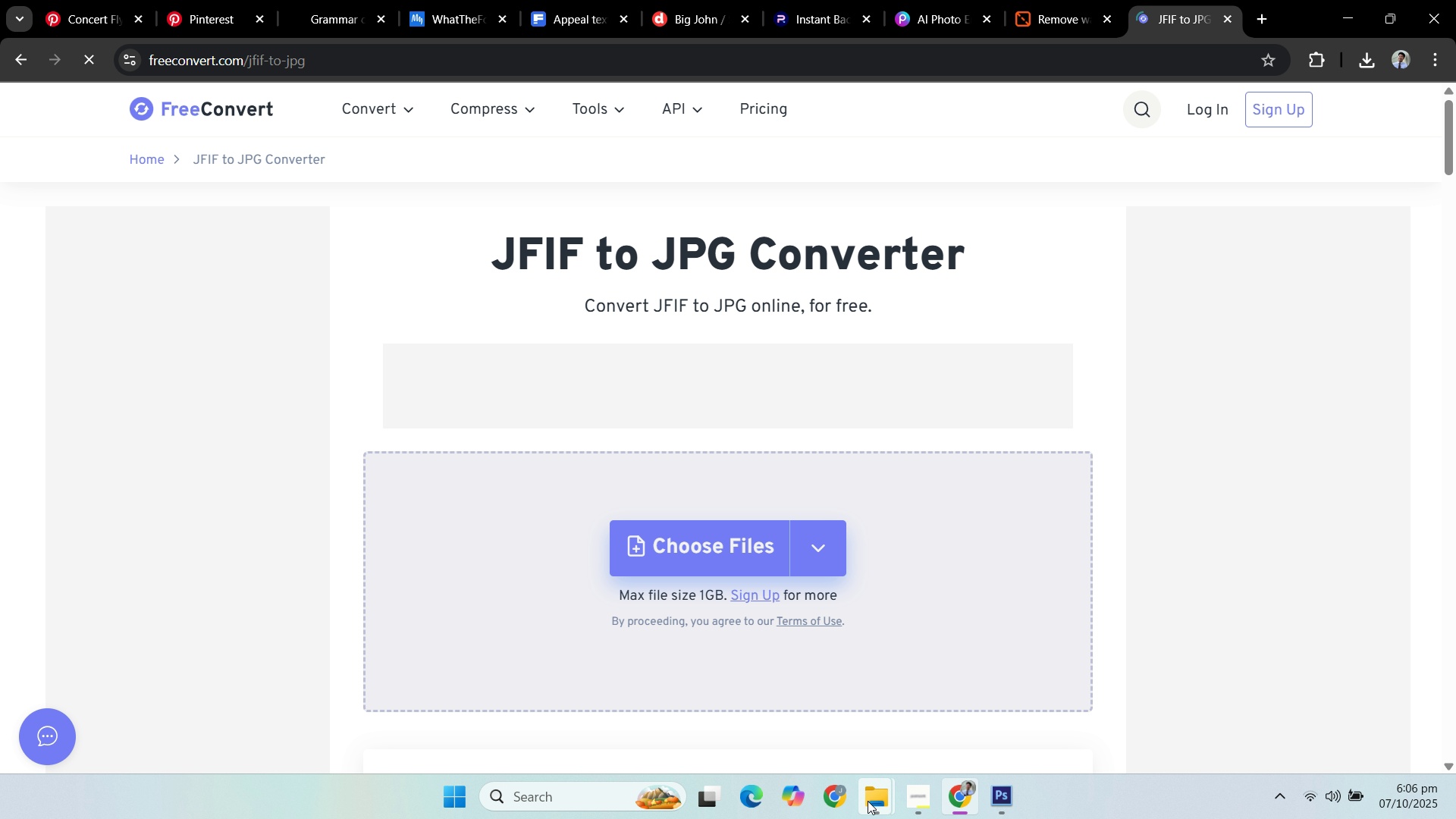 
left_click([866, 800])
 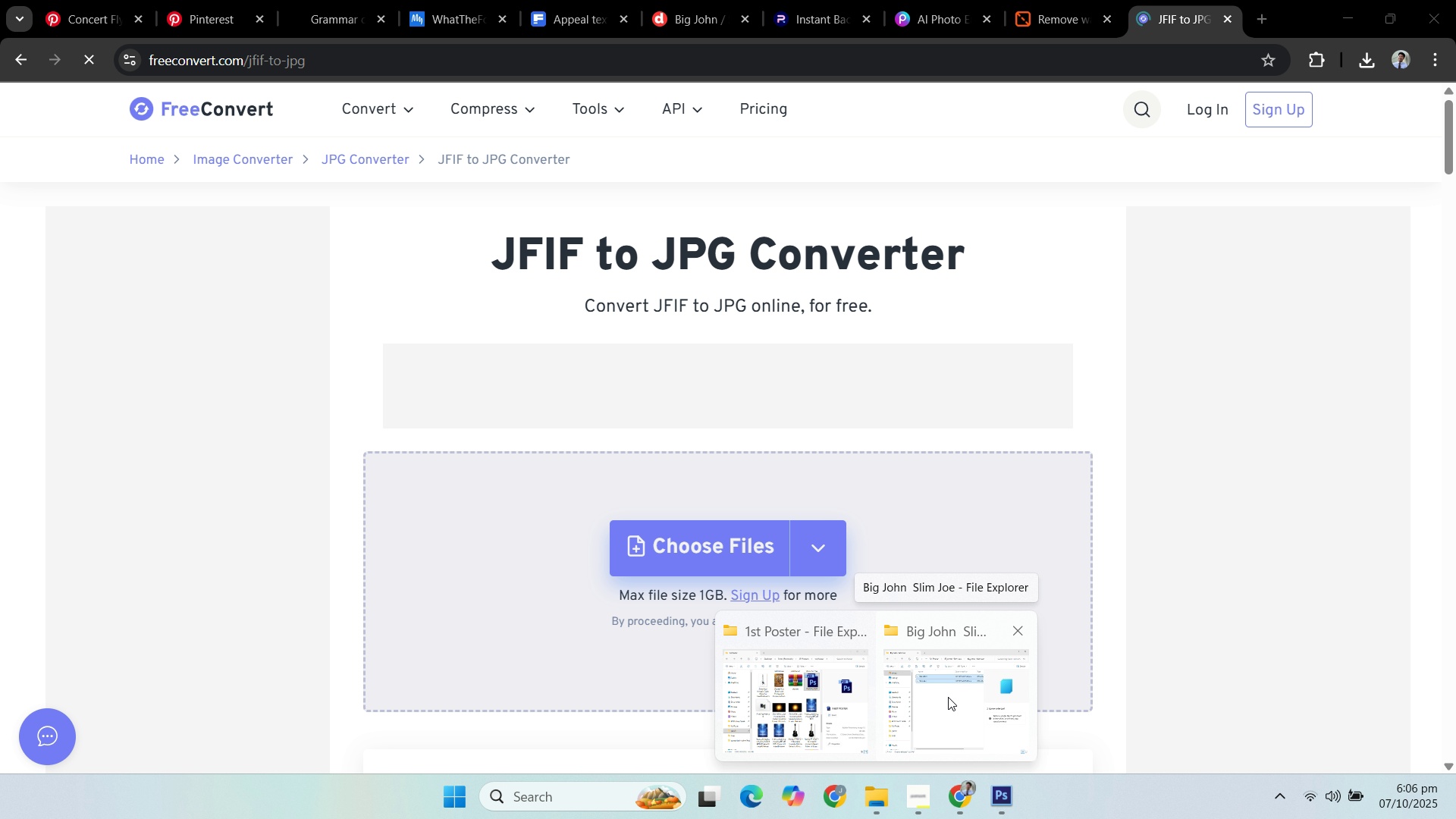 
left_click([949, 697])
 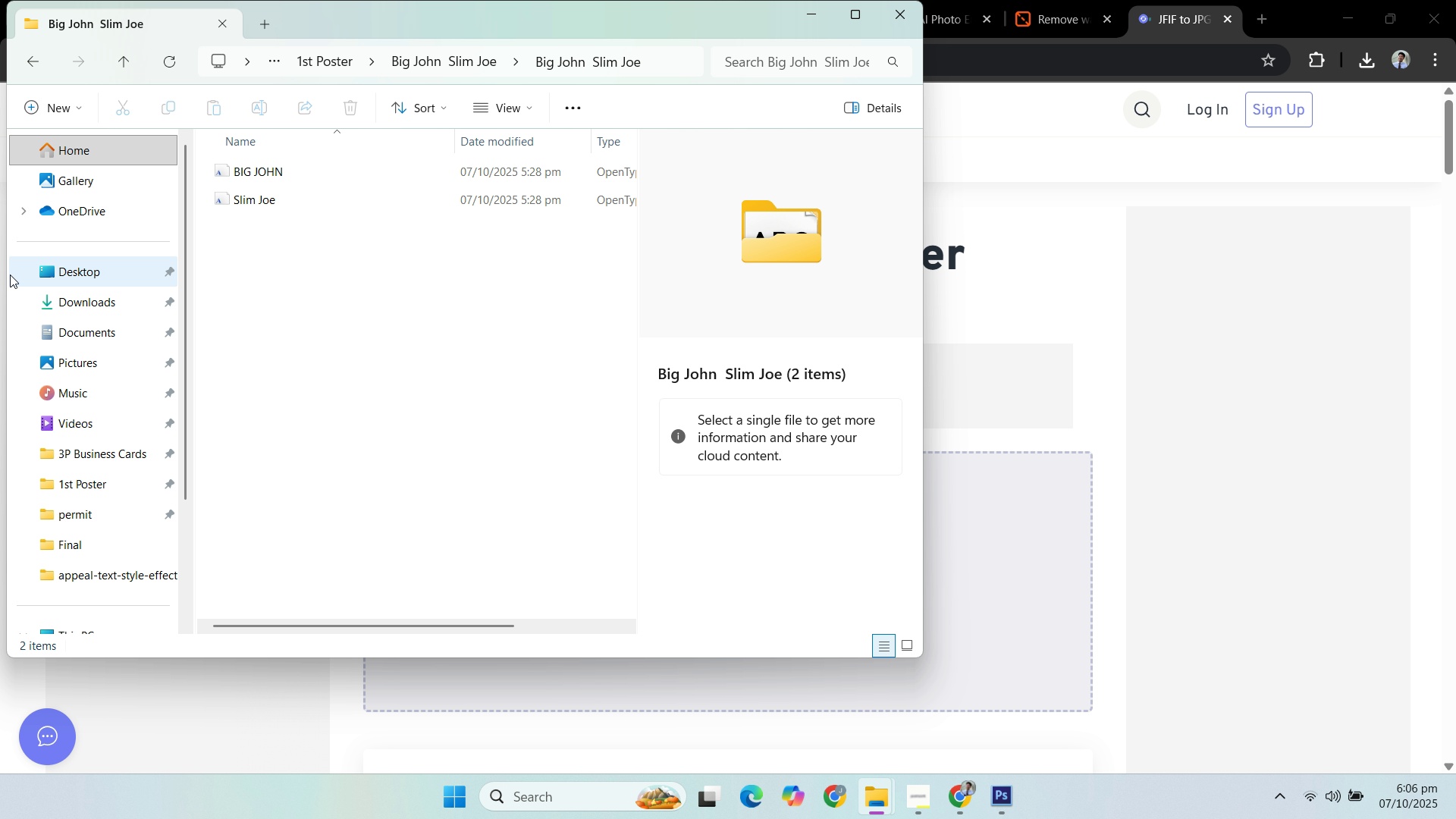 
left_click([96, 314])
 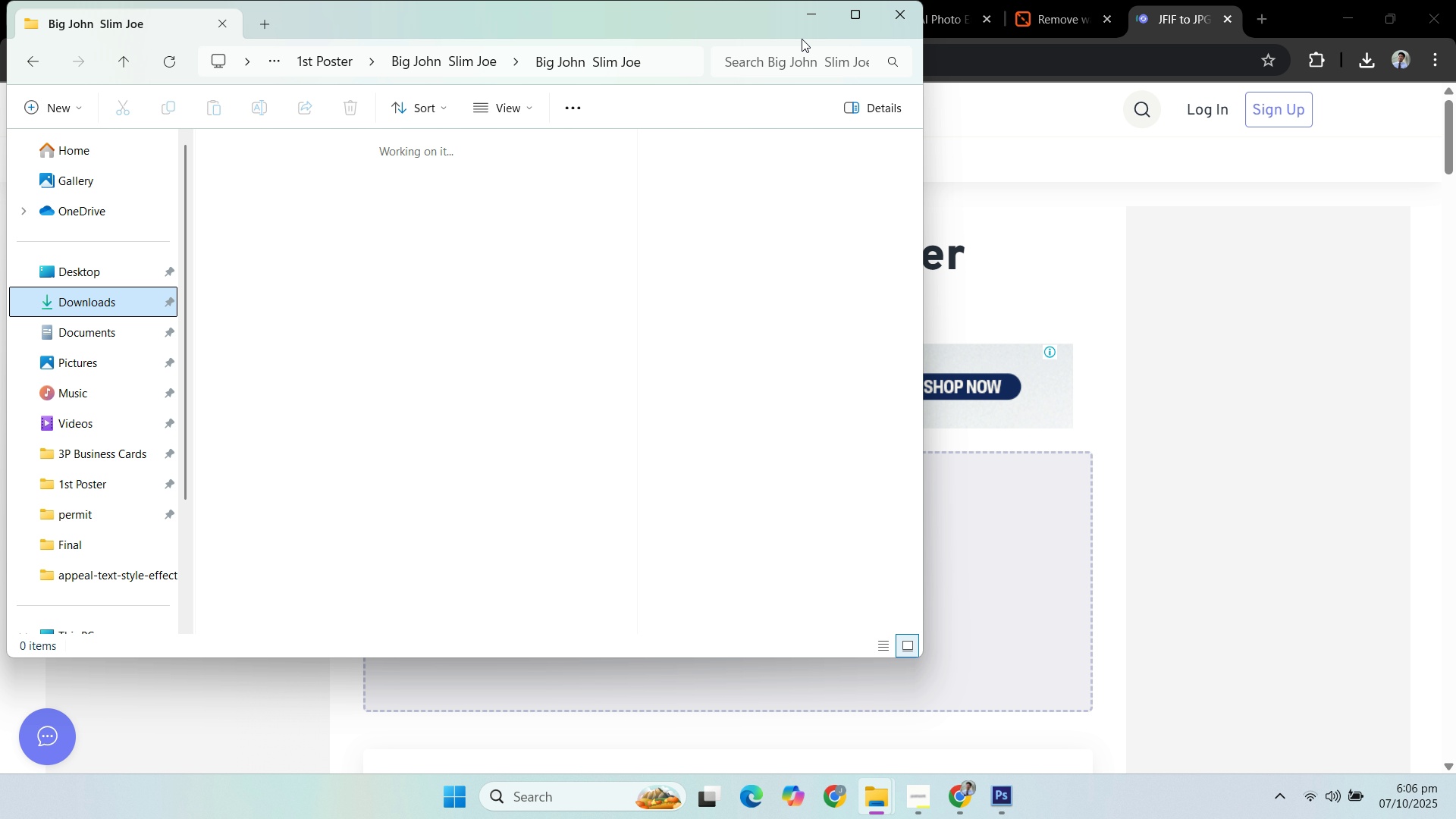 
mouse_move([782, 30])
 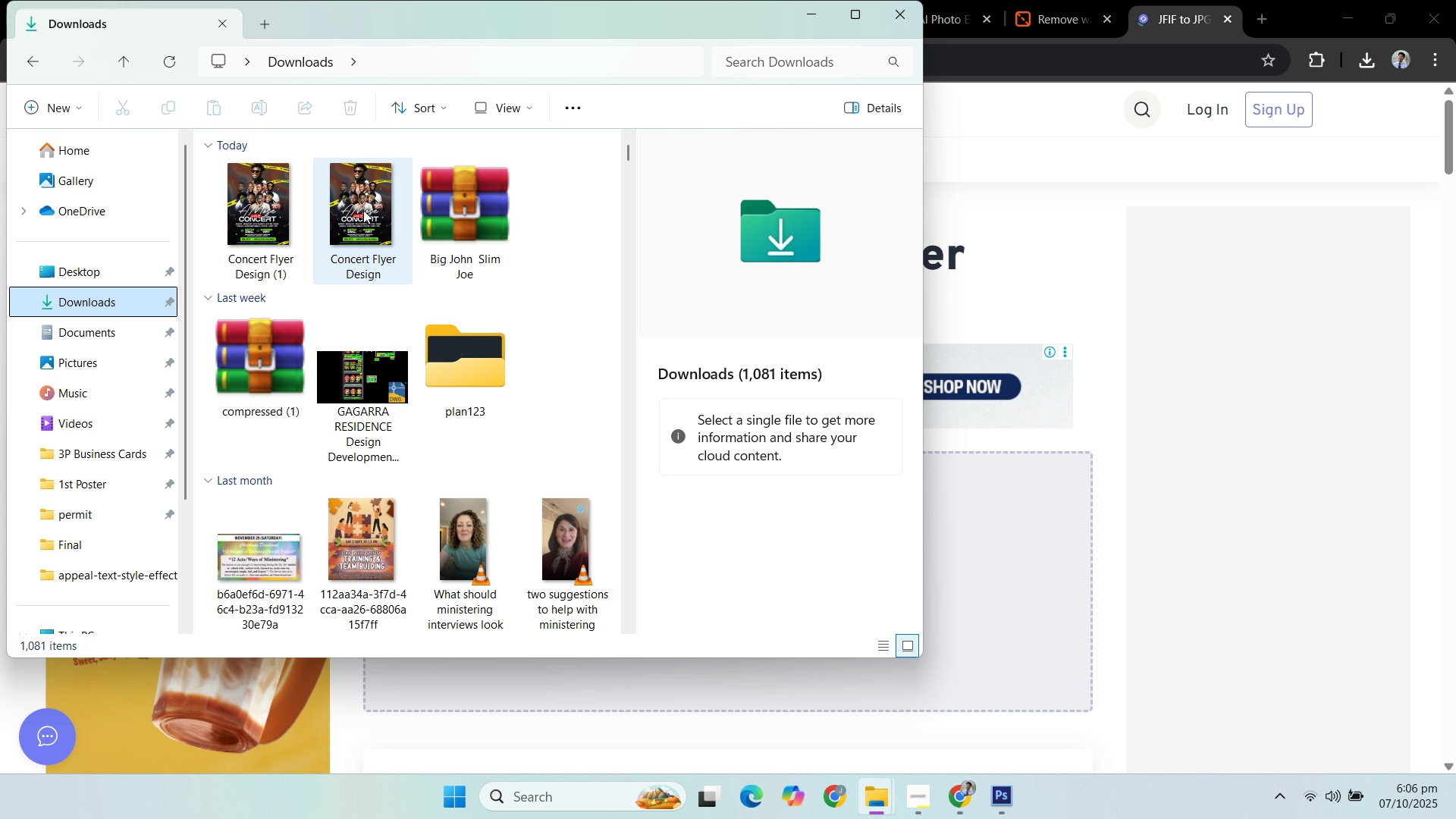 
left_click([363, 210])
 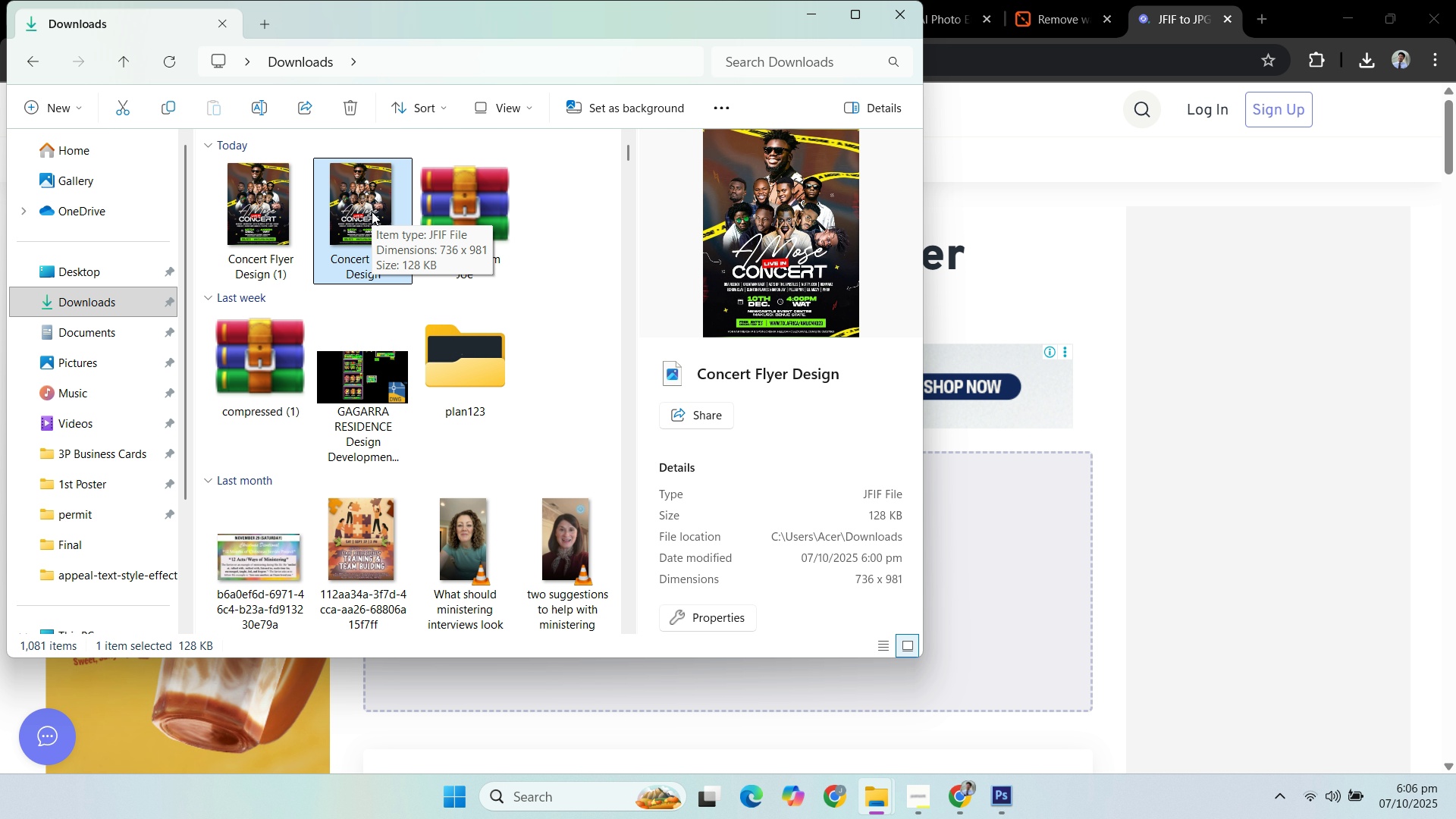 
double_click([372, 212])
 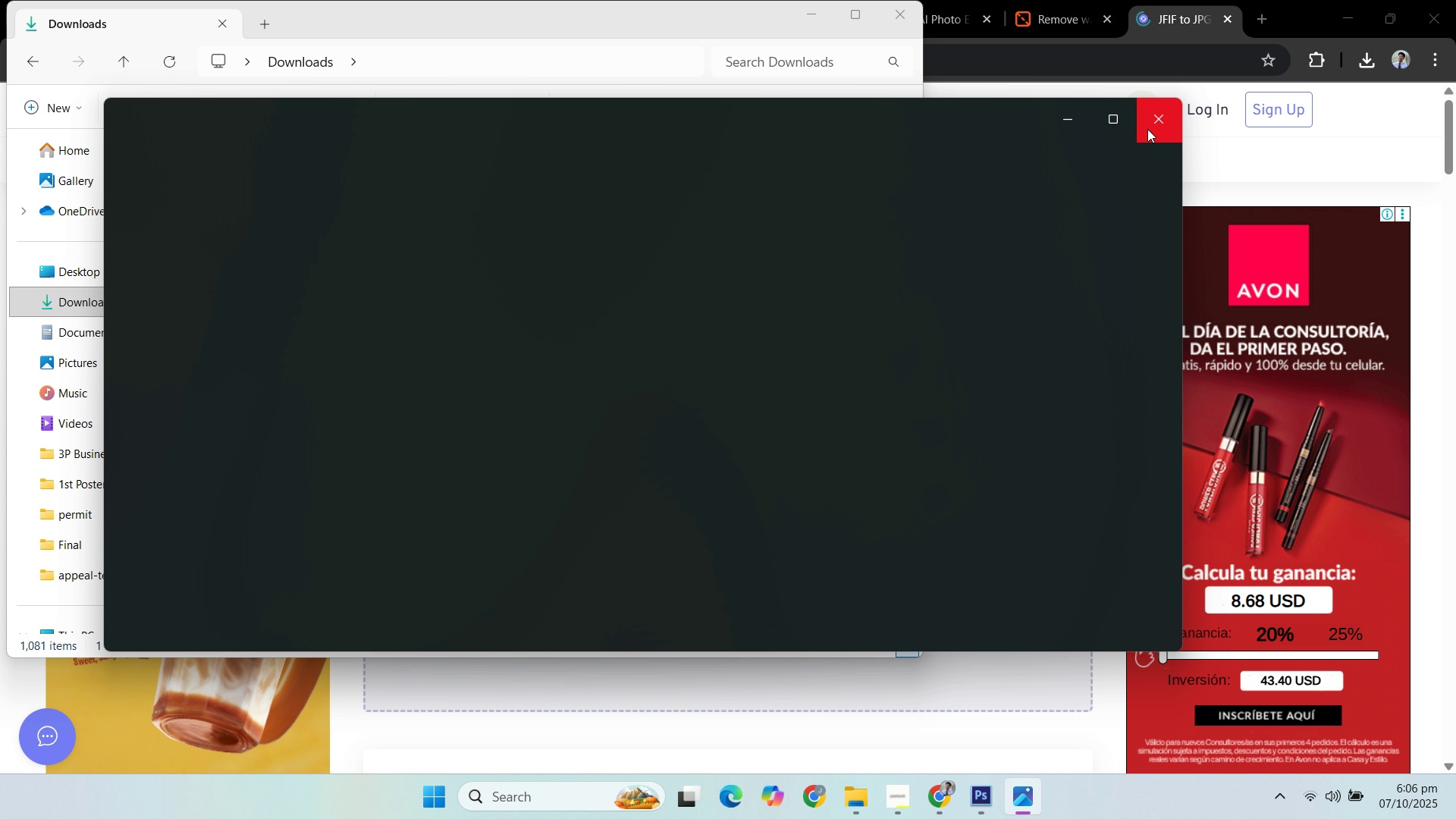 
wait(12.91)
 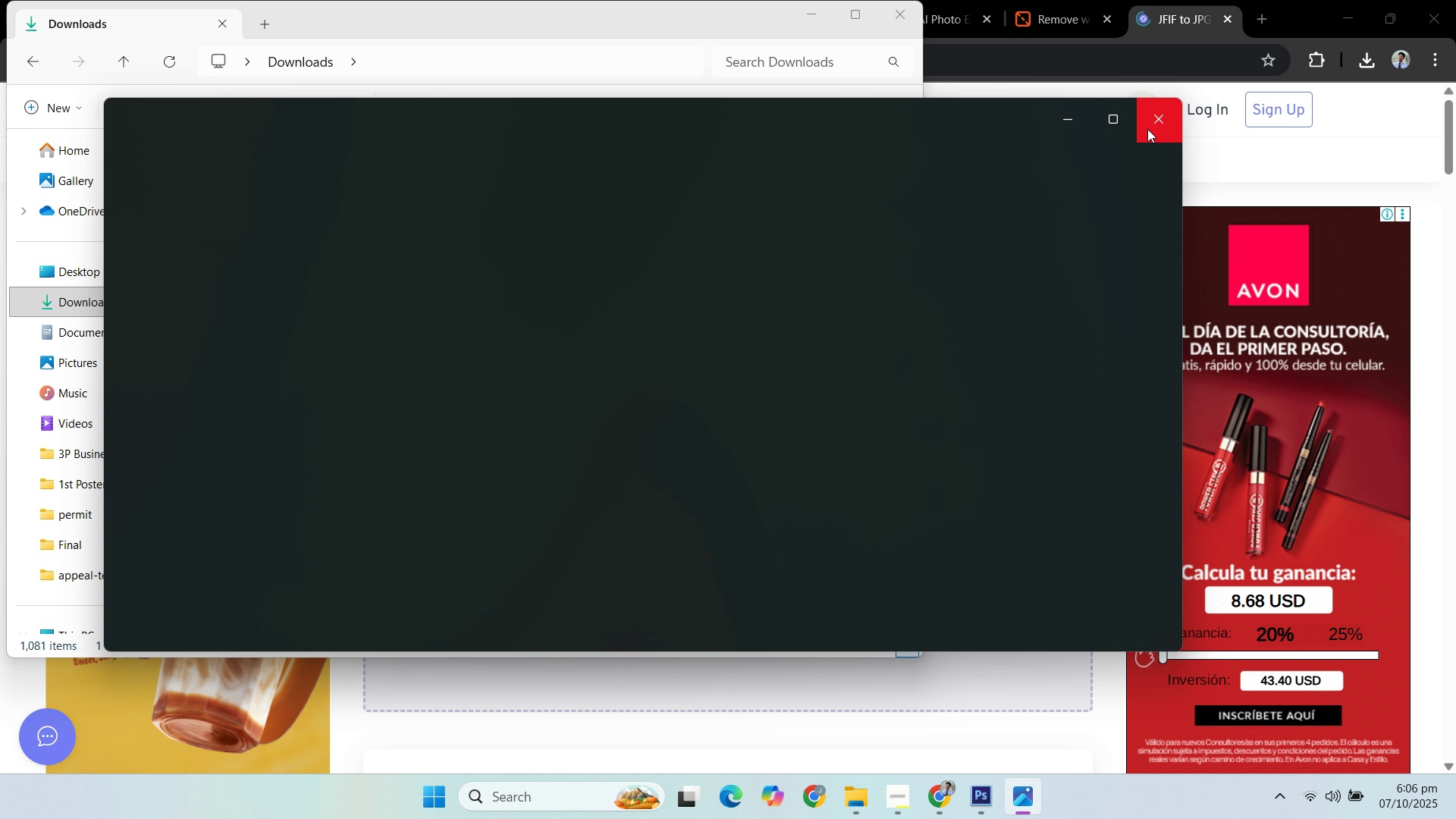 
left_click([522, 795])
 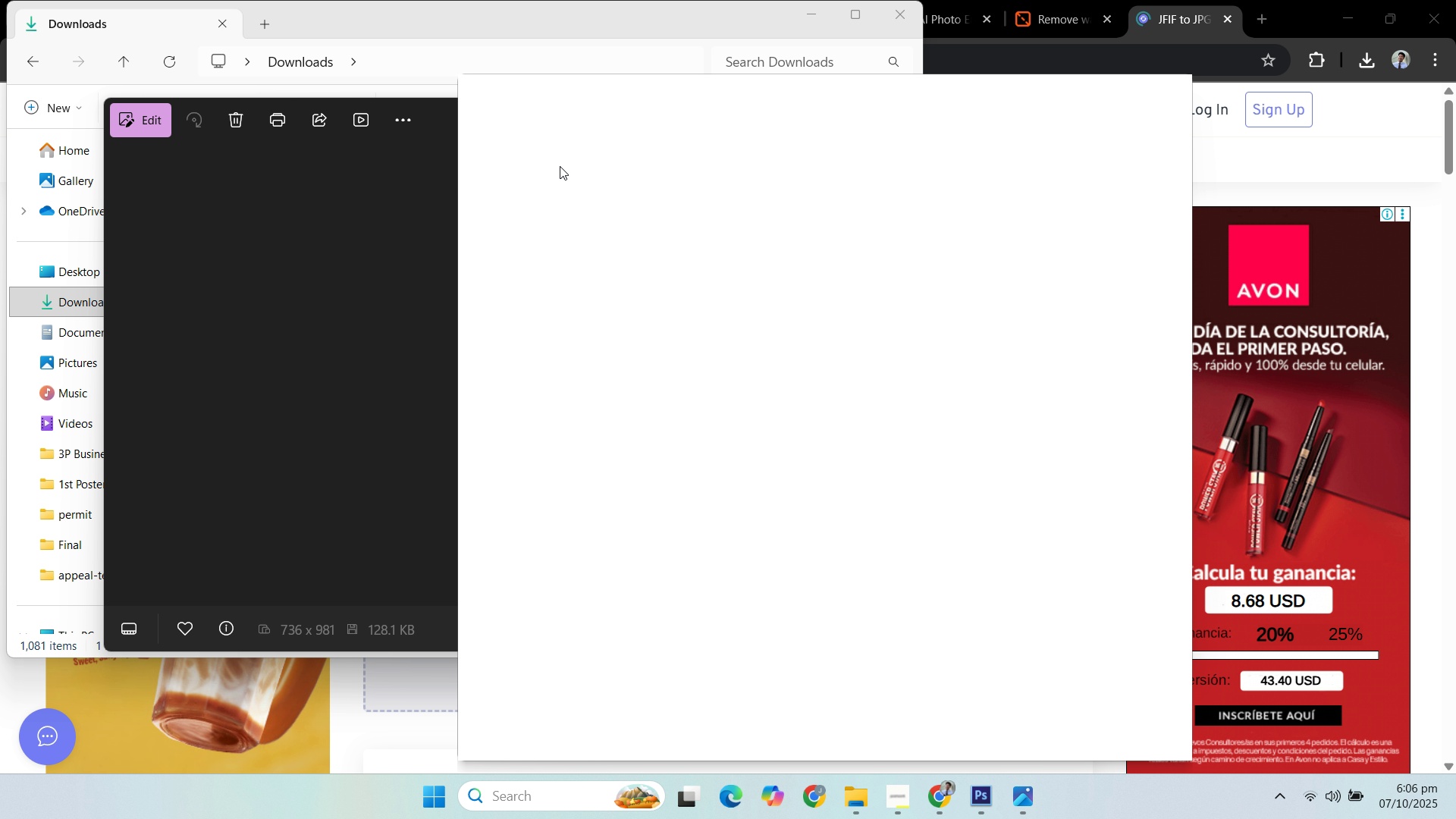 
wait(9.58)
 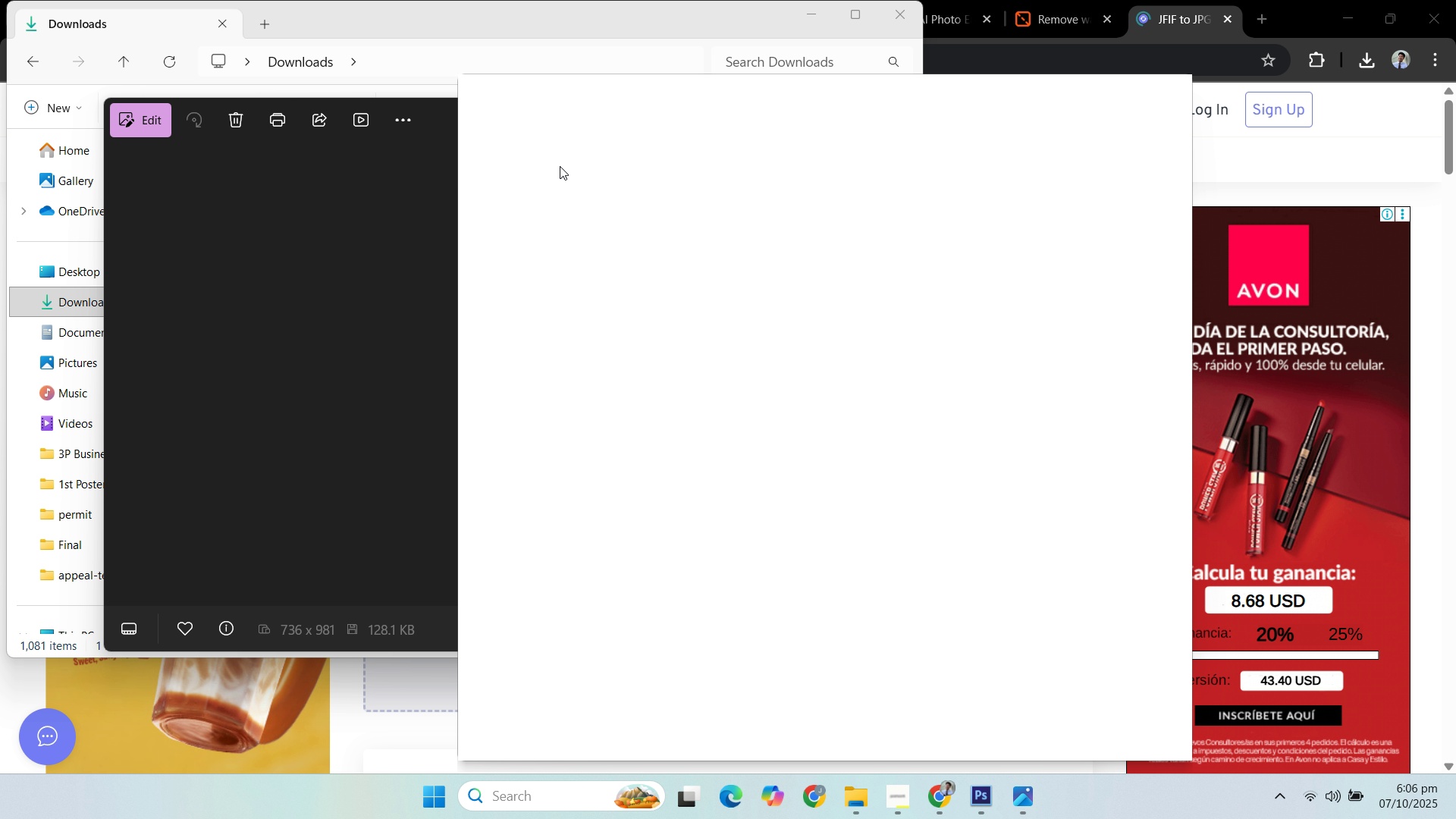 
left_click([583, 251])
 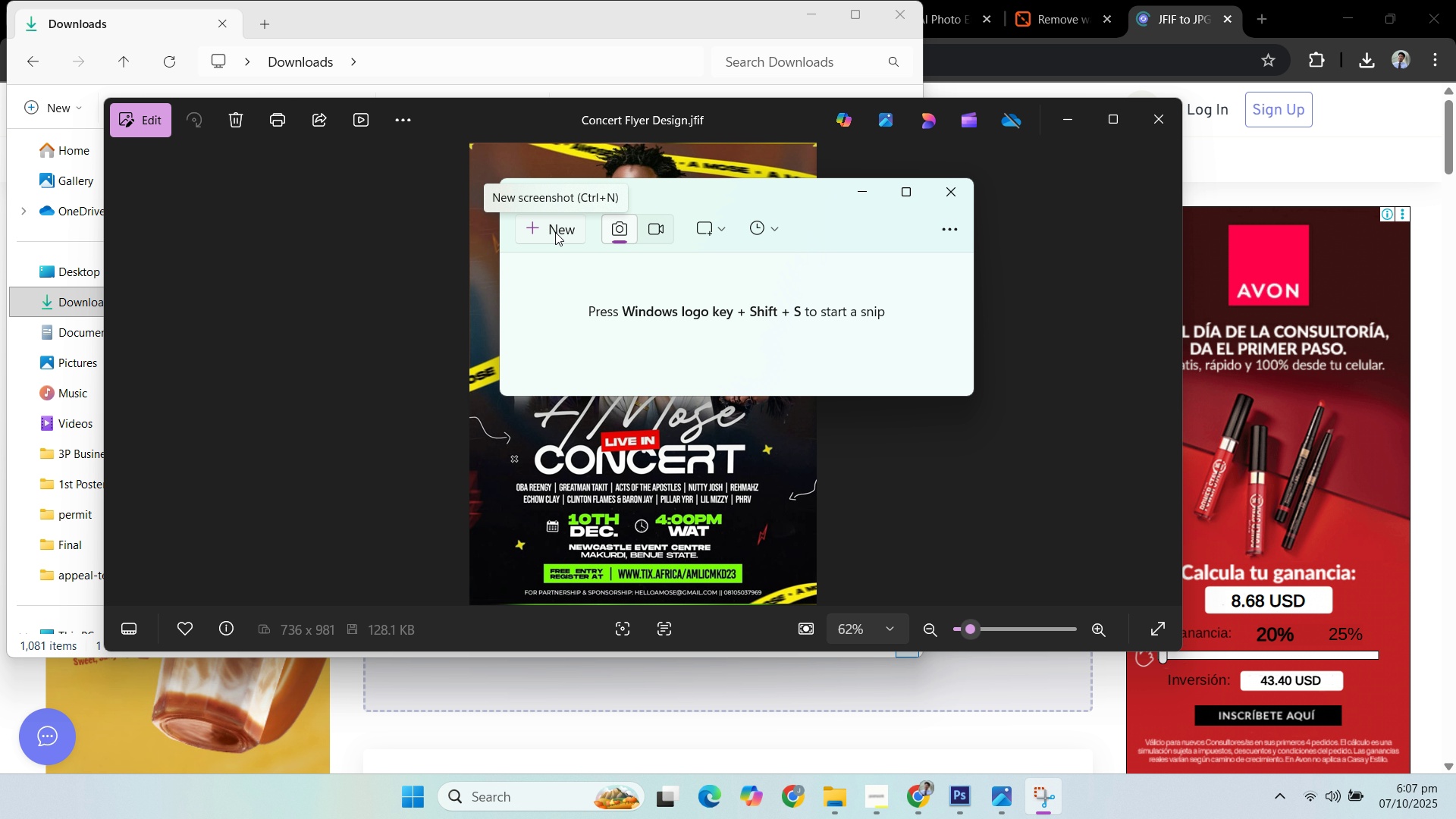 
wait(7.75)
 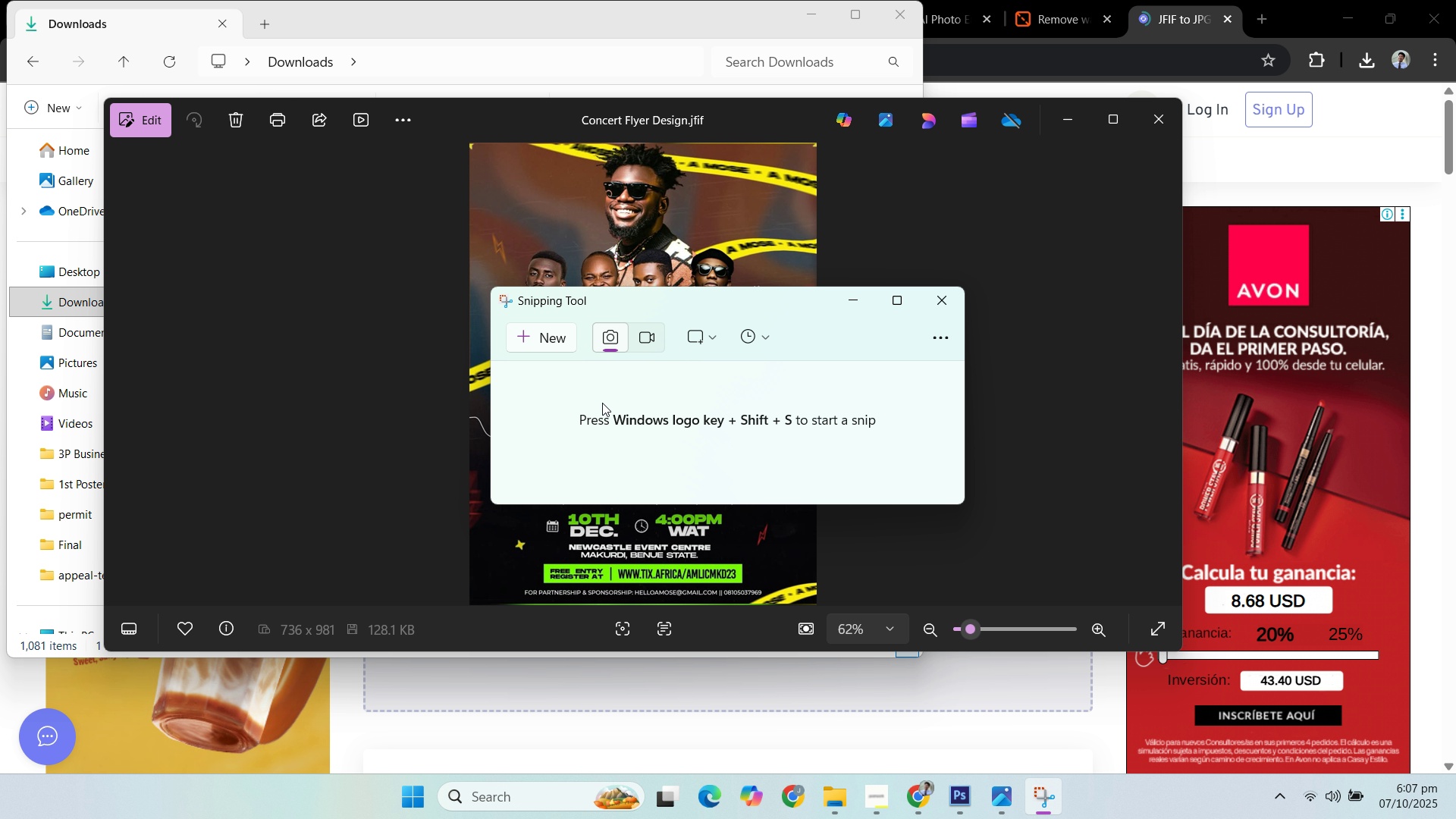 
left_click([555, 232])
 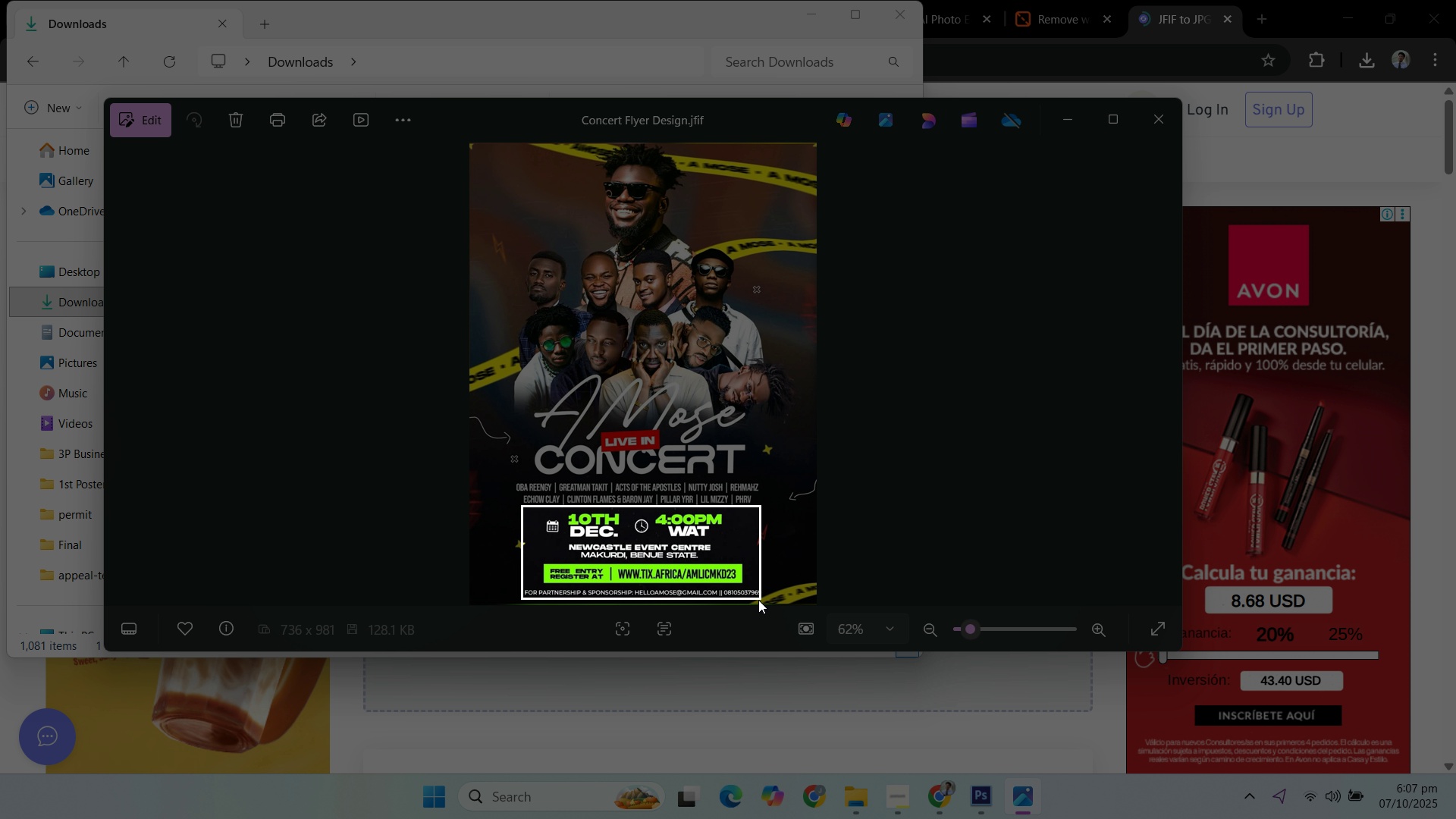 
wait(5.61)
 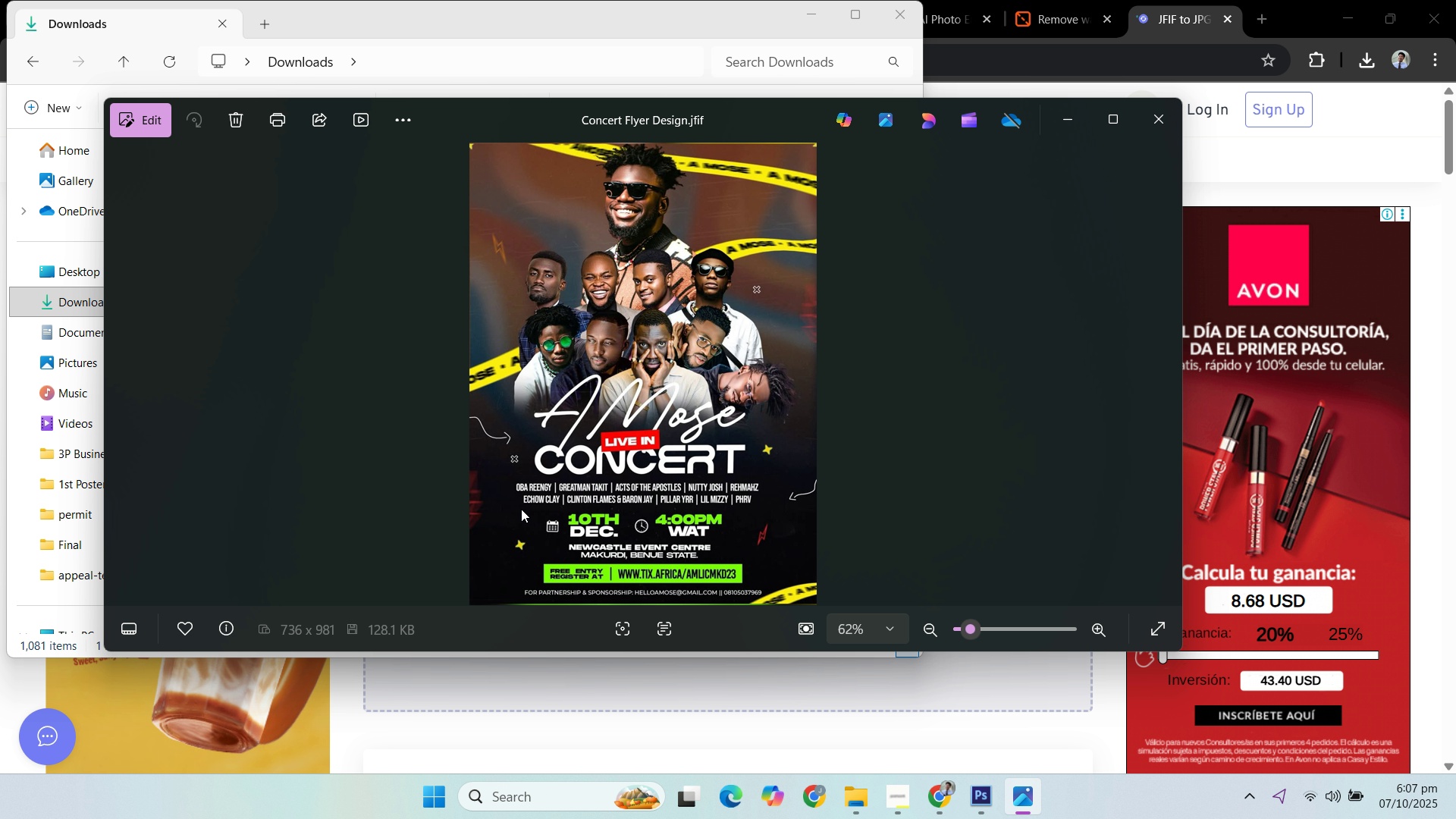 
hold_key(key=ControlLeft, duration=1.5)
 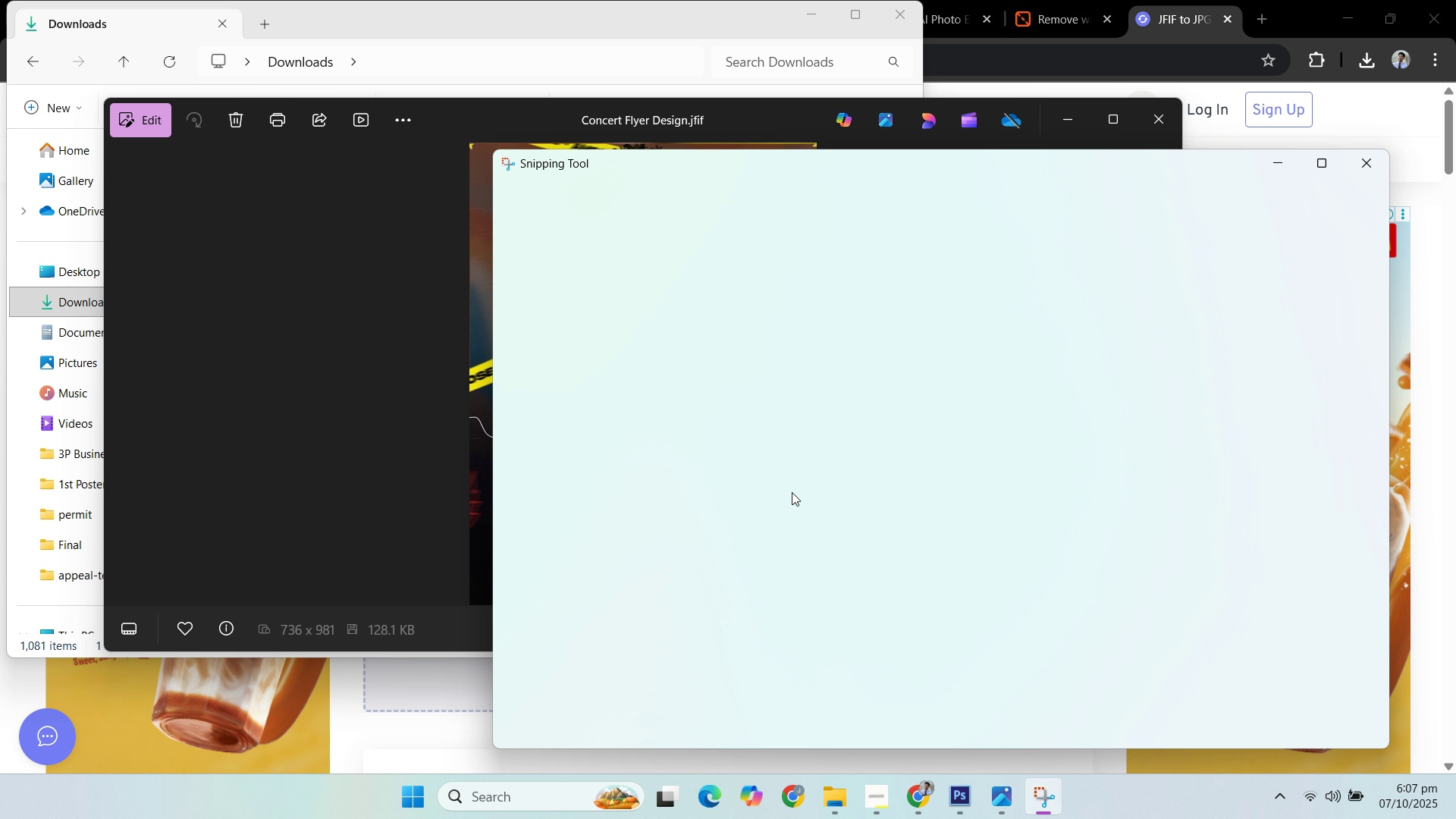 
hold_key(key=ControlLeft, duration=1.52)
 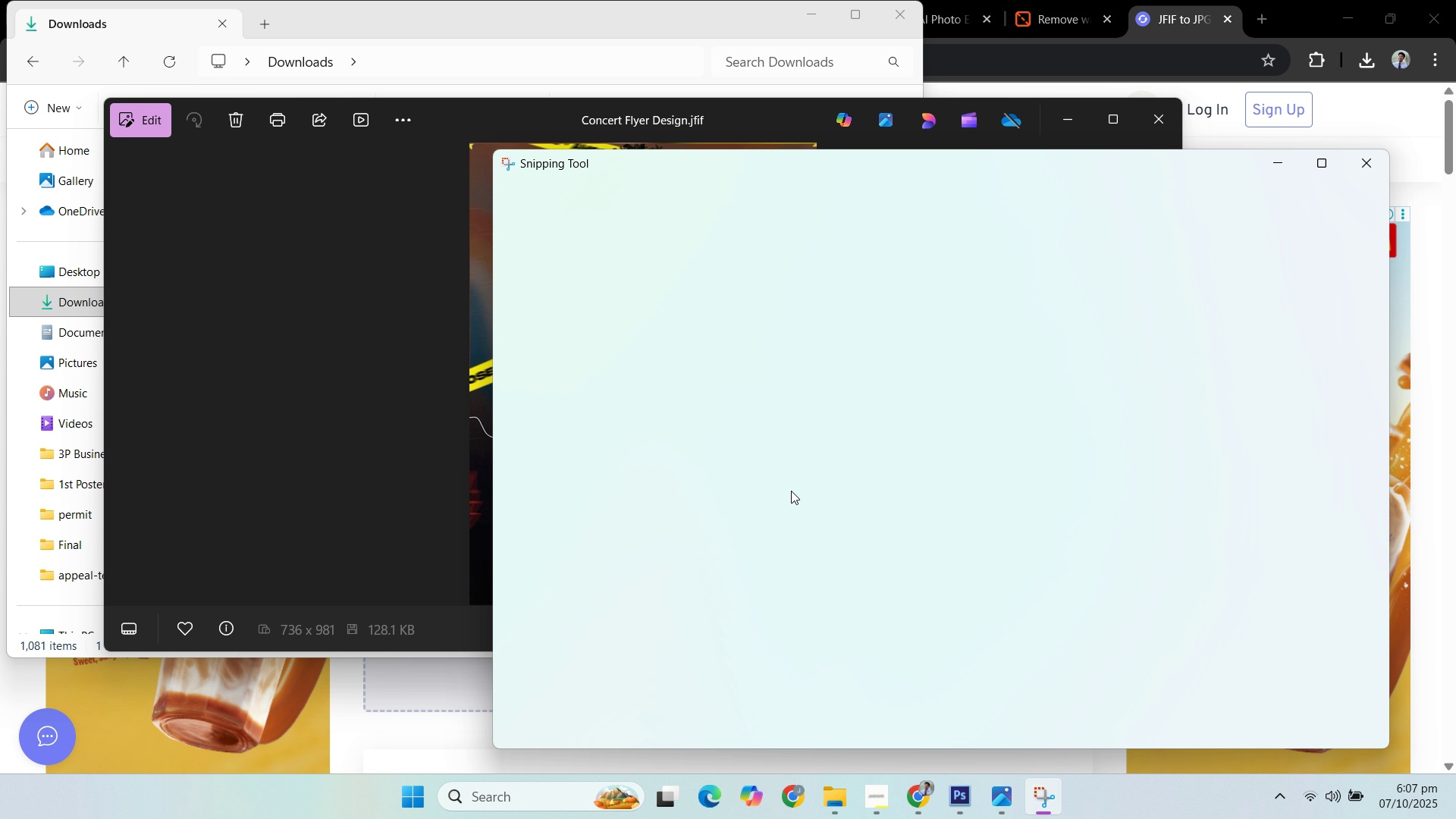 
key(Control+C)
 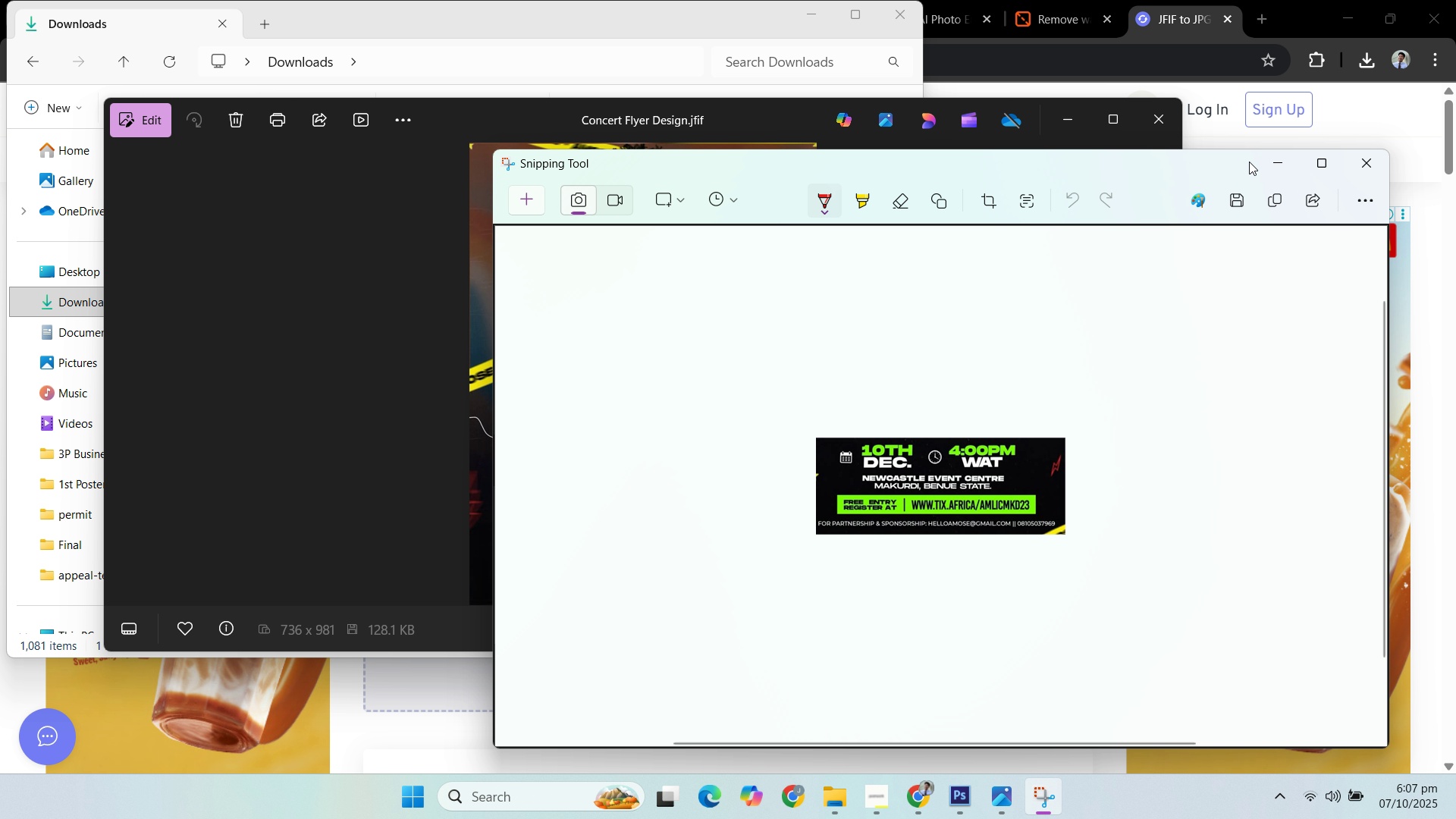 
left_click([1272, 162])
 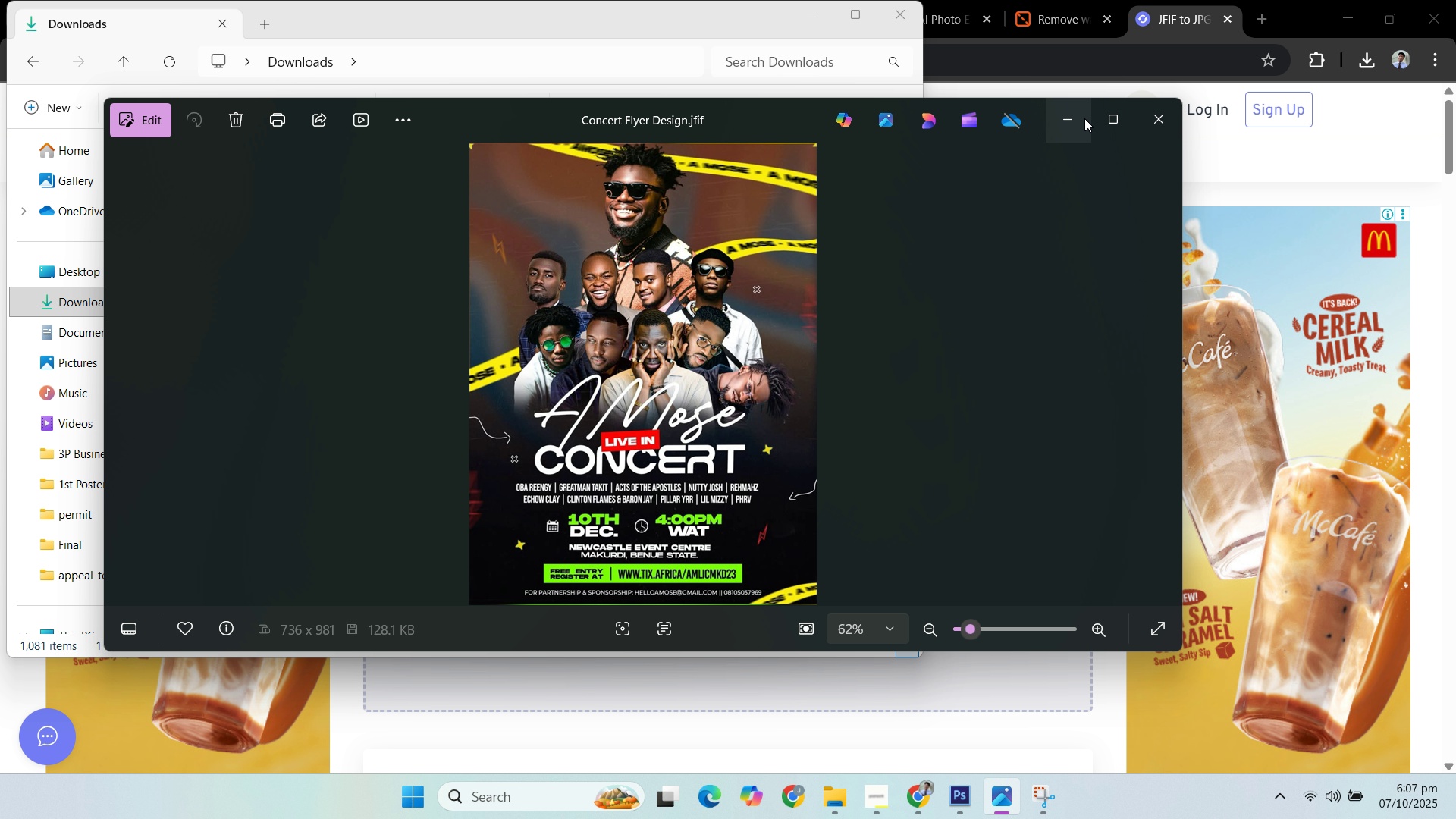 
left_click([1084, 118])
 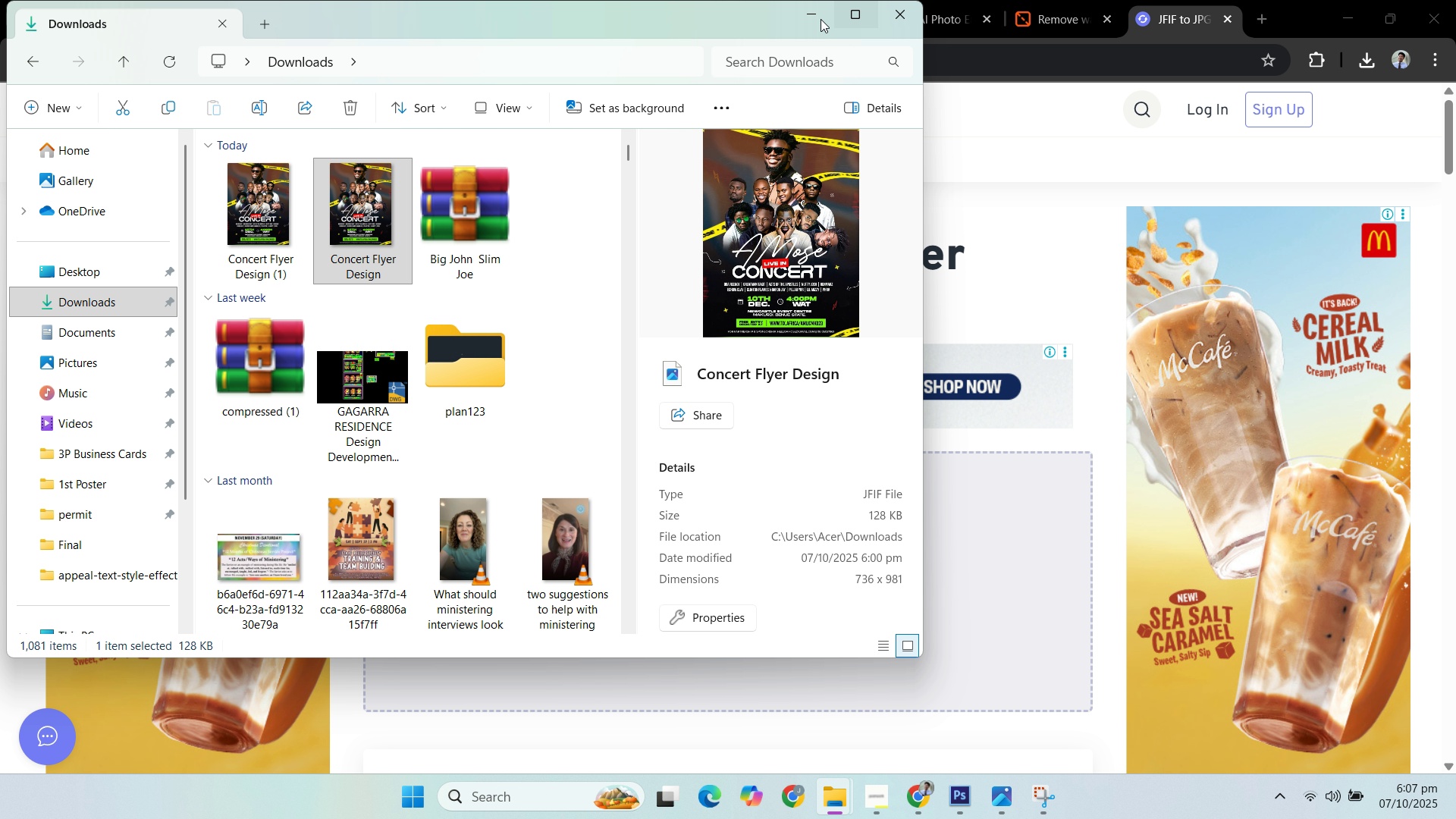 
left_click([821, 19])
 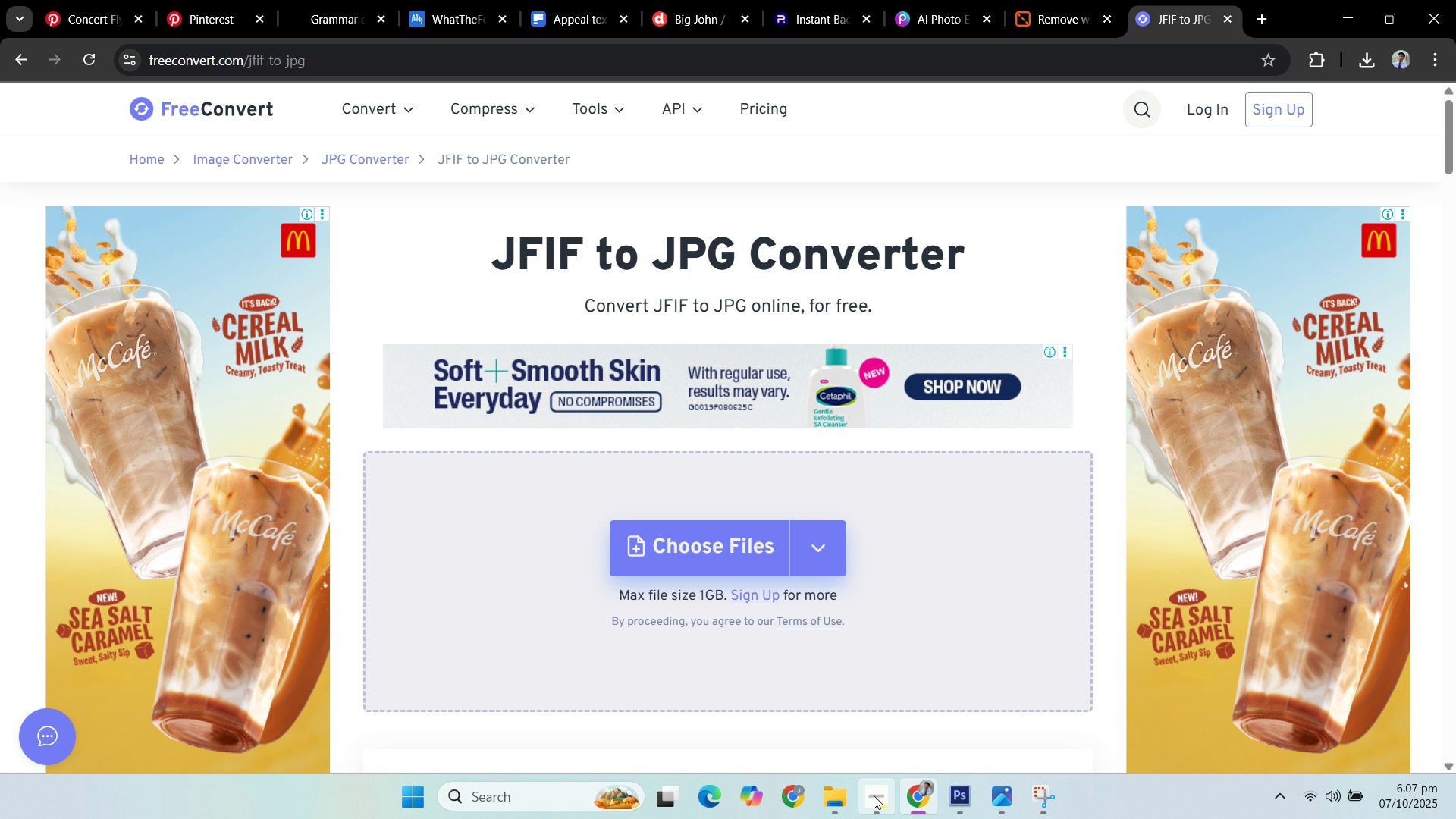 
left_click([874, 795])
 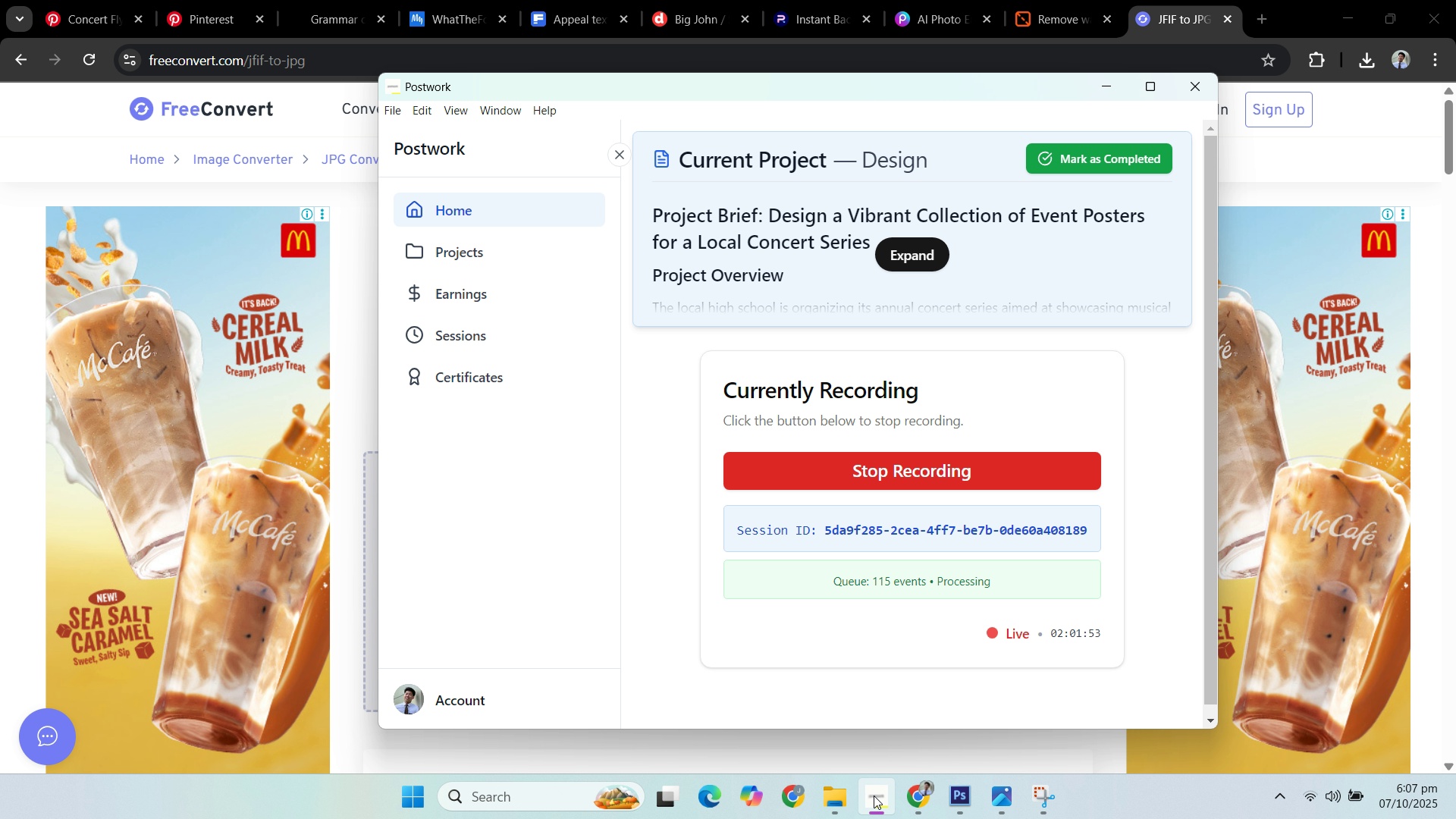 
left_click([874, 795])
 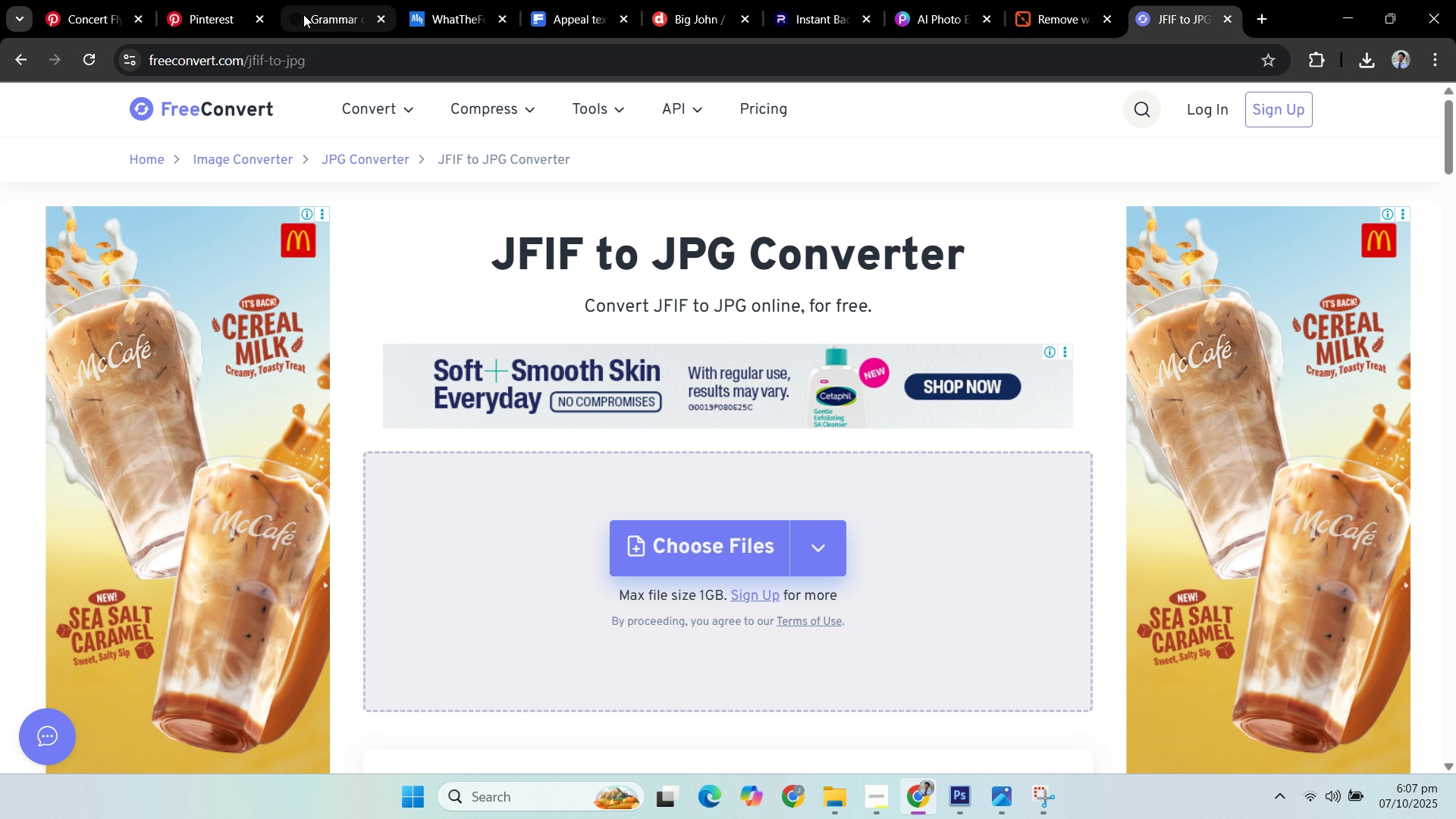 
left_click([320, 14])
 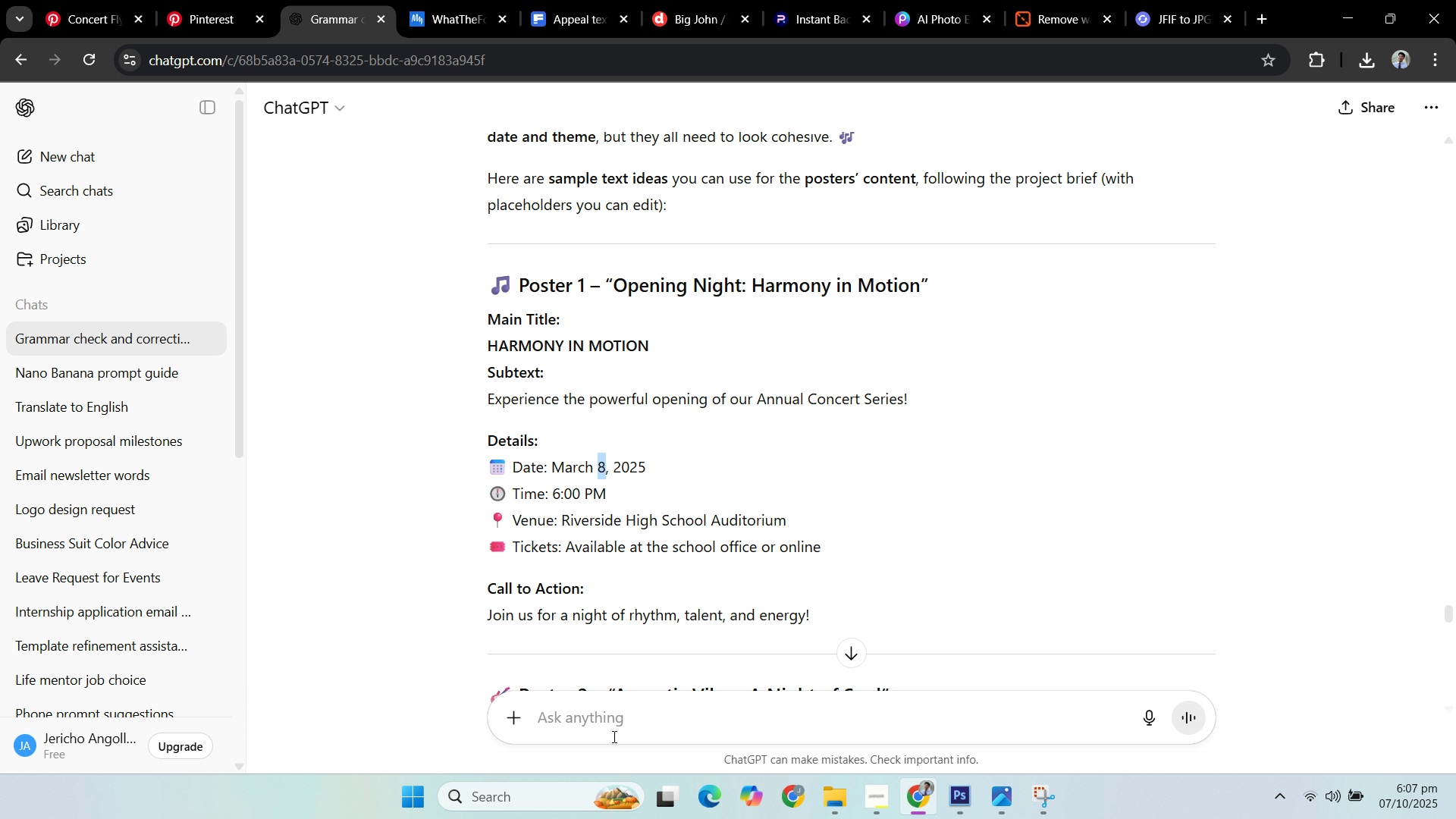 
key(Control+ControlLeft)
 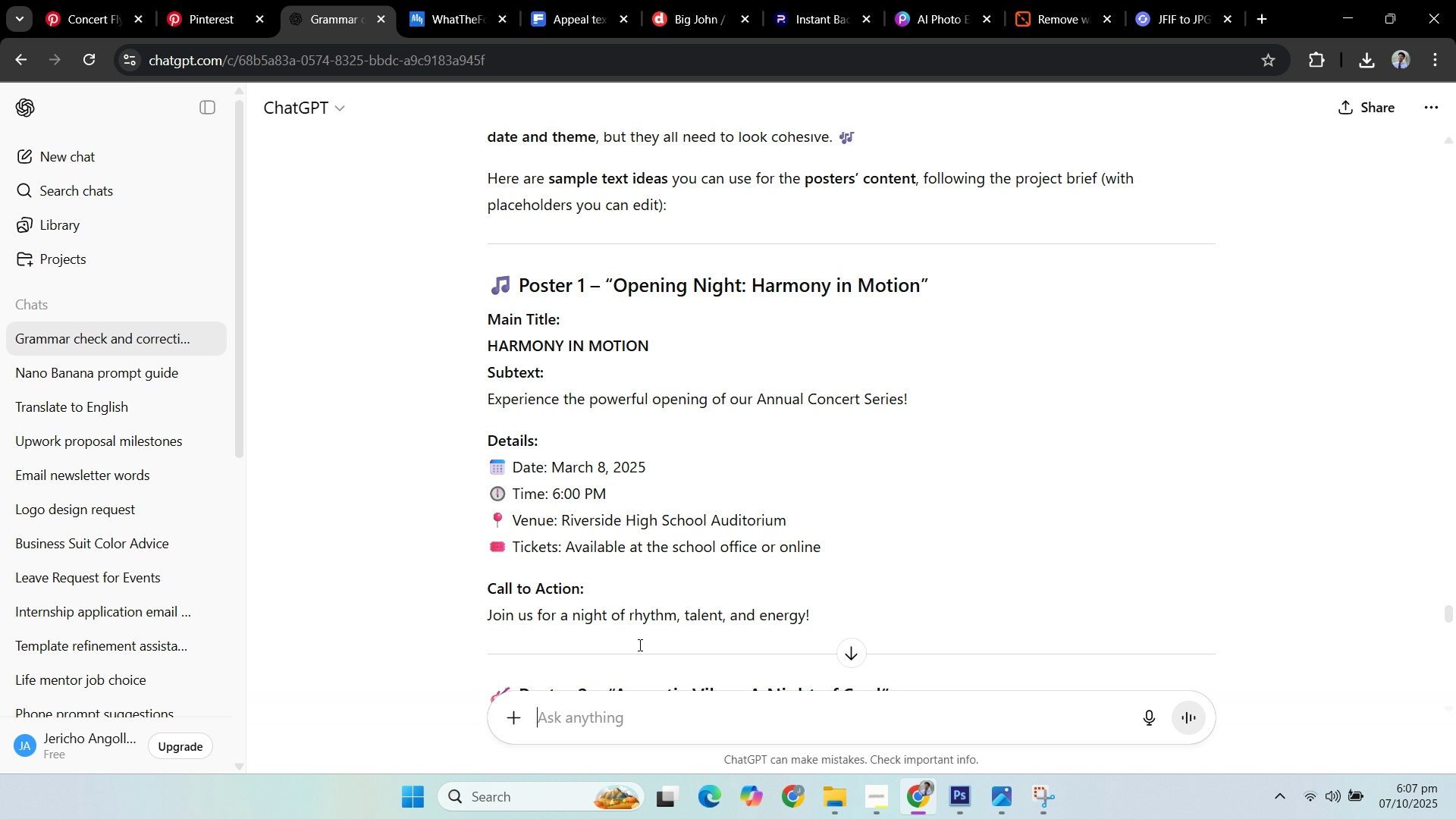 
key(Control+V)
 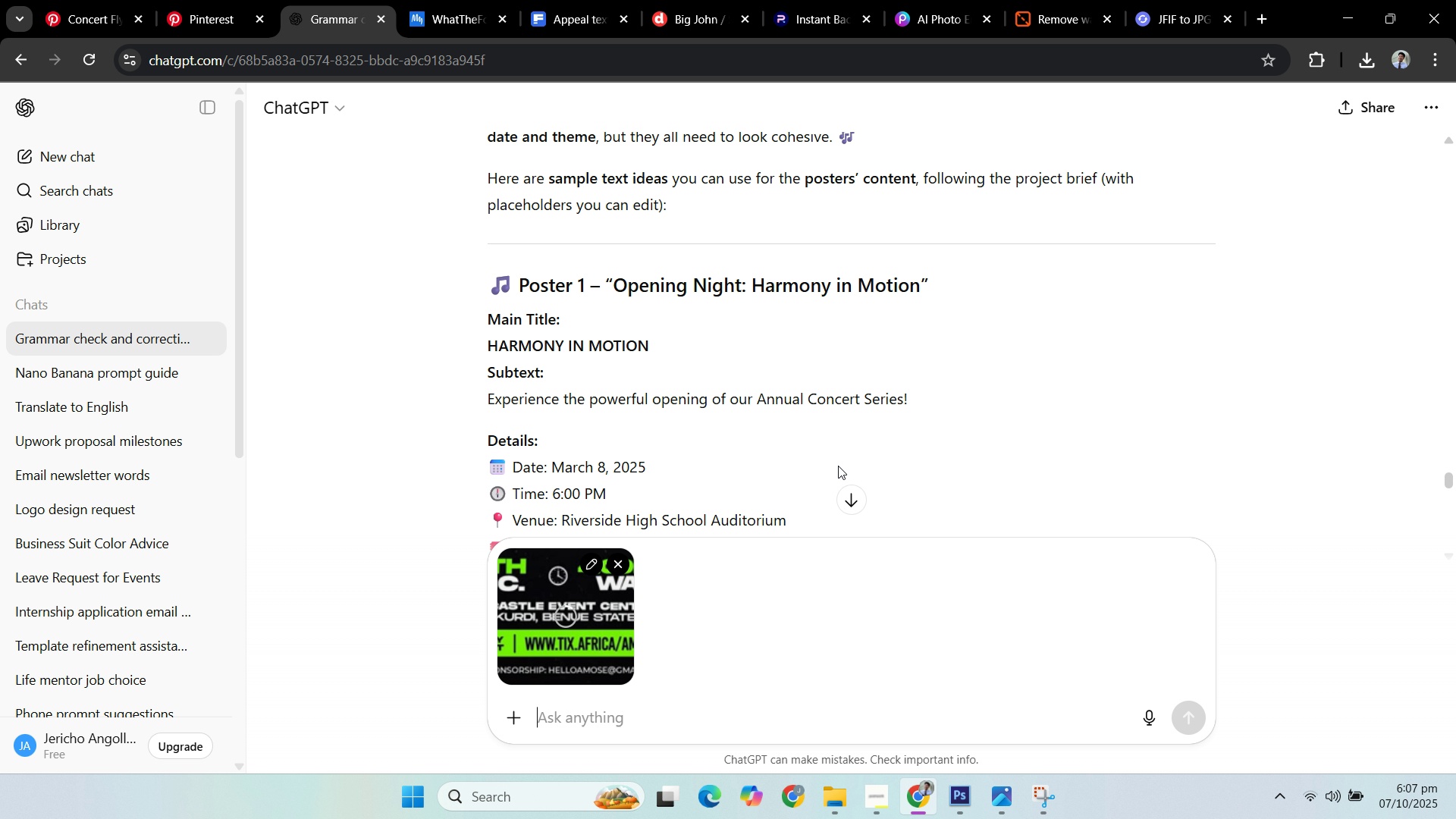 
type(what is WAT in time)
 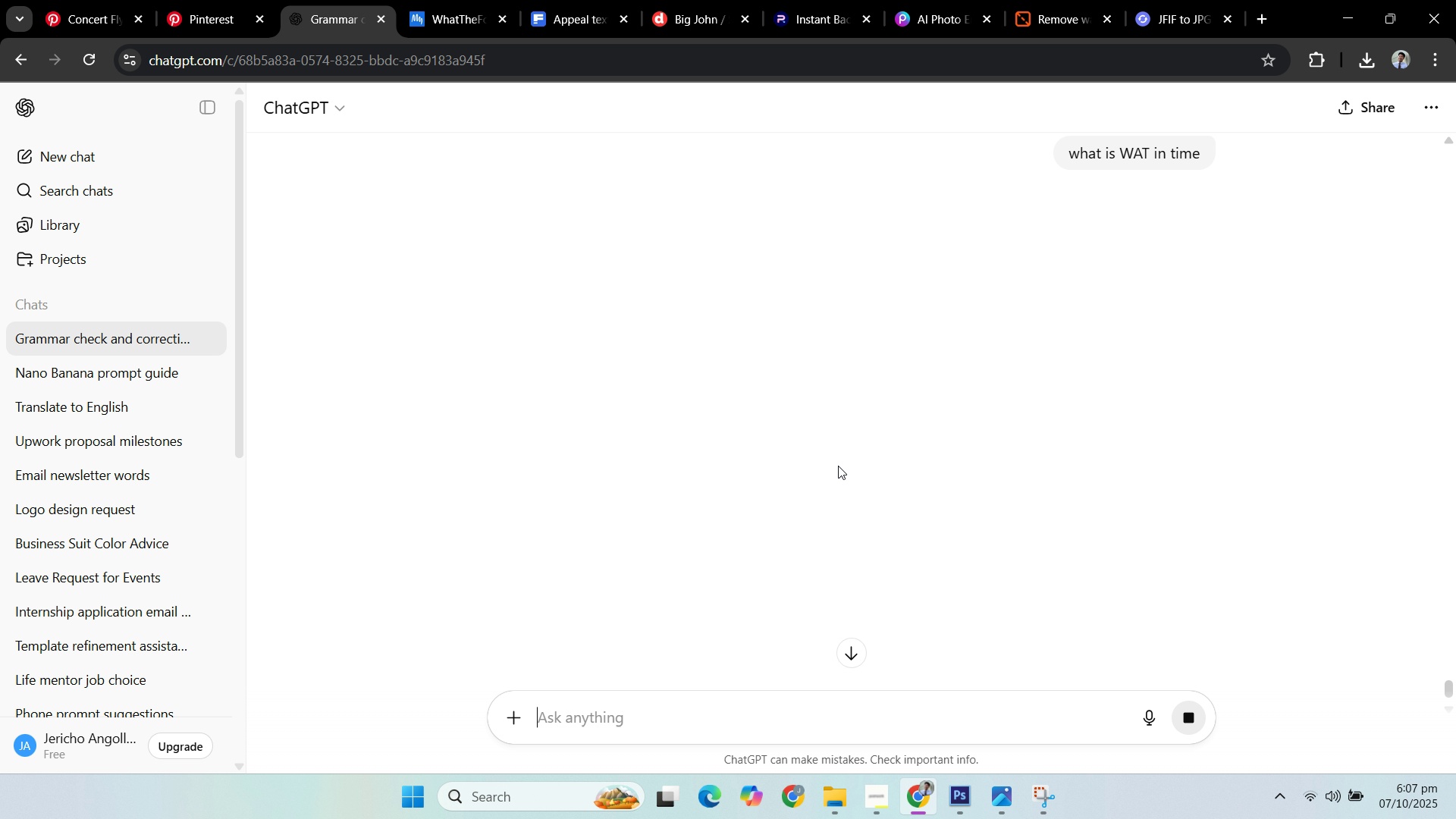 
 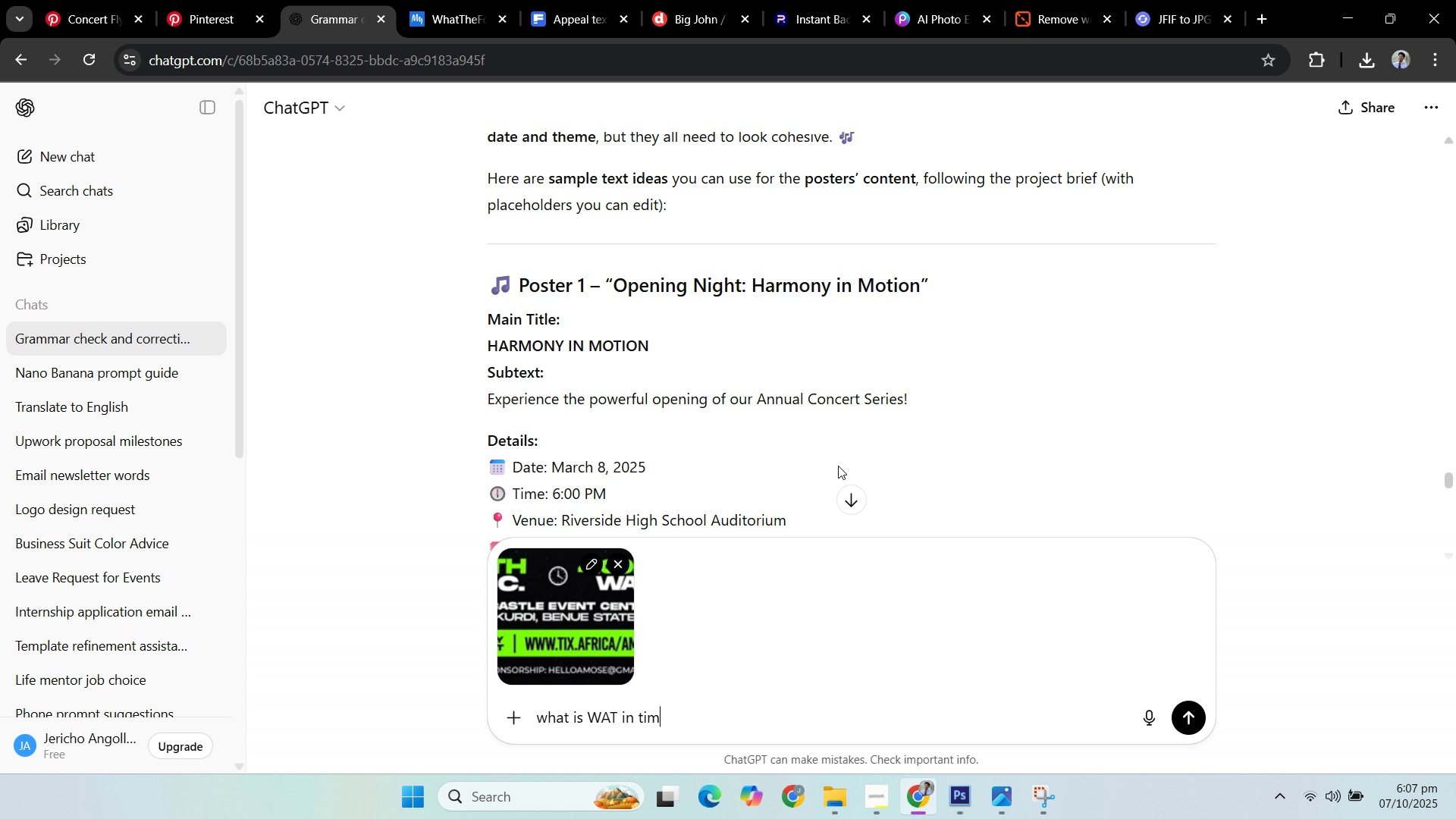 
key(Enter)
 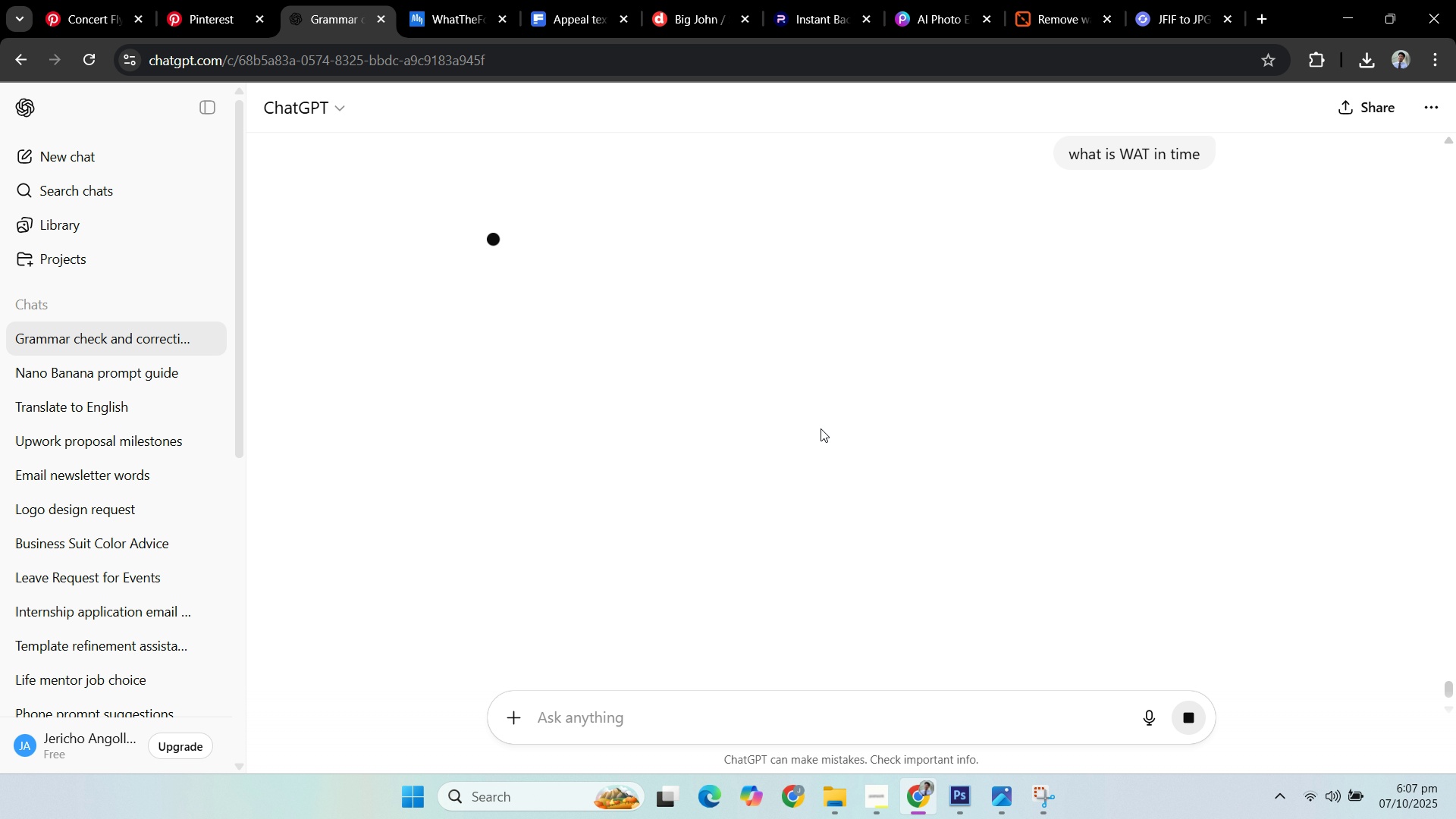 
scroll: coordinate [813, 417], scroll_direction: up, amount: 2.0
 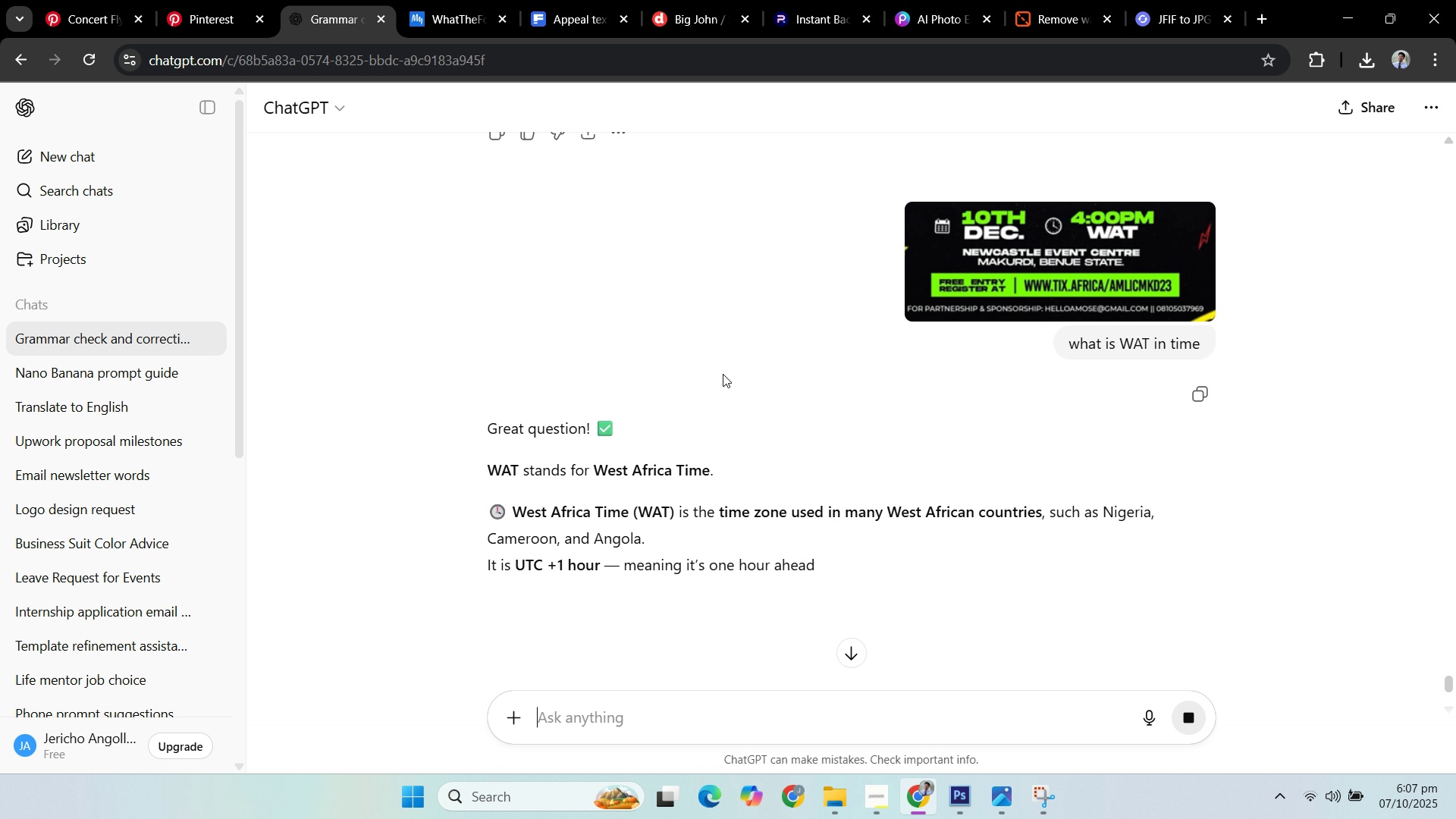 
scroll: coordinate [721, 372], scroll_direction: down, amount: 2.0
 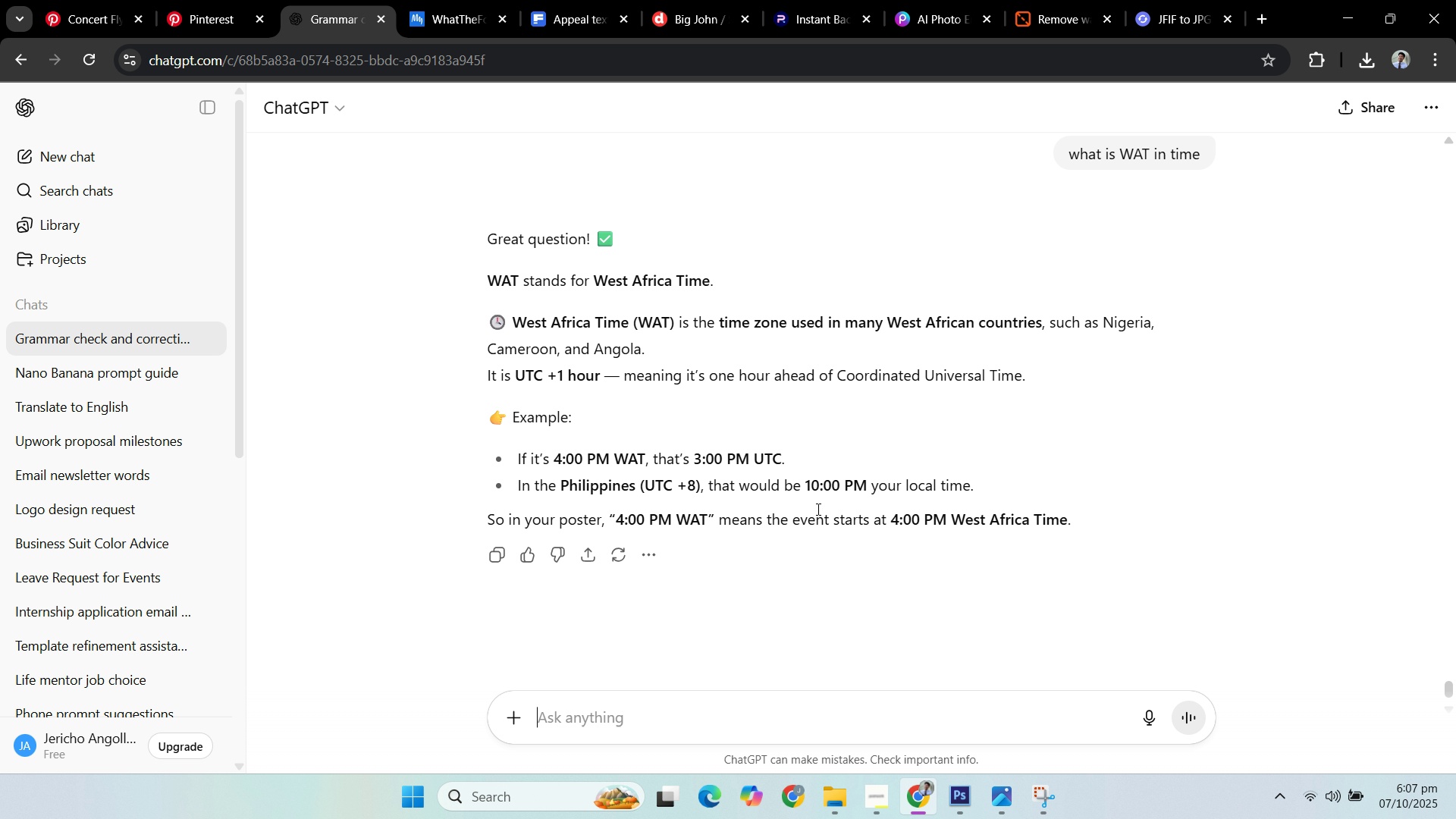 
wait(14.36)
 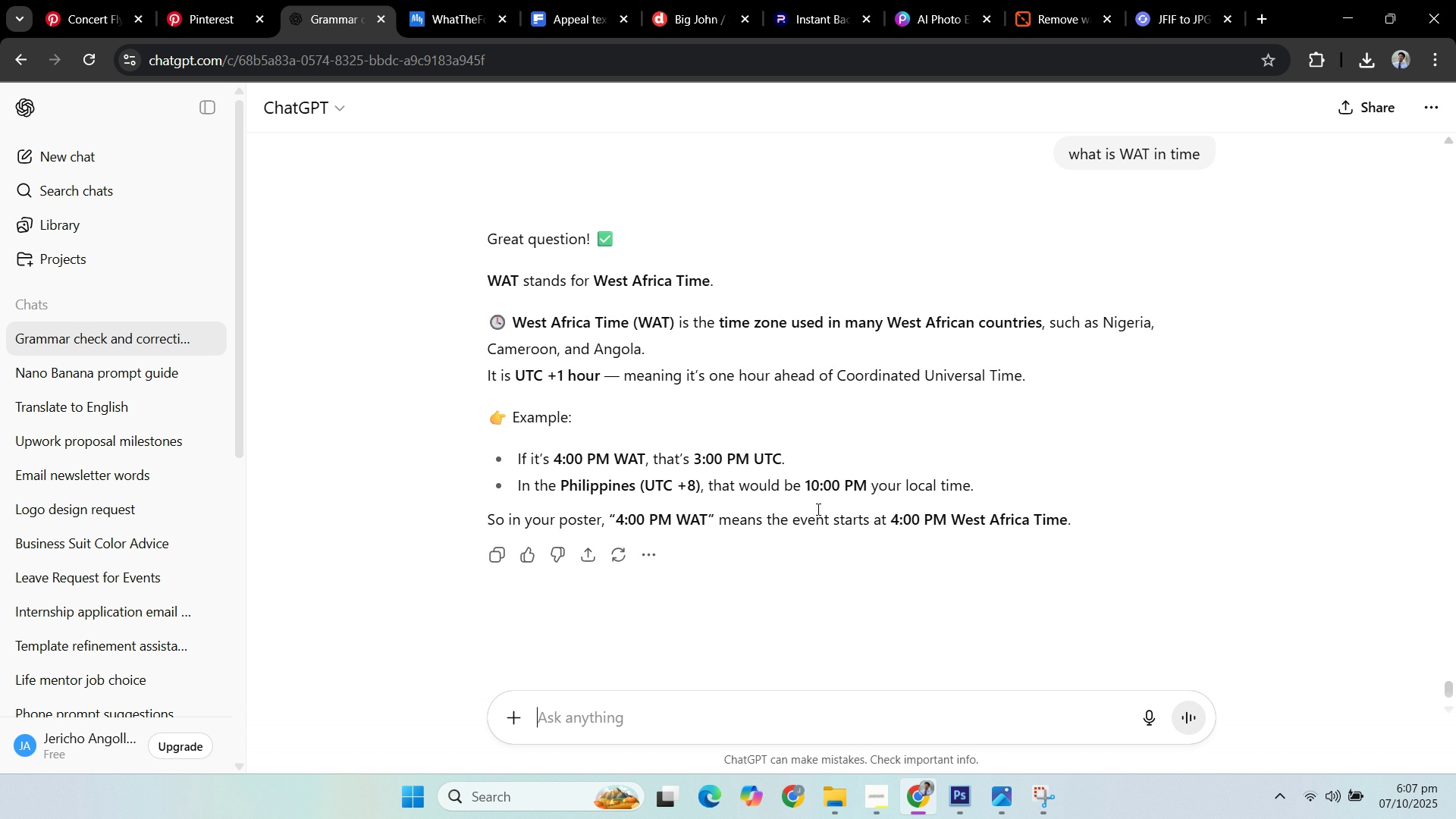 
left_click([757, 461])
 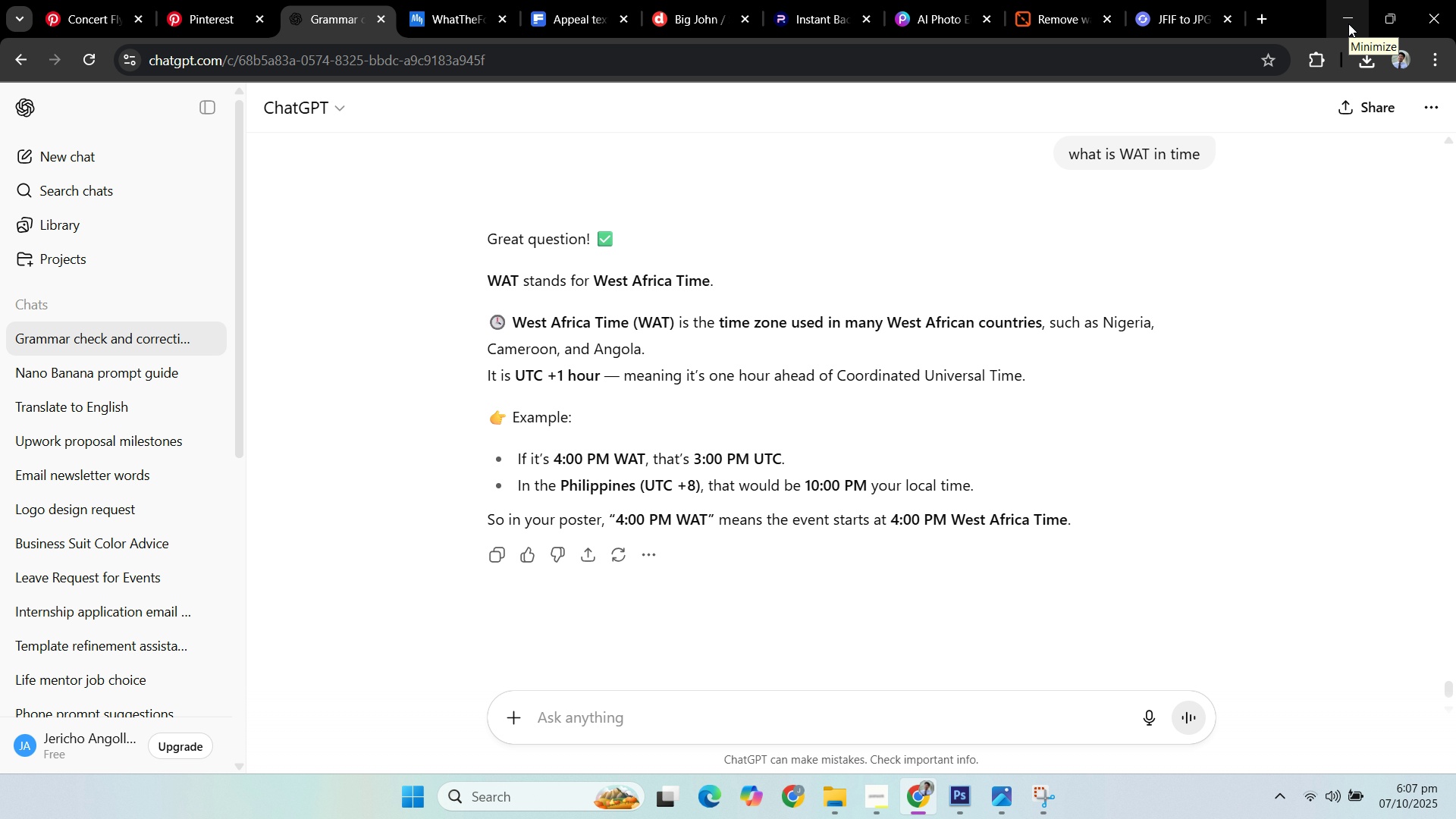 
left_click([1355, 11])
 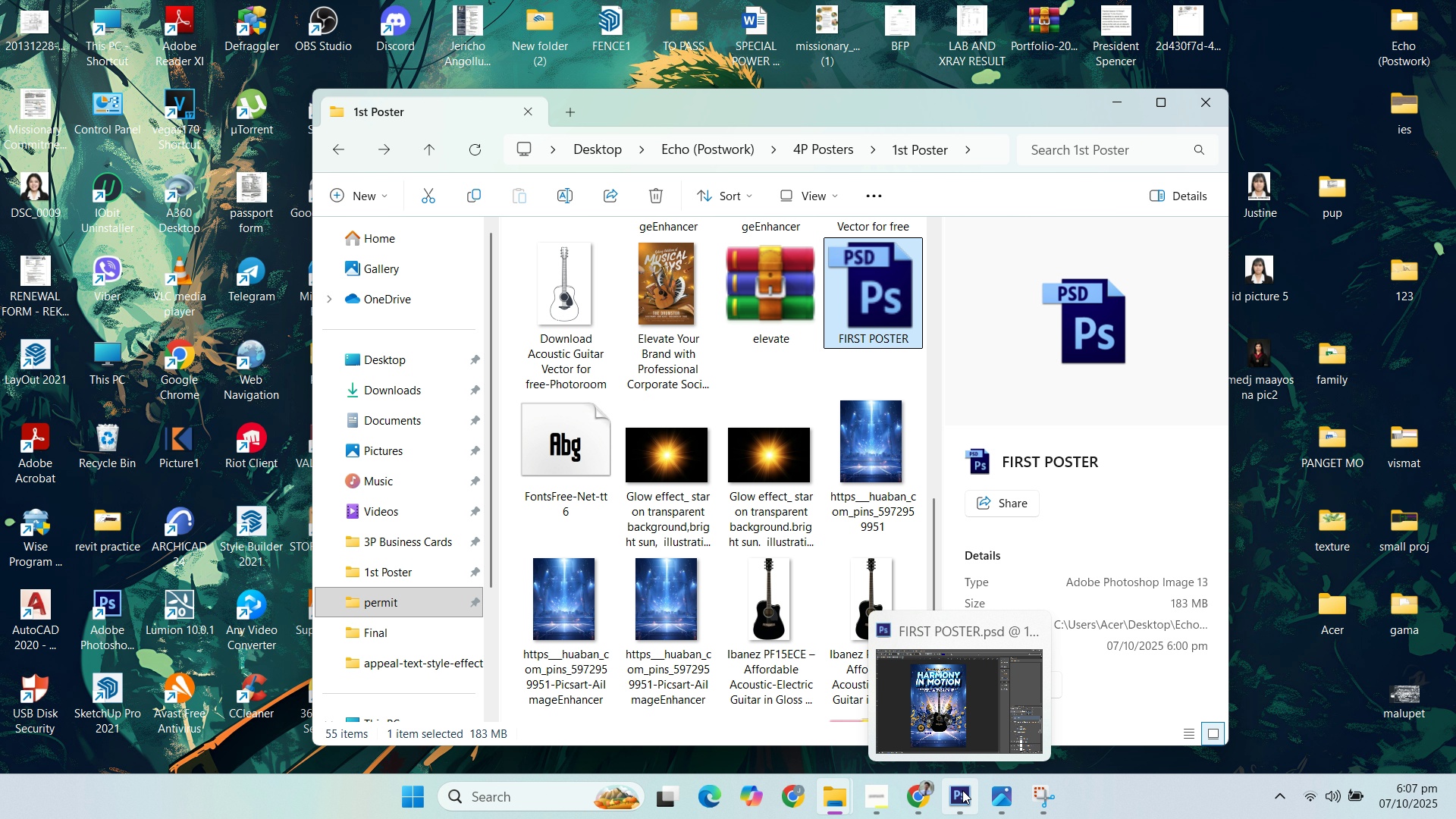 
left_click([962, 790])
 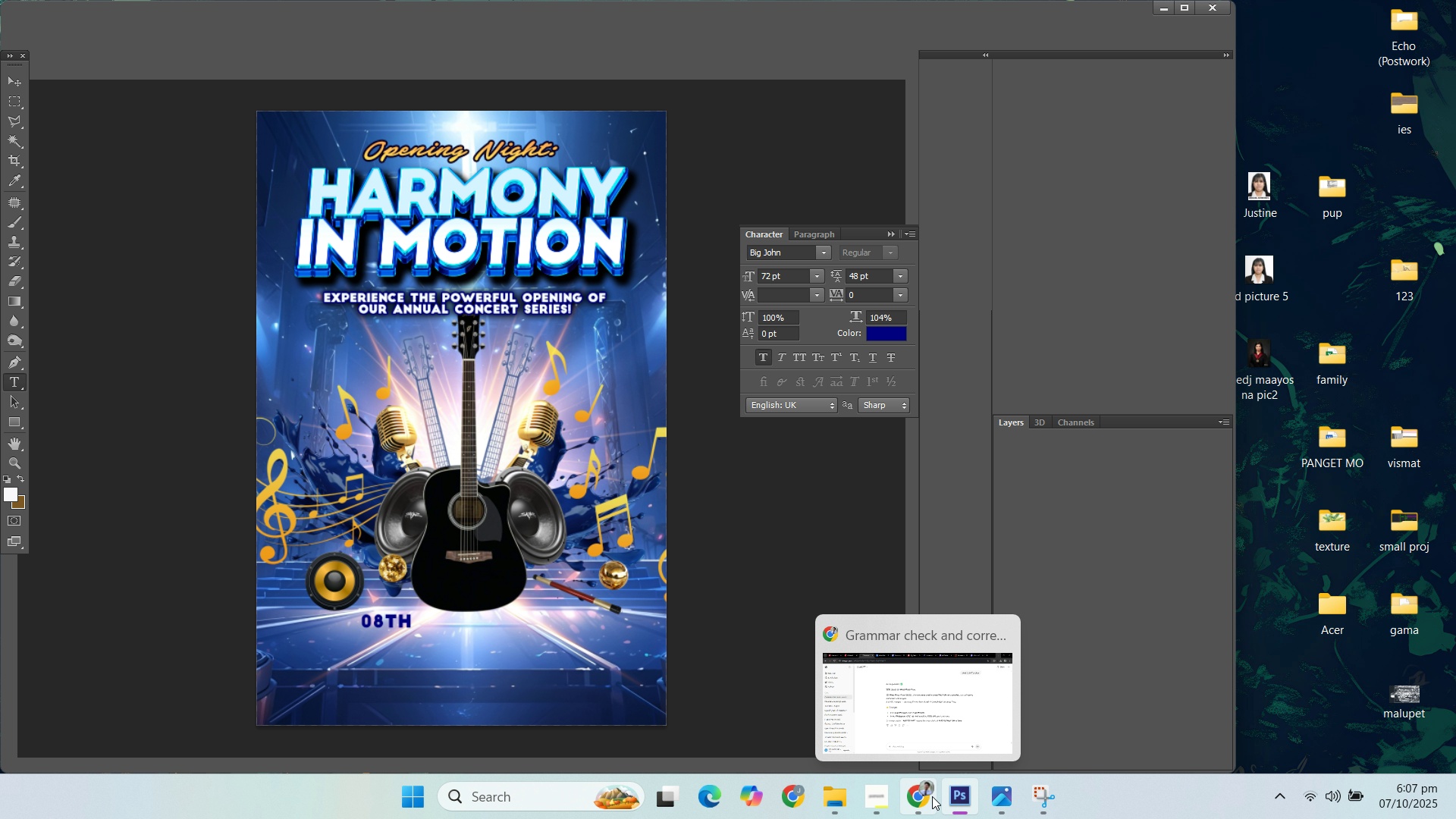 
left_click([929, 796])
 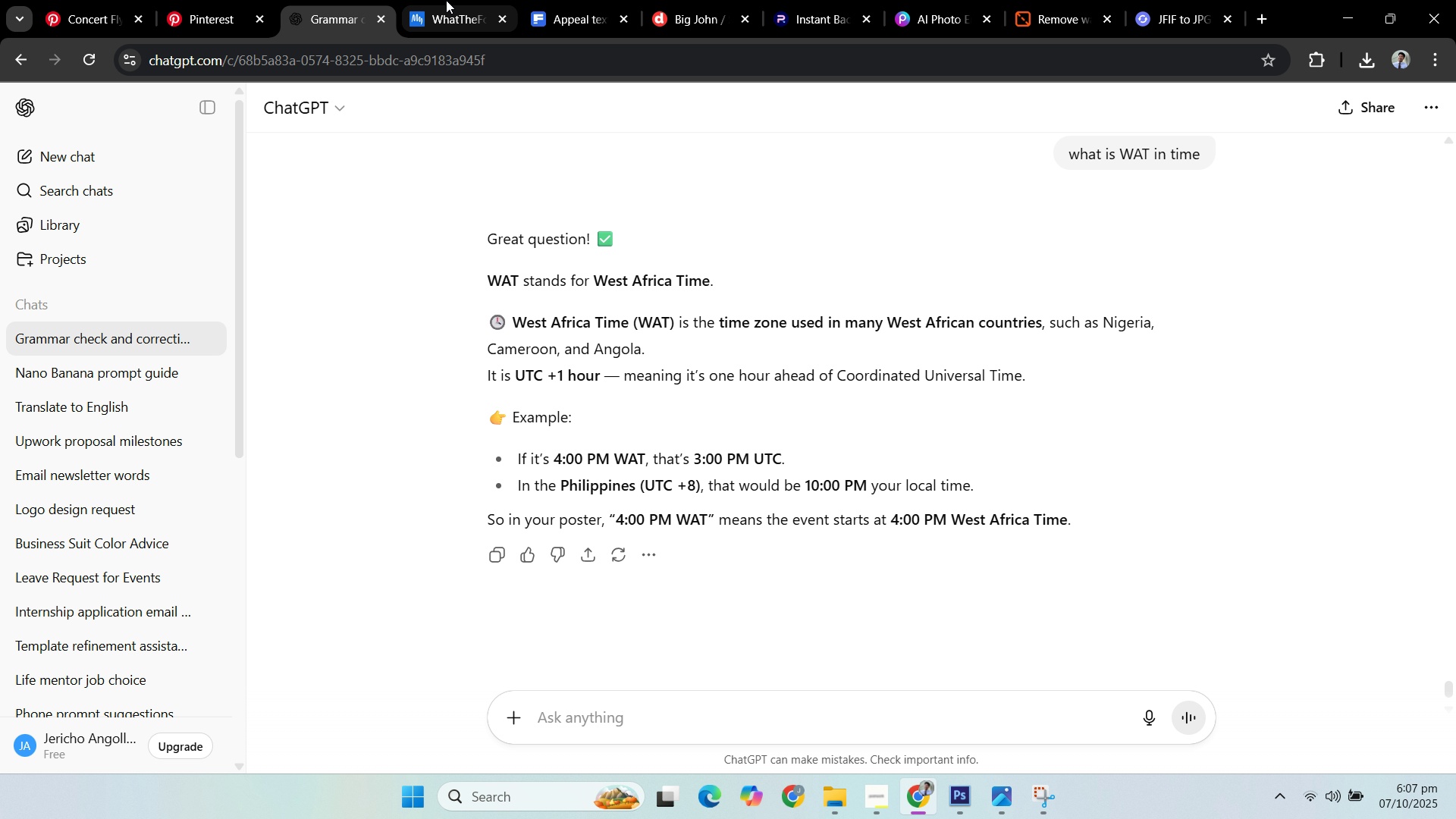 
left_click([446, 10])
 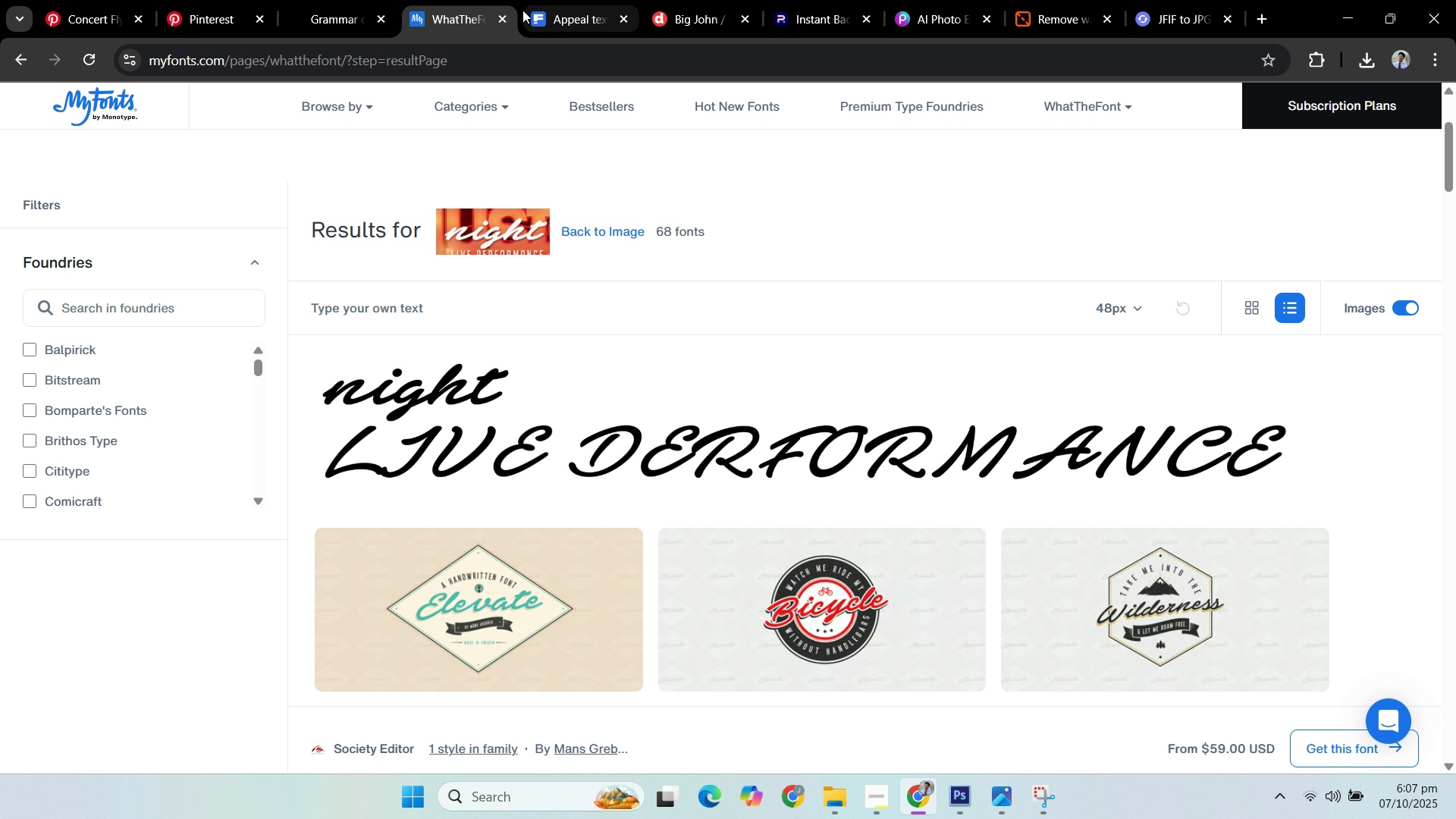 
left_click([564, 10])
 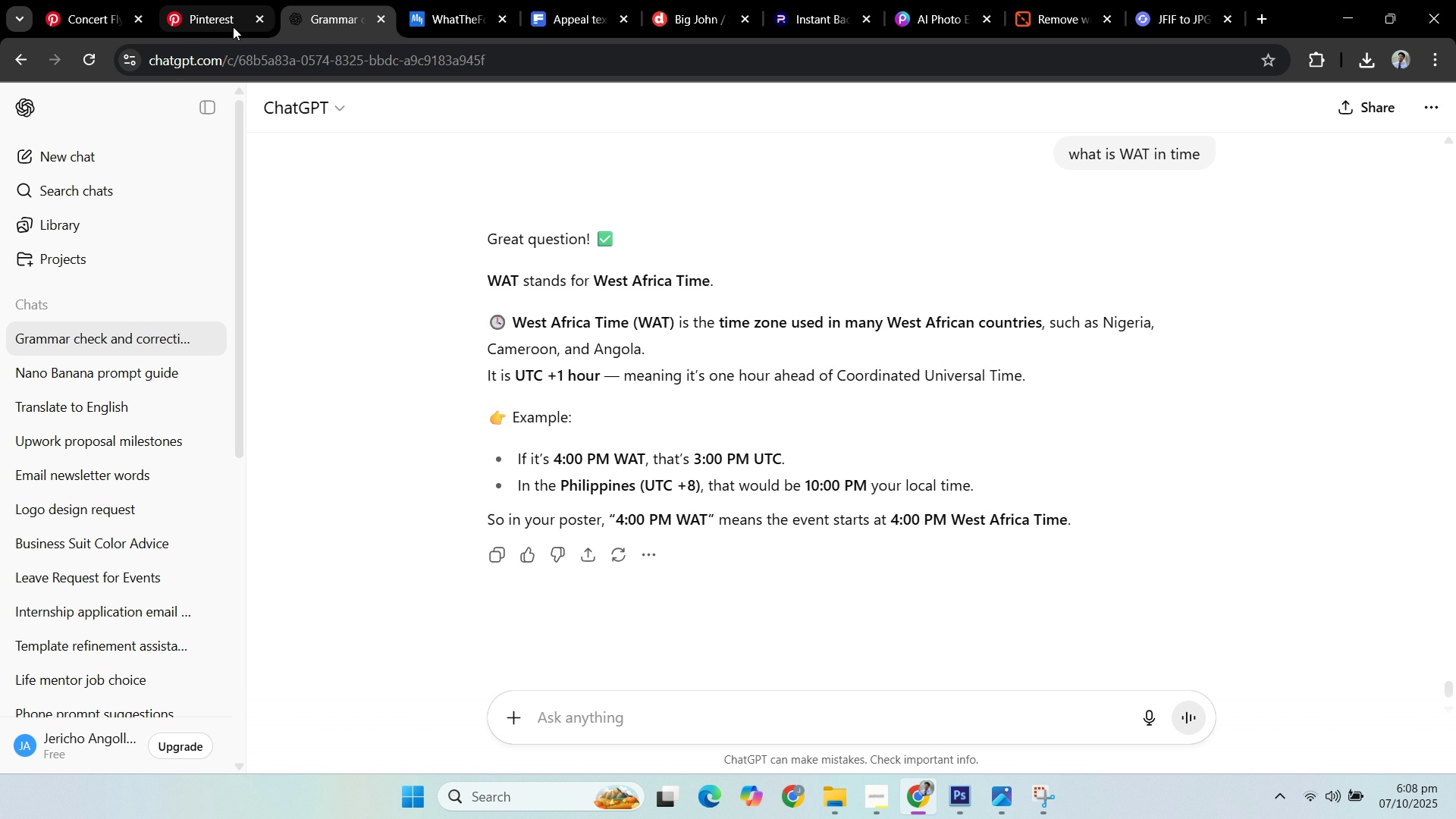 
mouse_move([240, 49])
 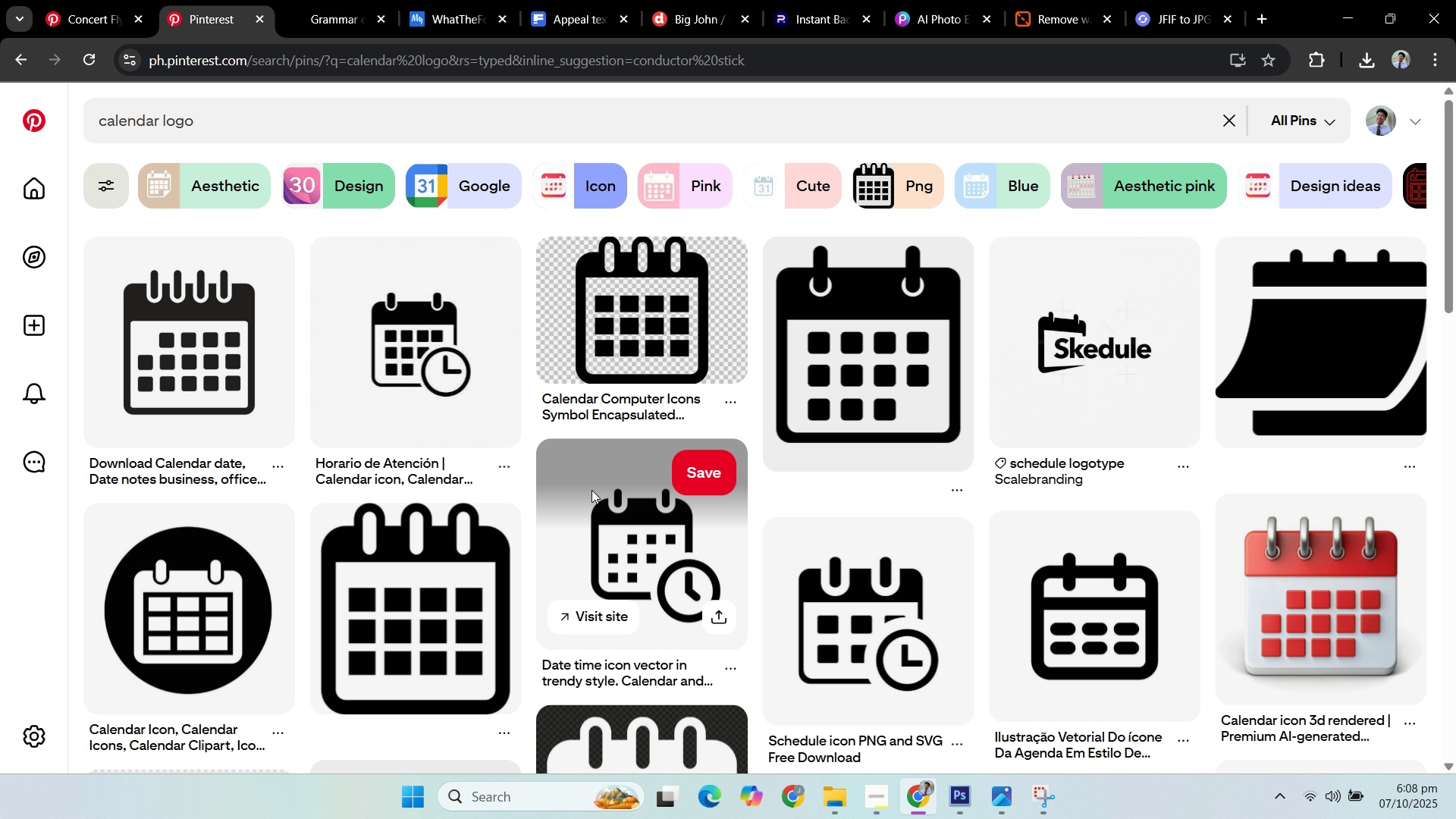 
scroll: coordinate [653, 481], scroll_direction: down, amount: 2.0
 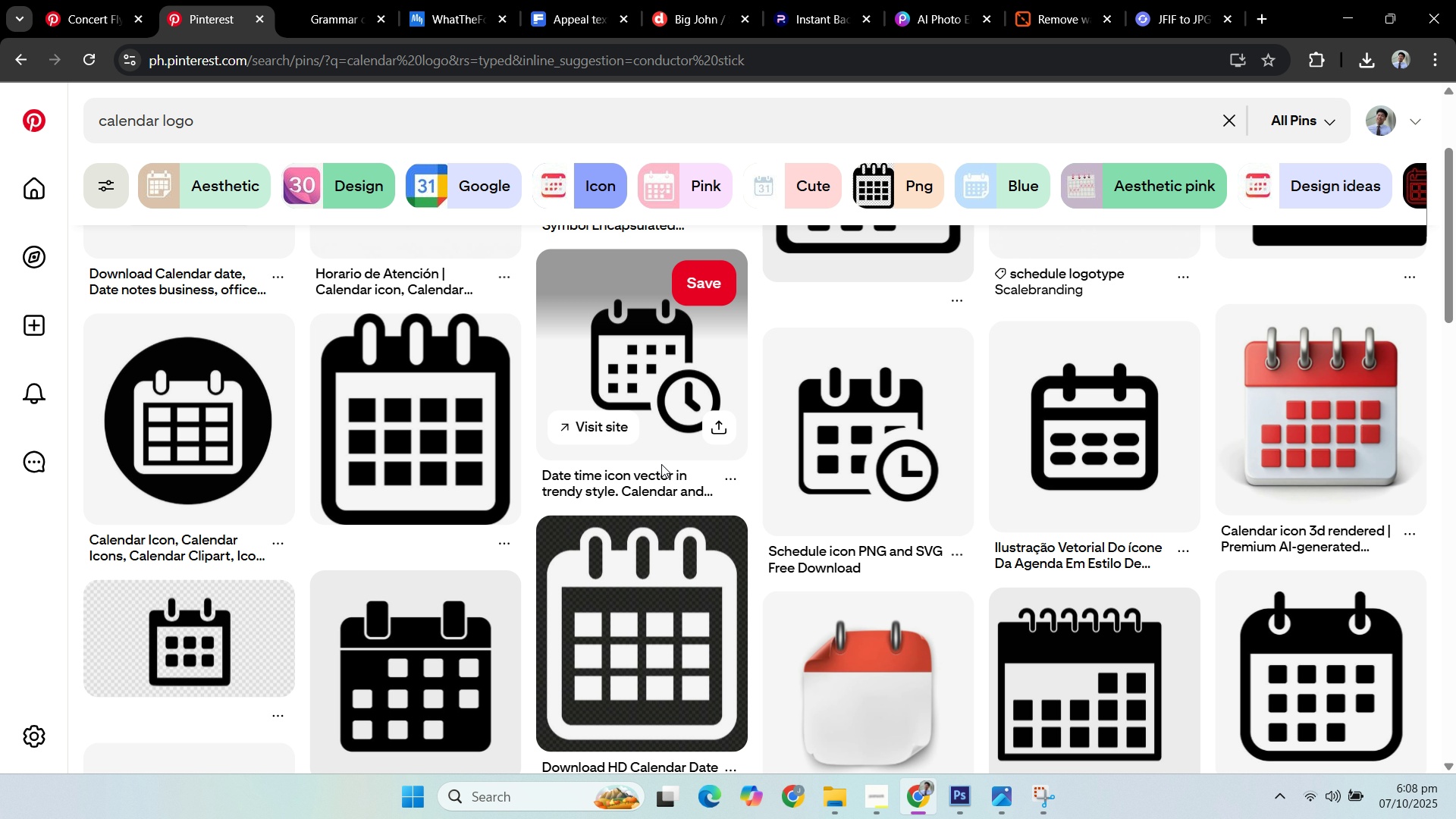 
scroll: coordinate [683, 467], scroll_direction: up, amount: 3.0
 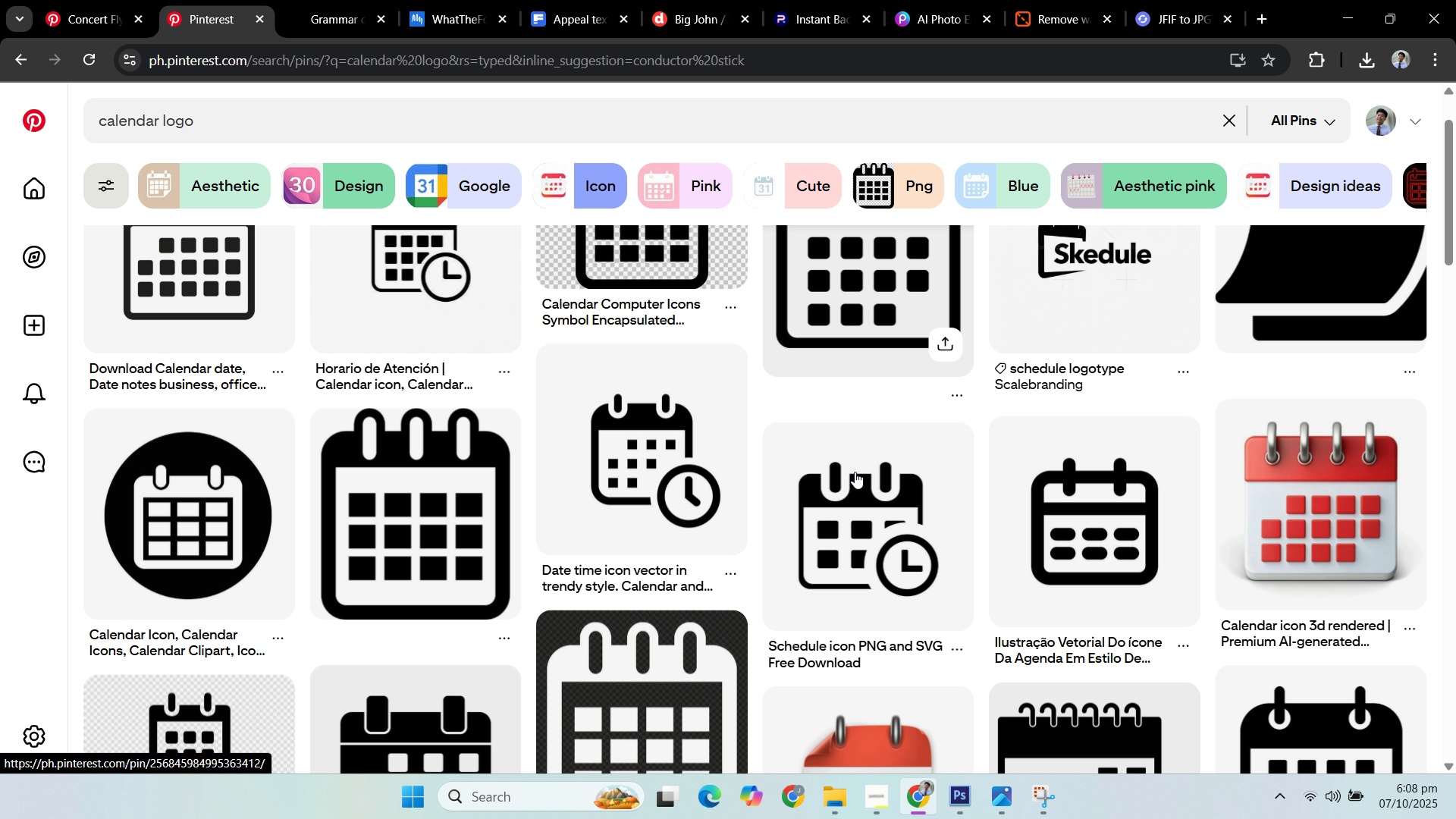 
scroll: coordinate [855, 472], scroll_direction: down, amount: 3.0
 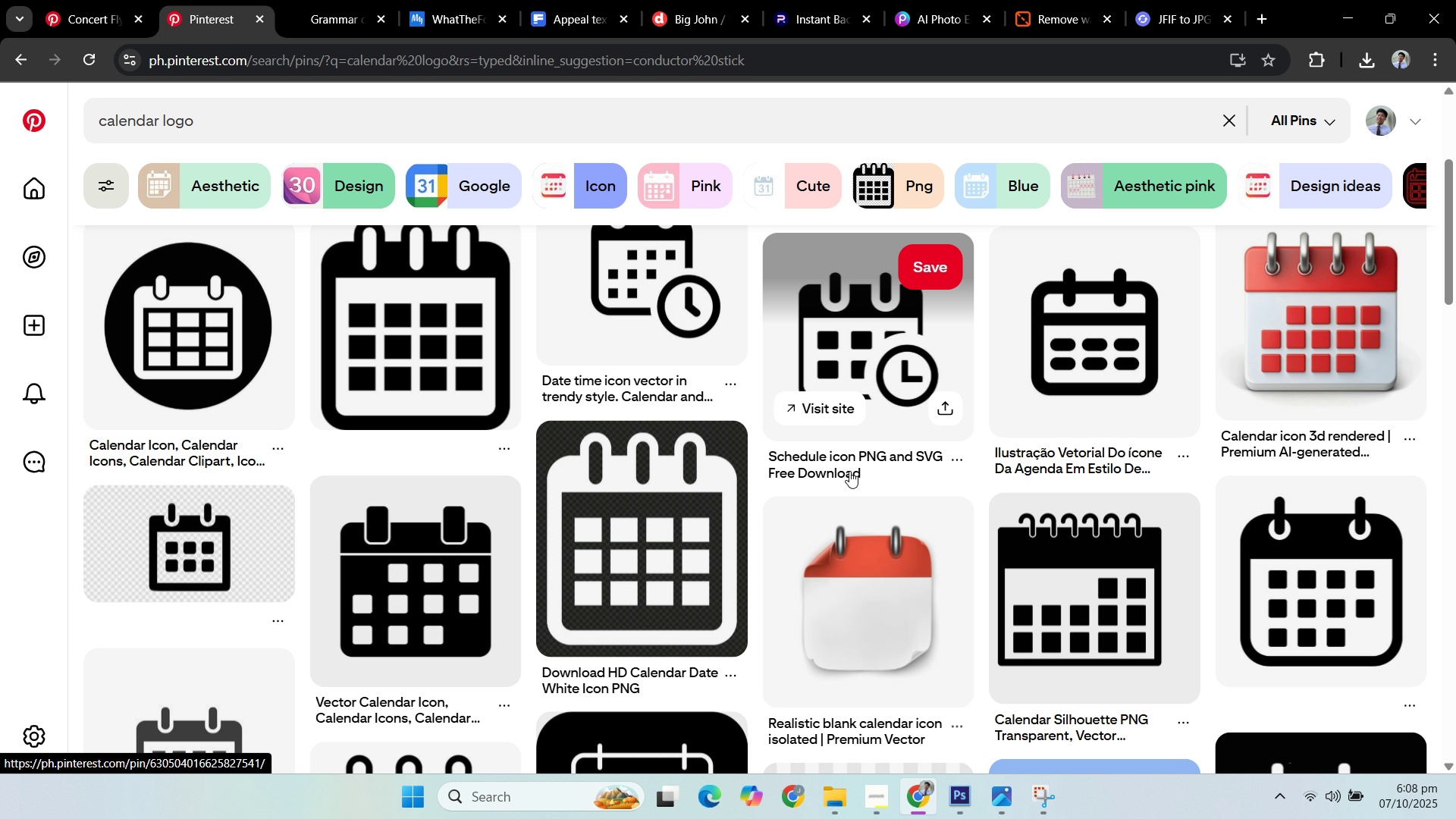 
scroll: coordinate [831, 468], scroll_direction: up, amount: 2.0
 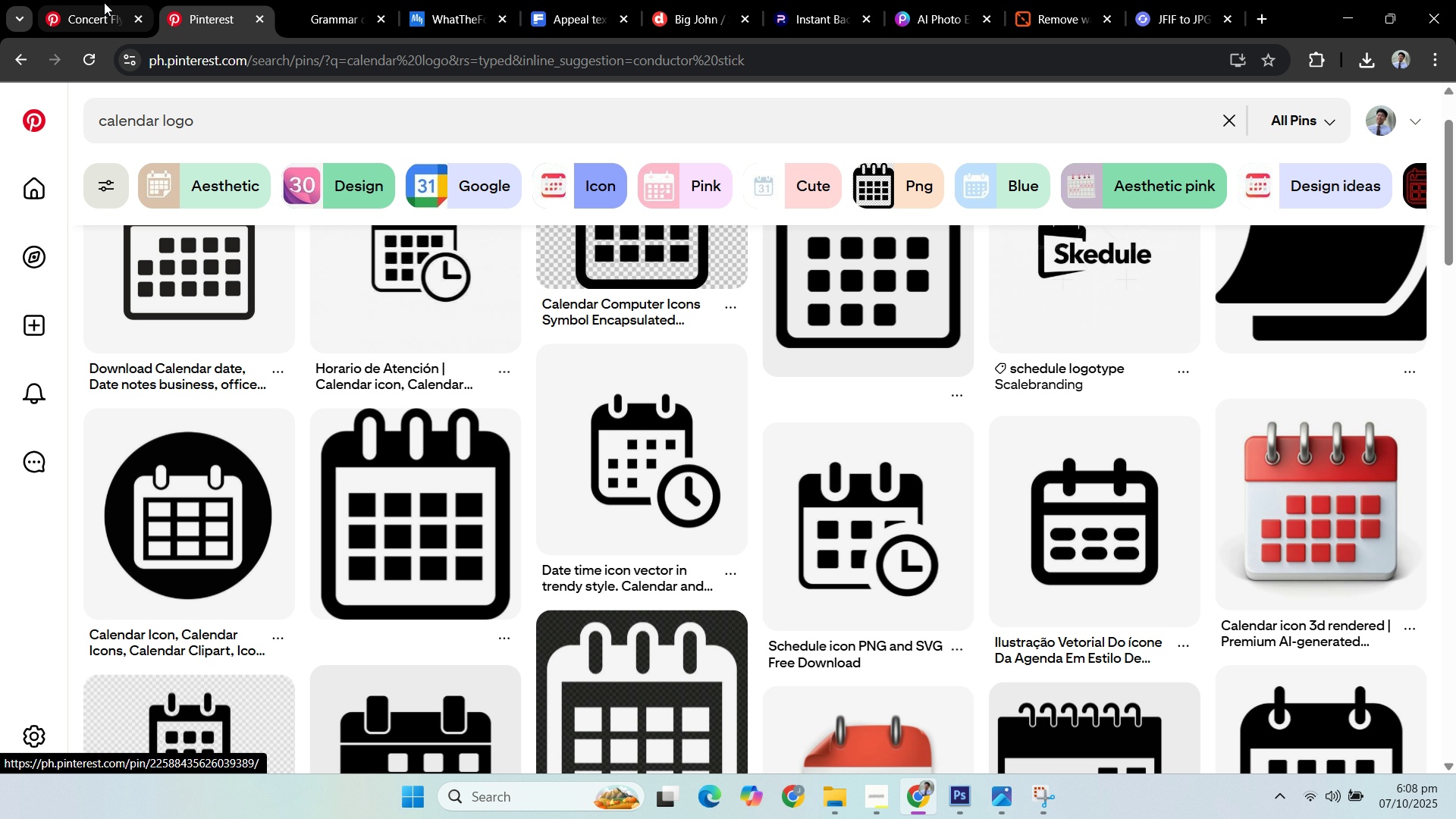 
left_click([86, 11])
 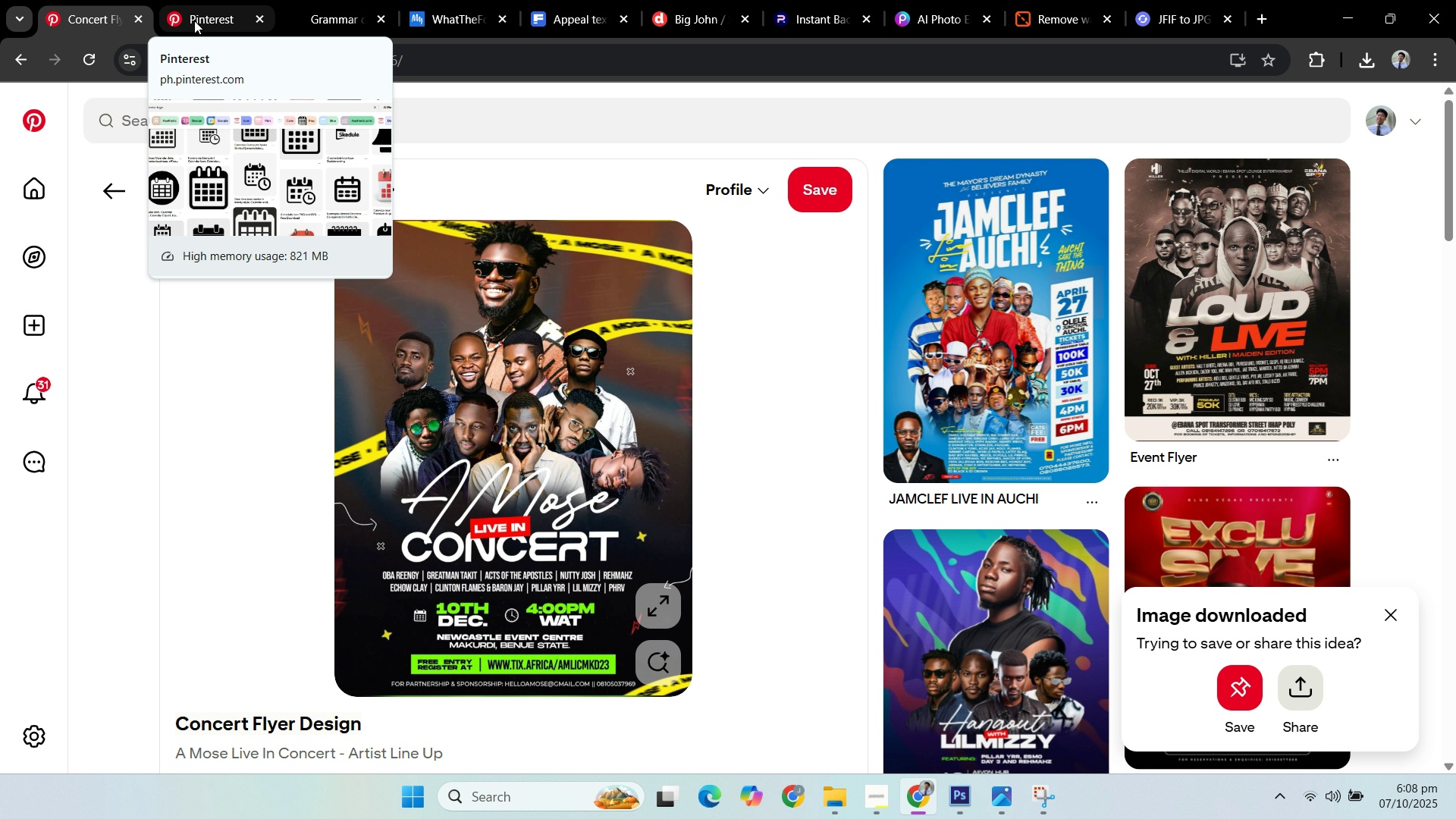 
left_click([194, 20])
 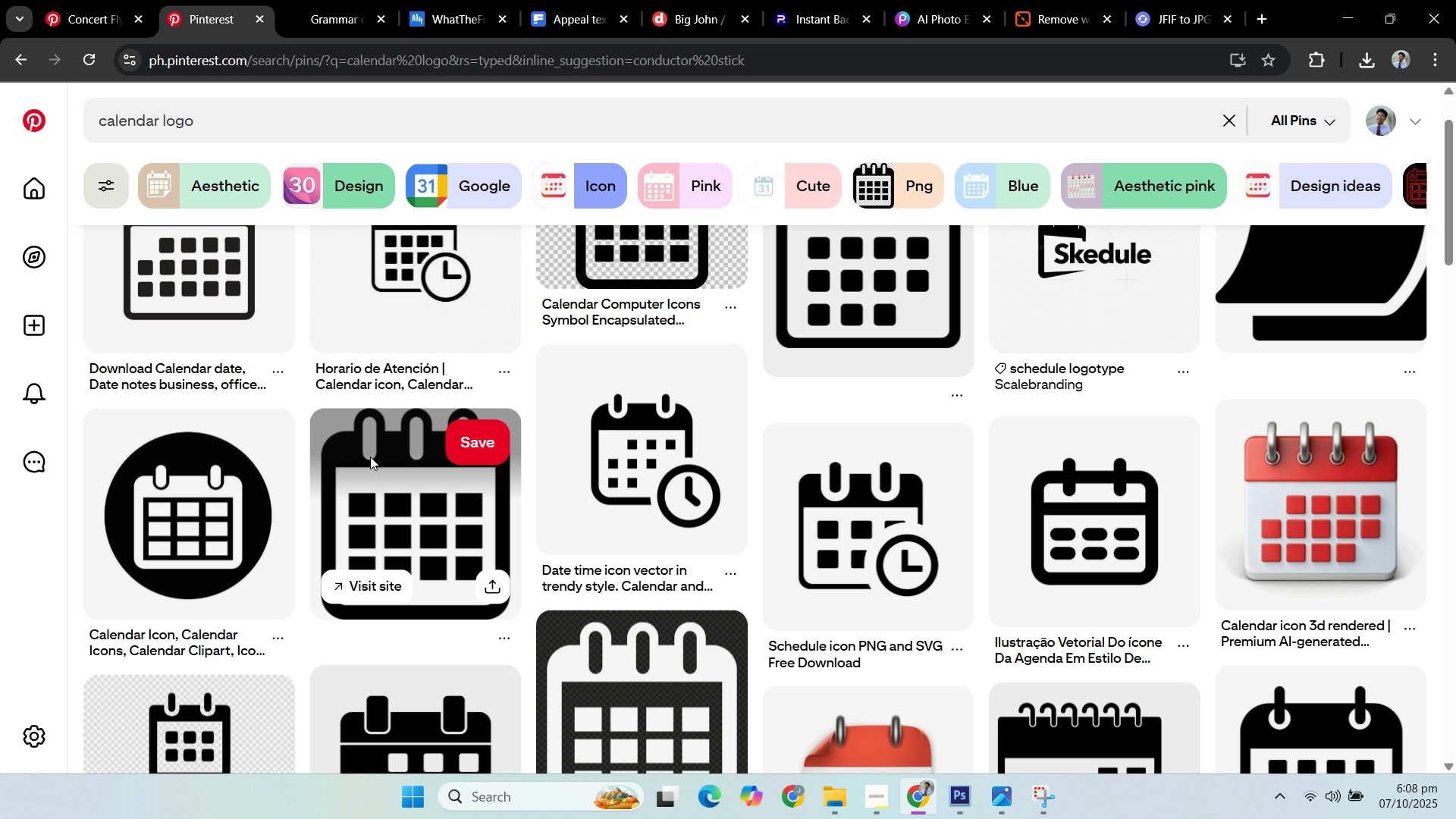 
left_click([371, 457])
 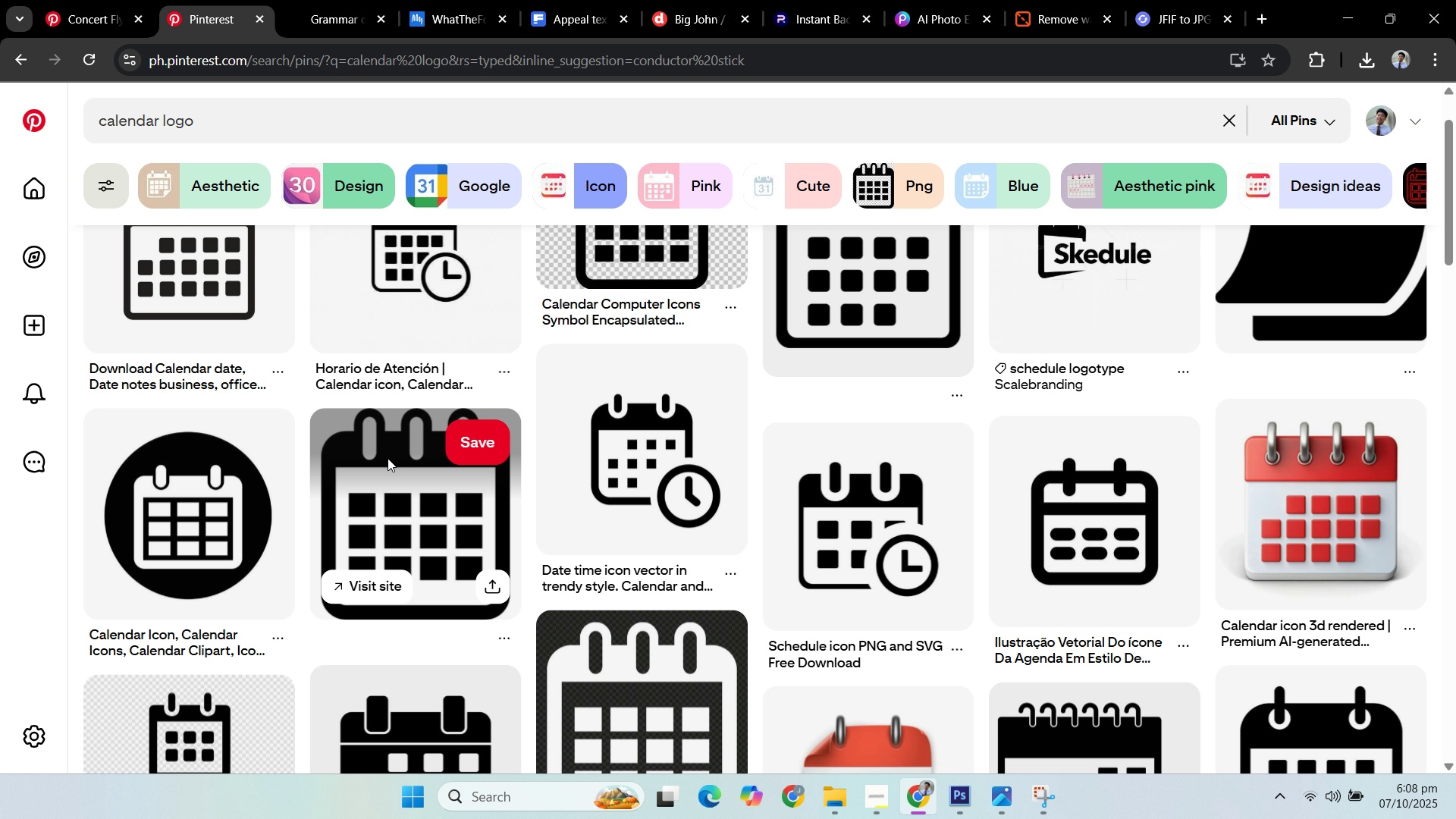 
scroll: coordinate [643, 507], scroll_direction: down, amount: 3.0
 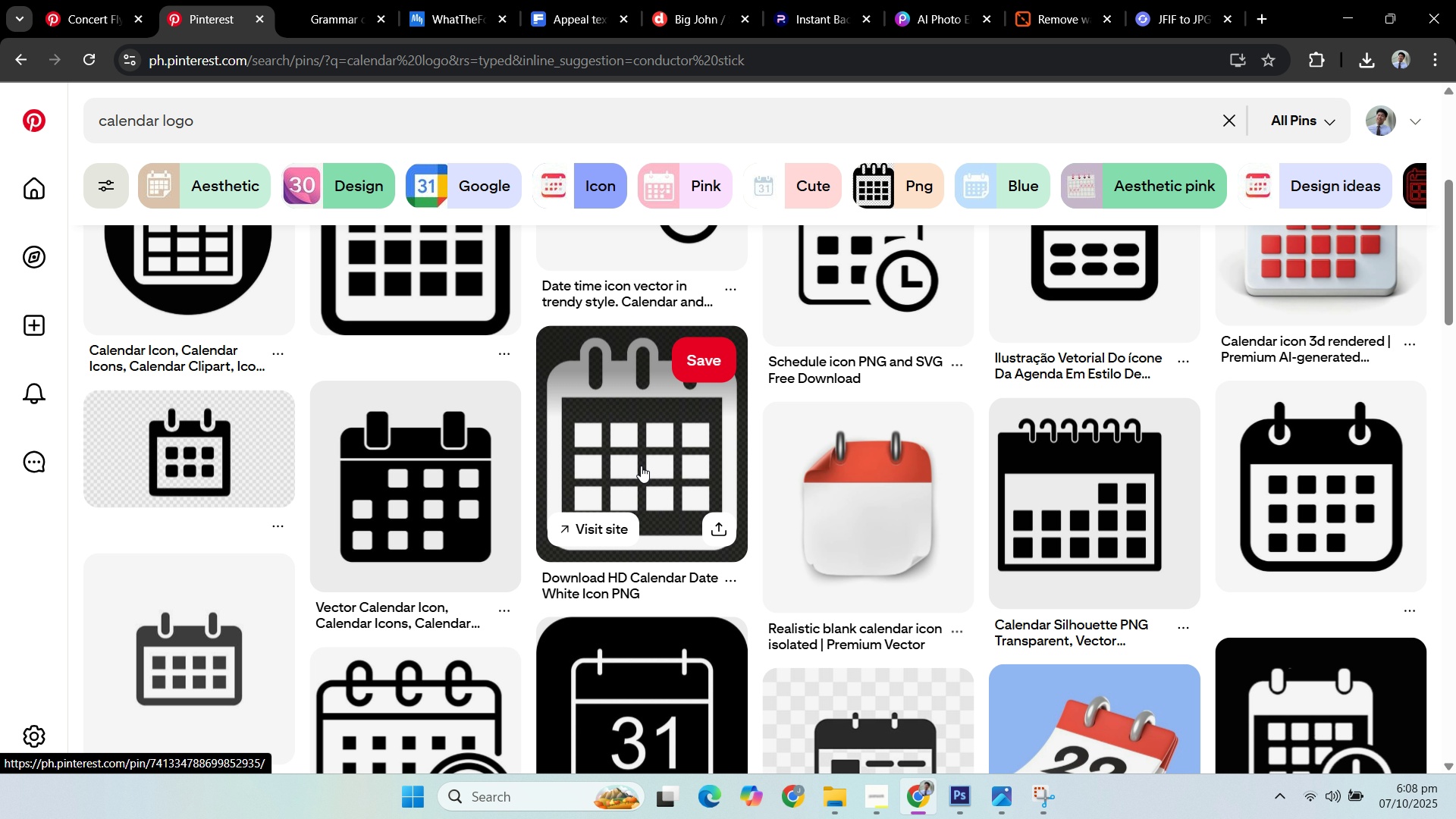 
scroll: coordinate [610, 488], scroll_direction: up, amount: 6.0
 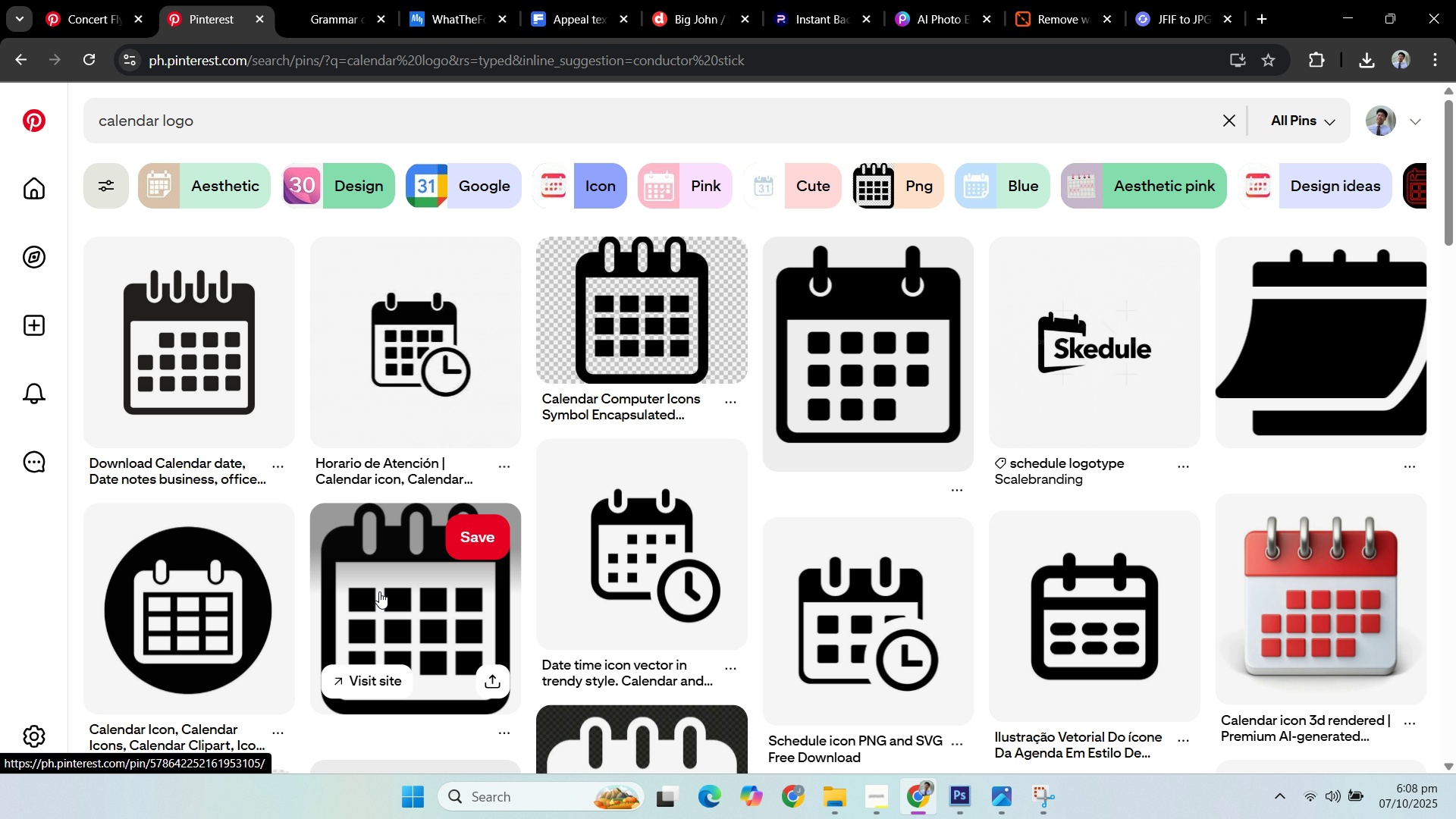 
left_click([379, 592])
 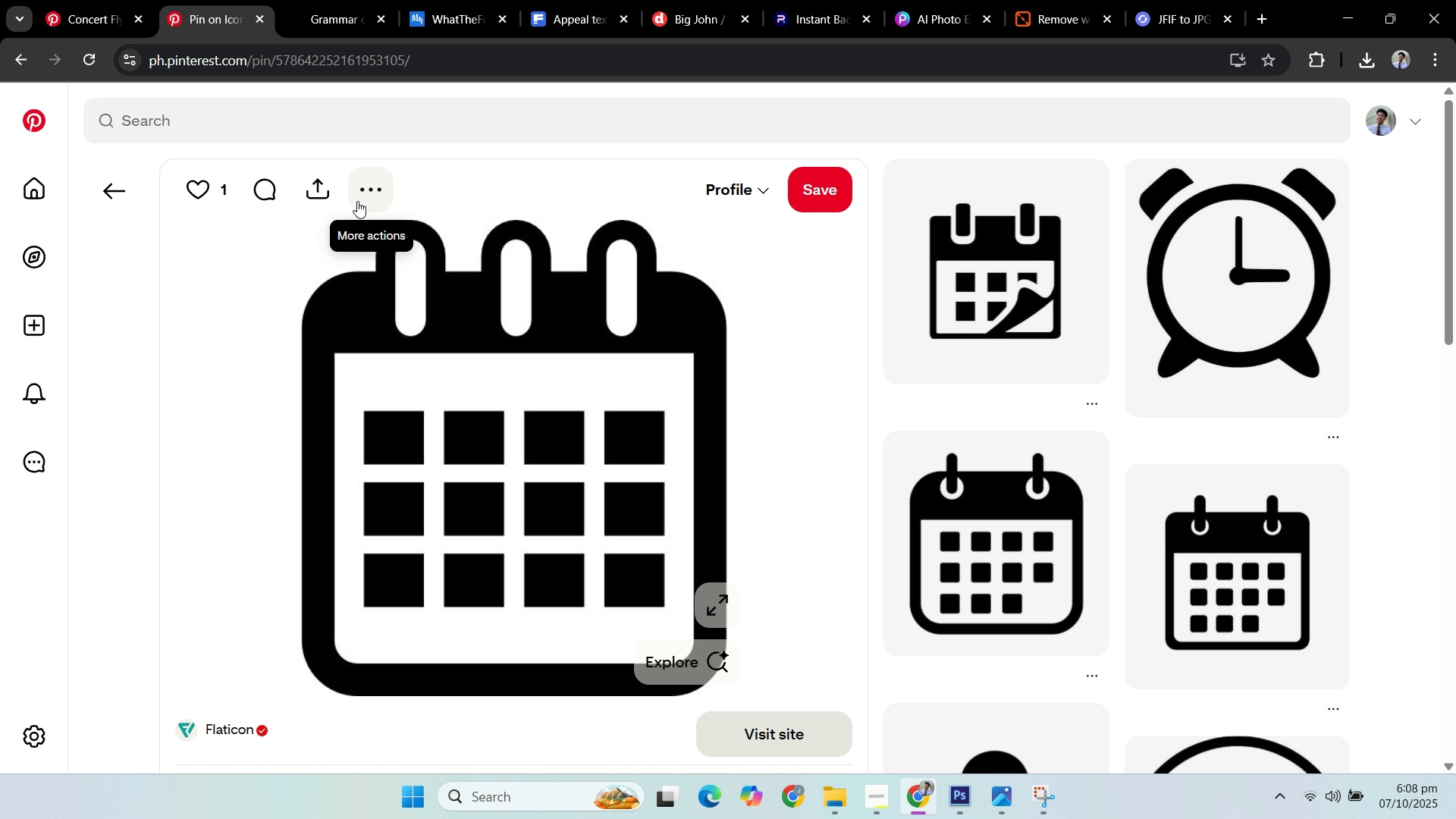 
left_click([369, 190])
 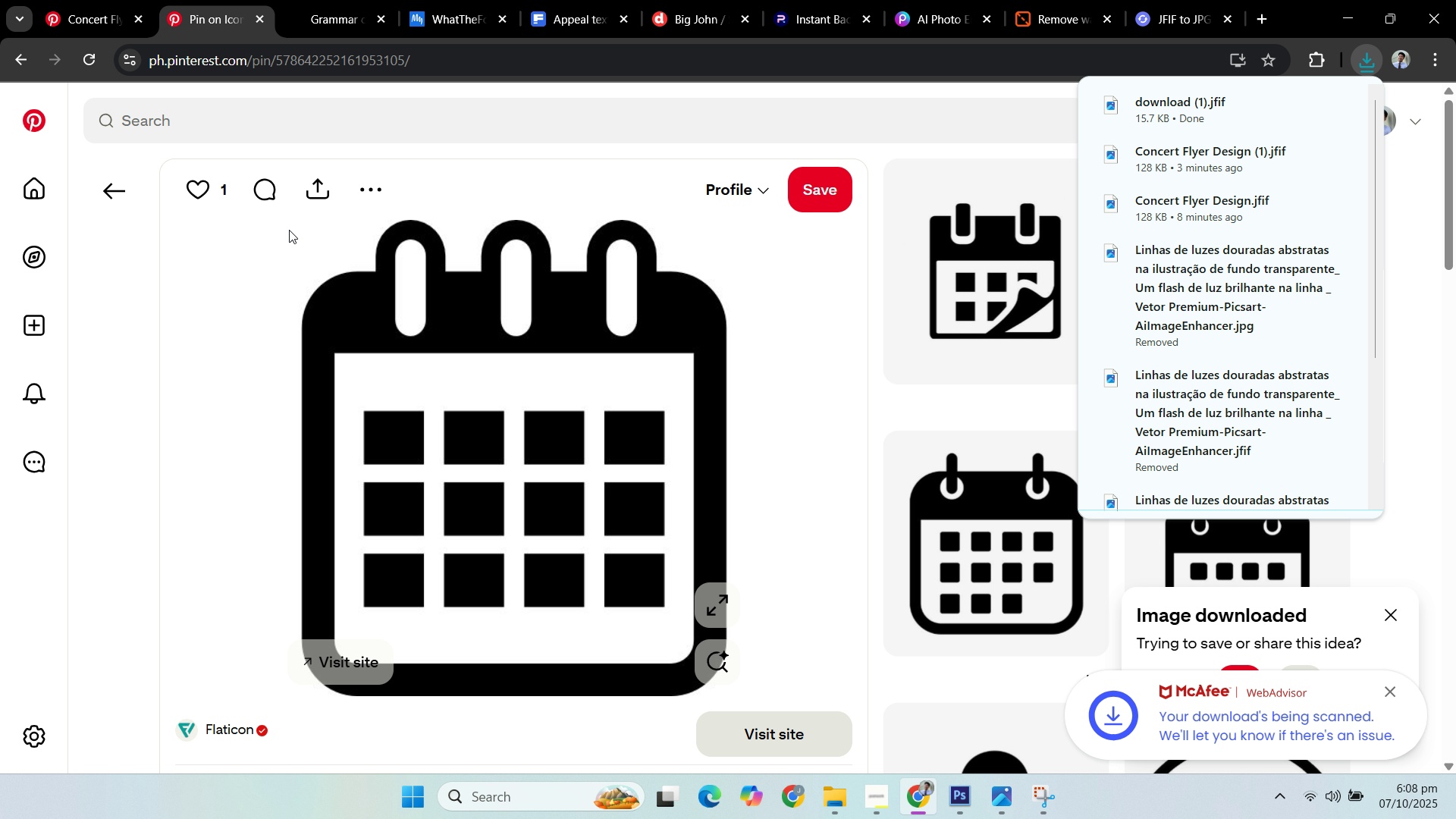 
left_click([136, 189])
 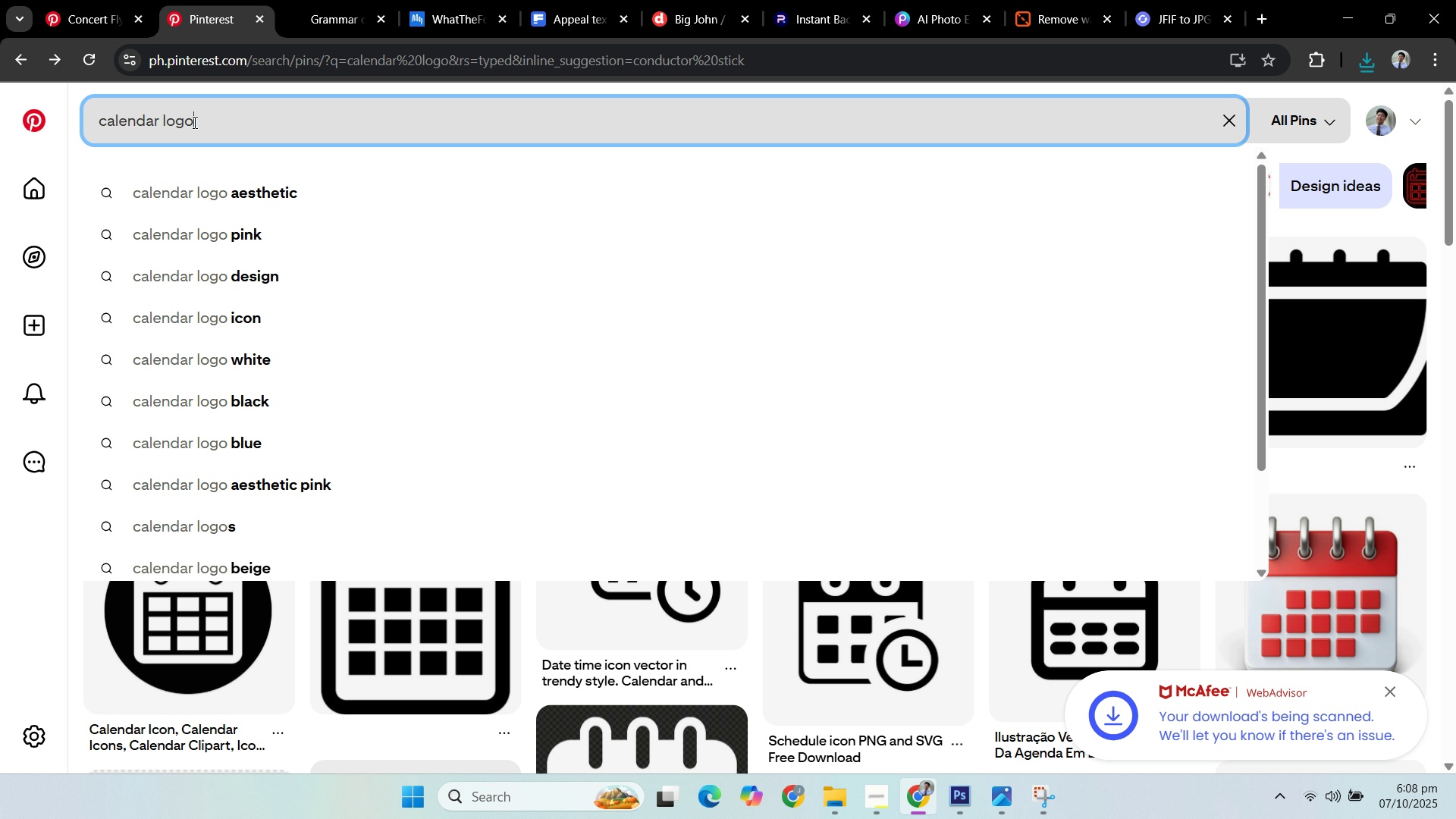 
left_click([194, 122])
 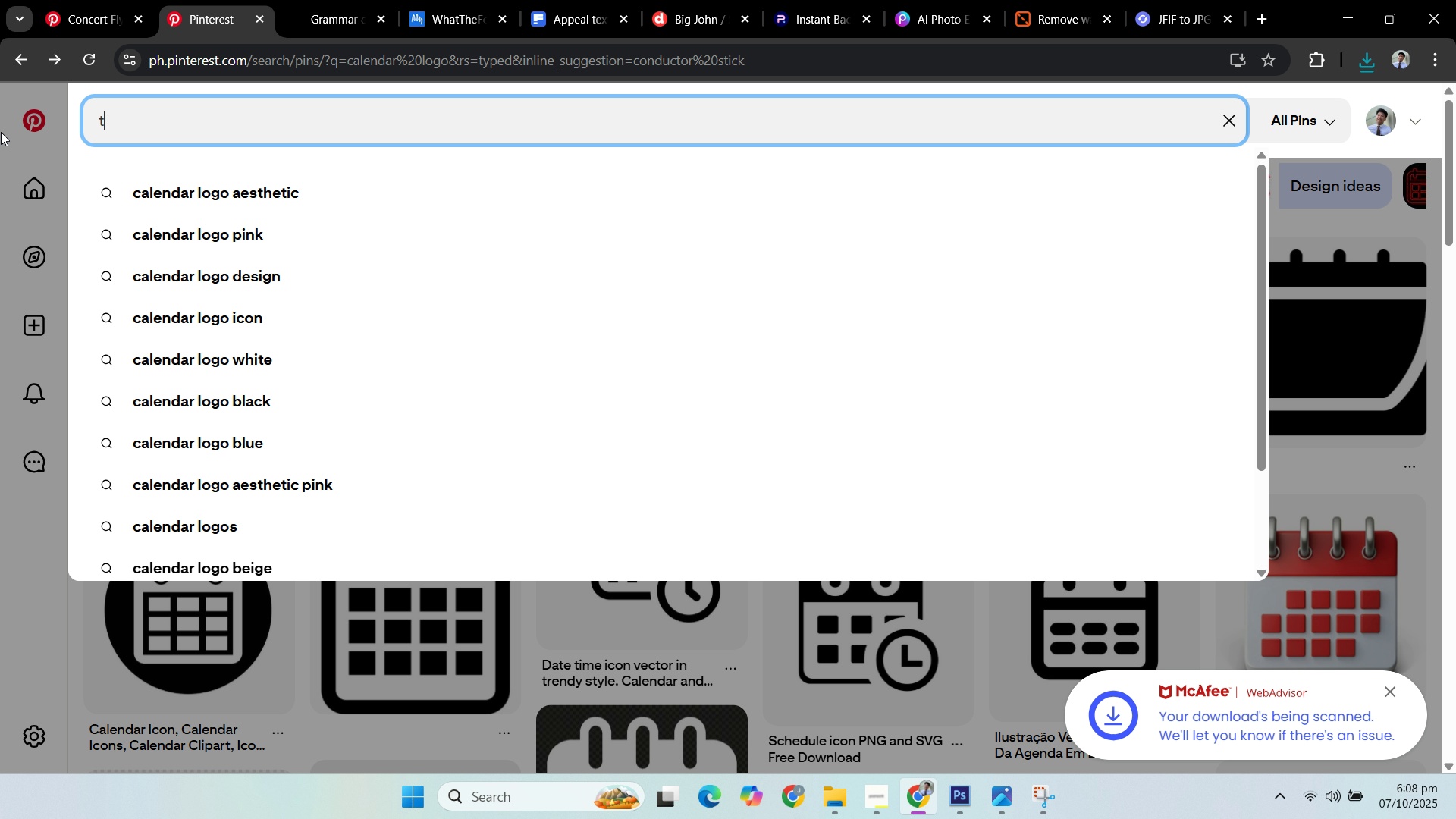 
type(time logo)
 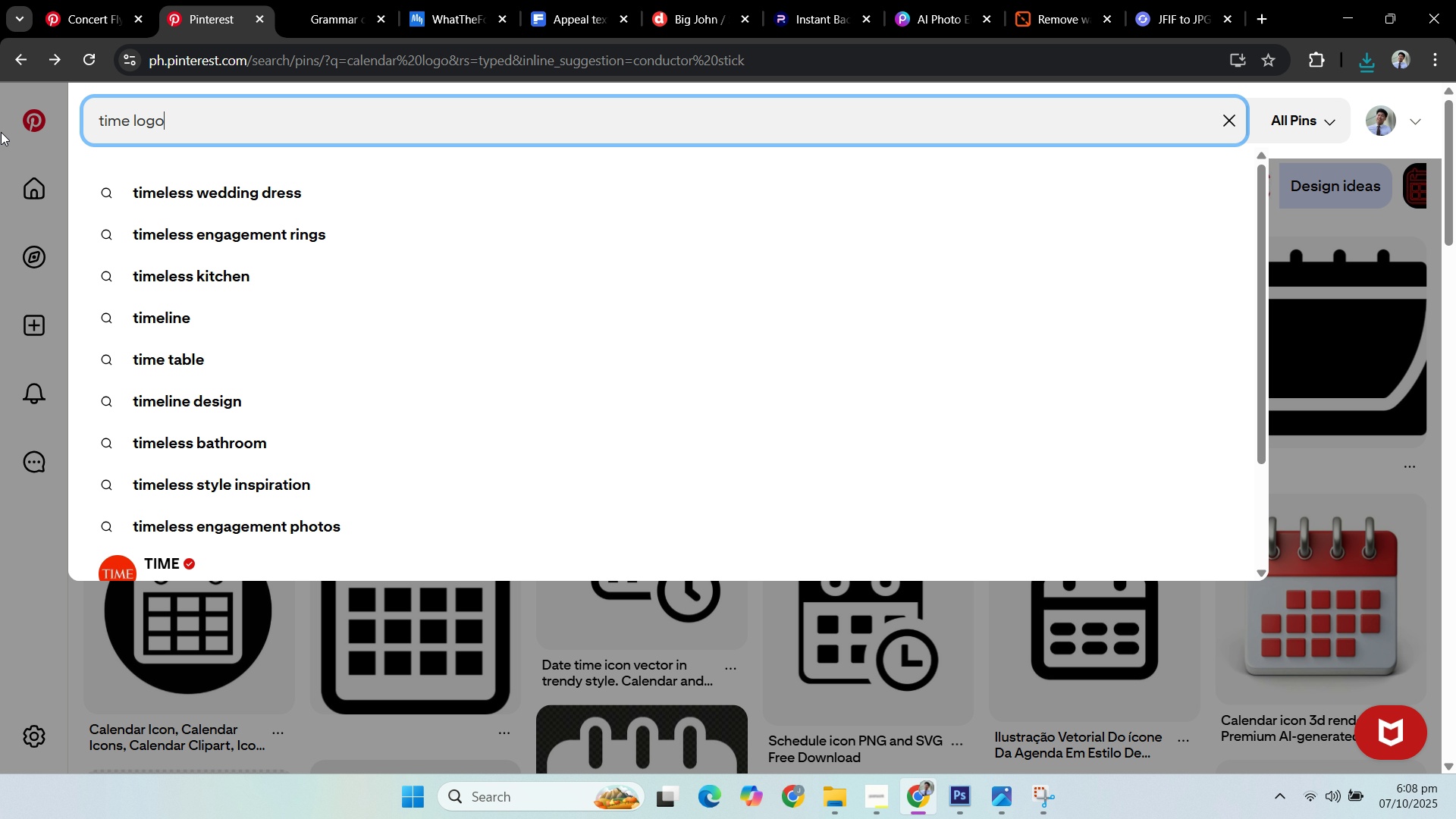 
key(Enter)
 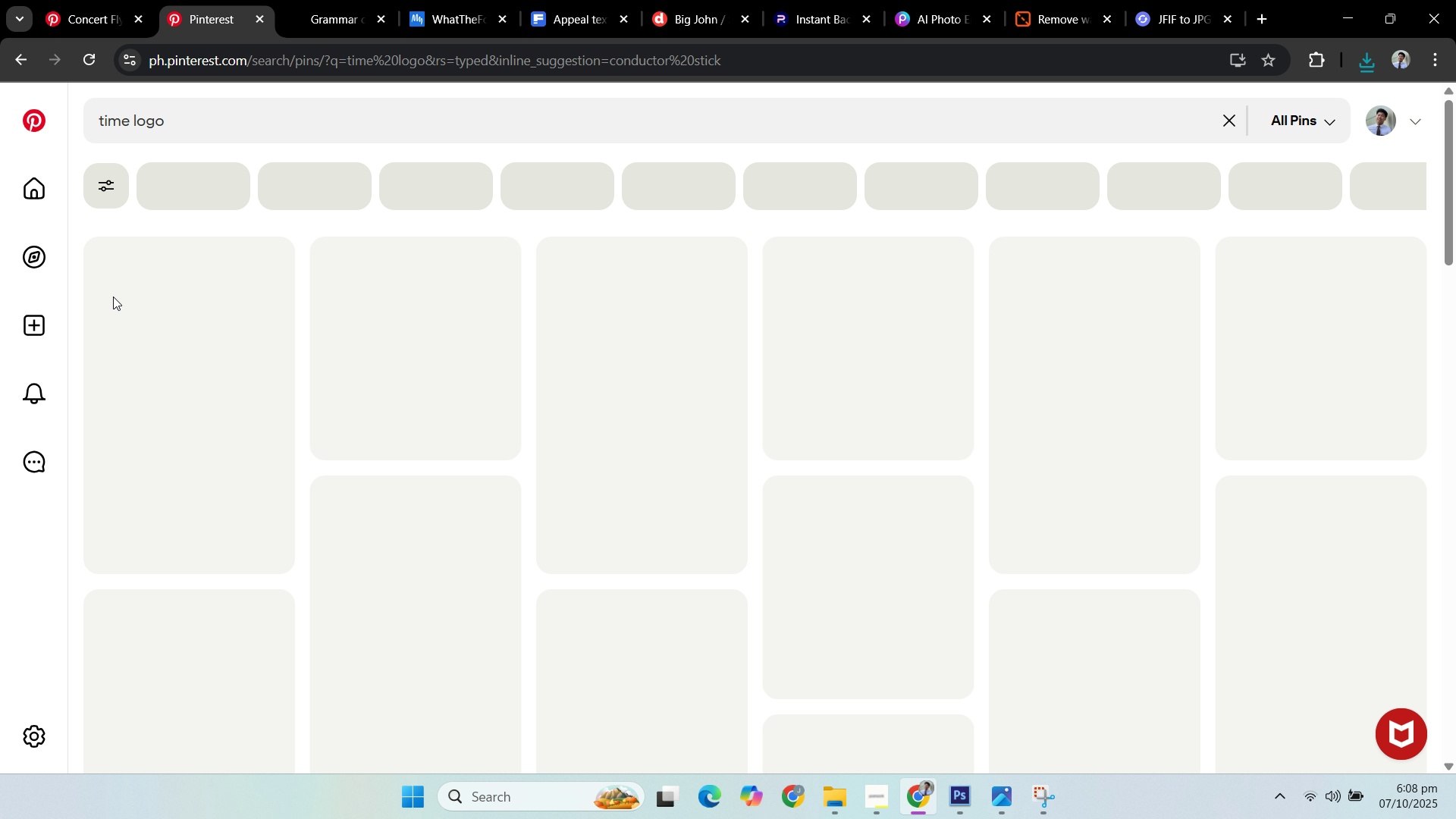 
mouse_move([110, 281])
 